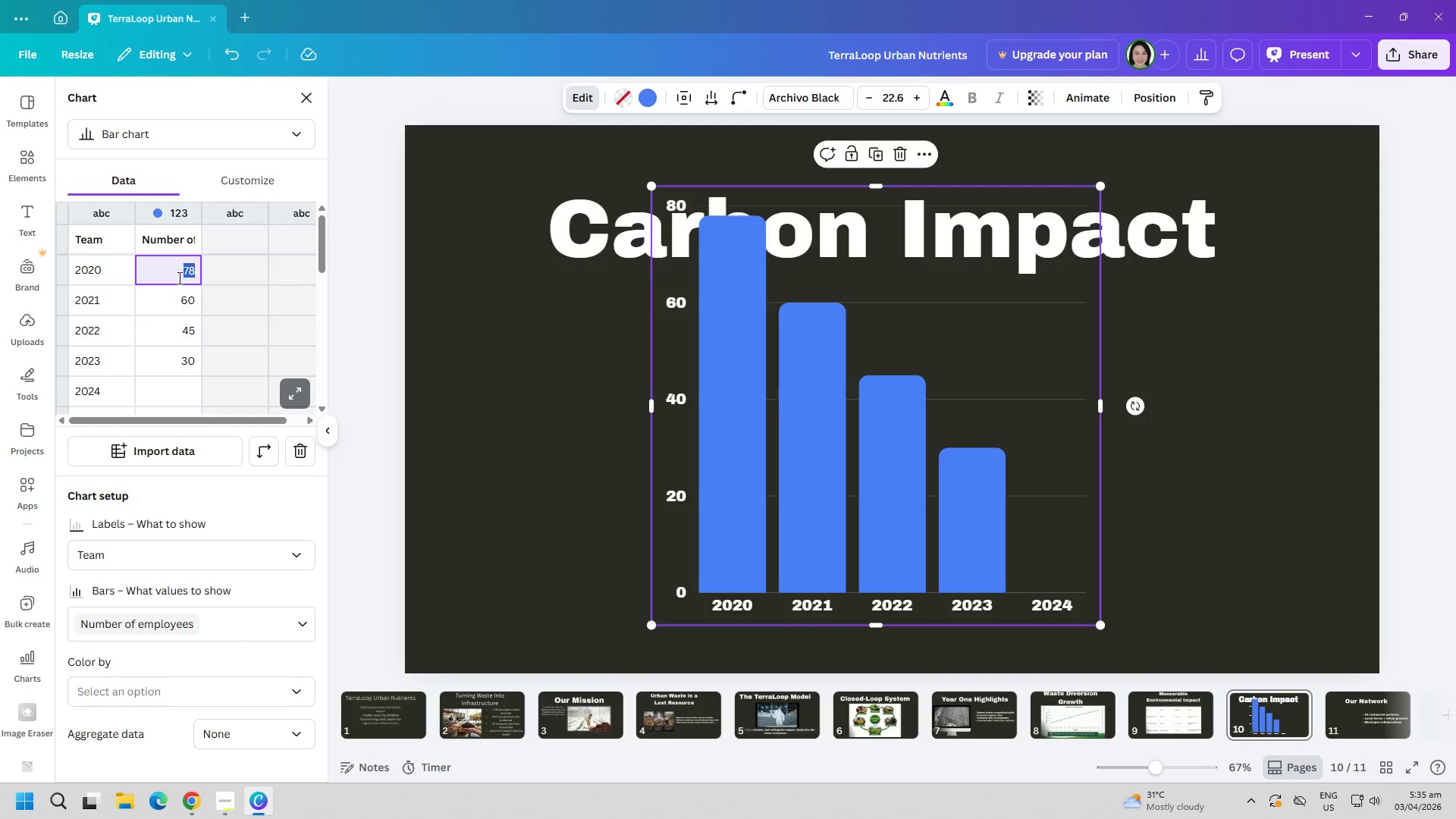 
triple_click([178, 278])
 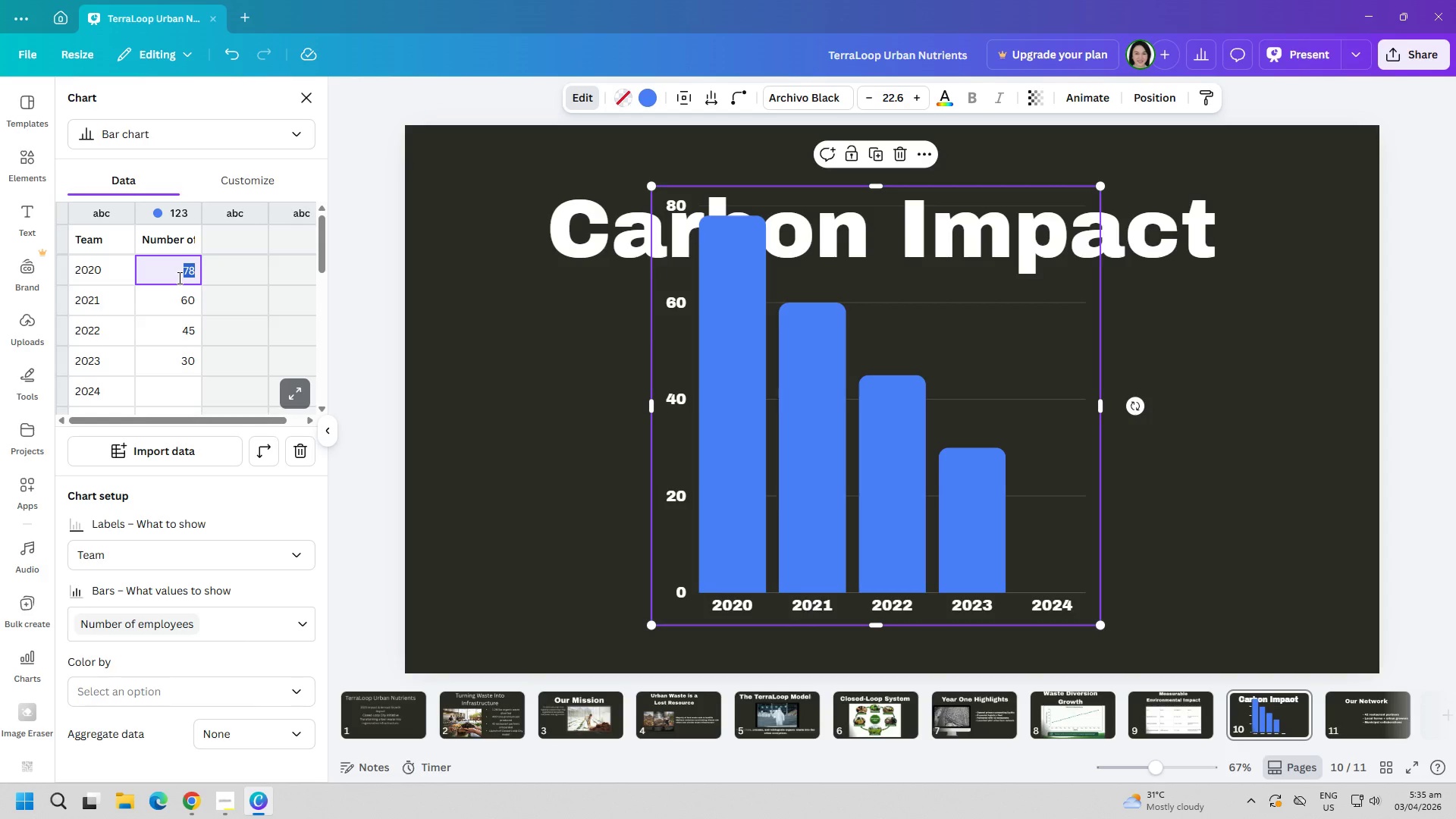 
key(0)
 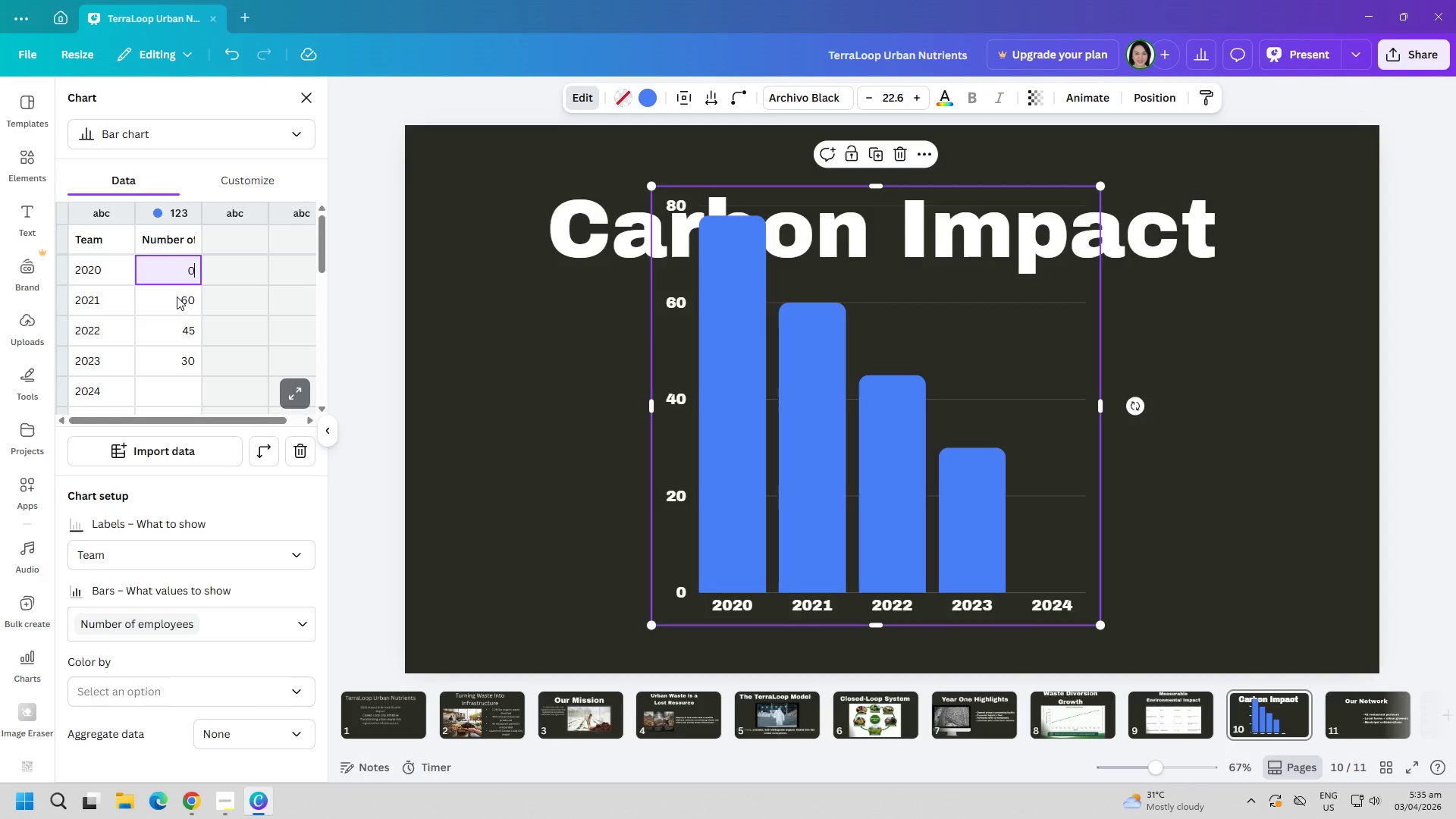 
double_click([177, 297])
 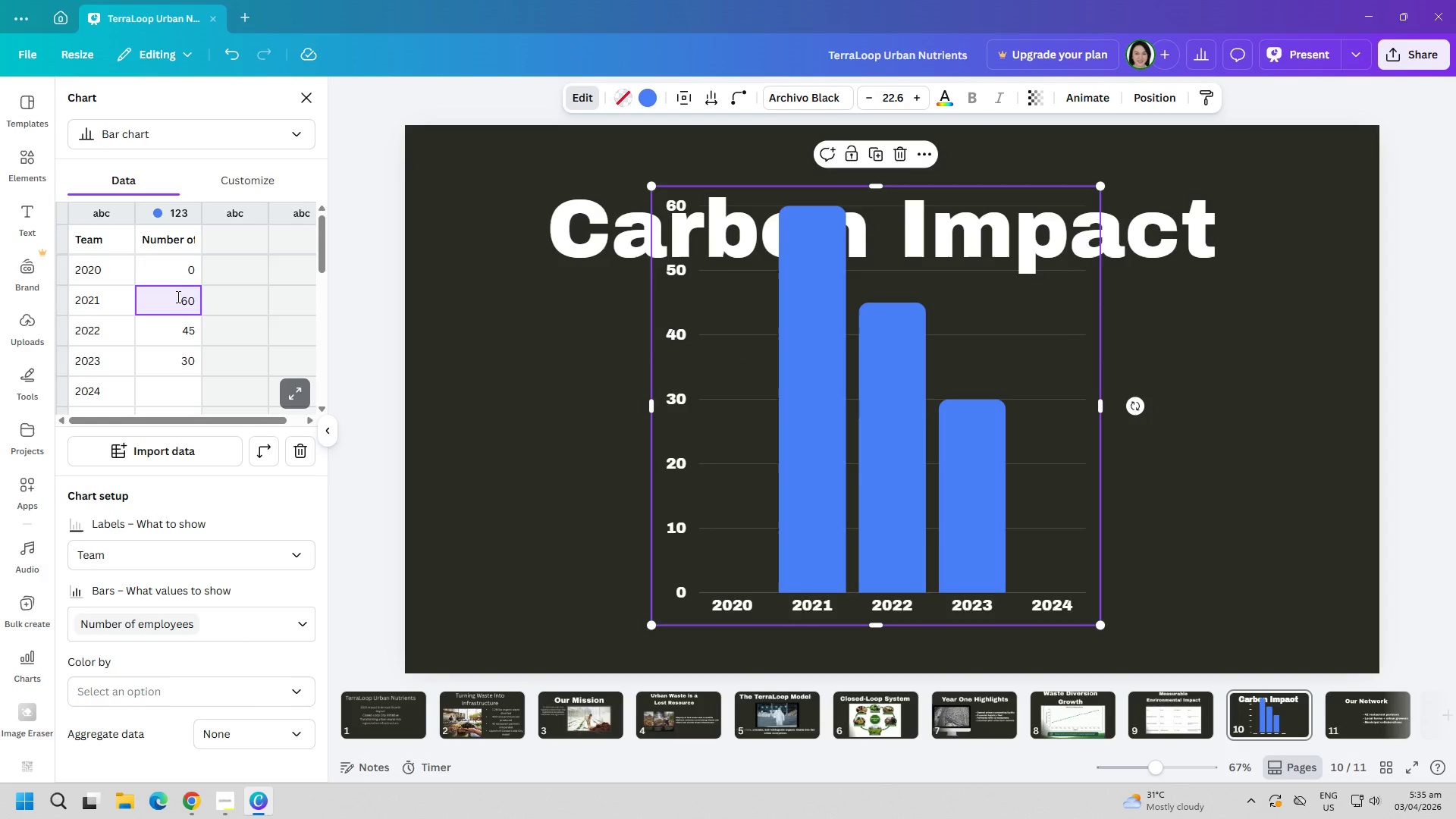 
key(Backspace)
key(Backspace)
key(Backspace)
type(100)
 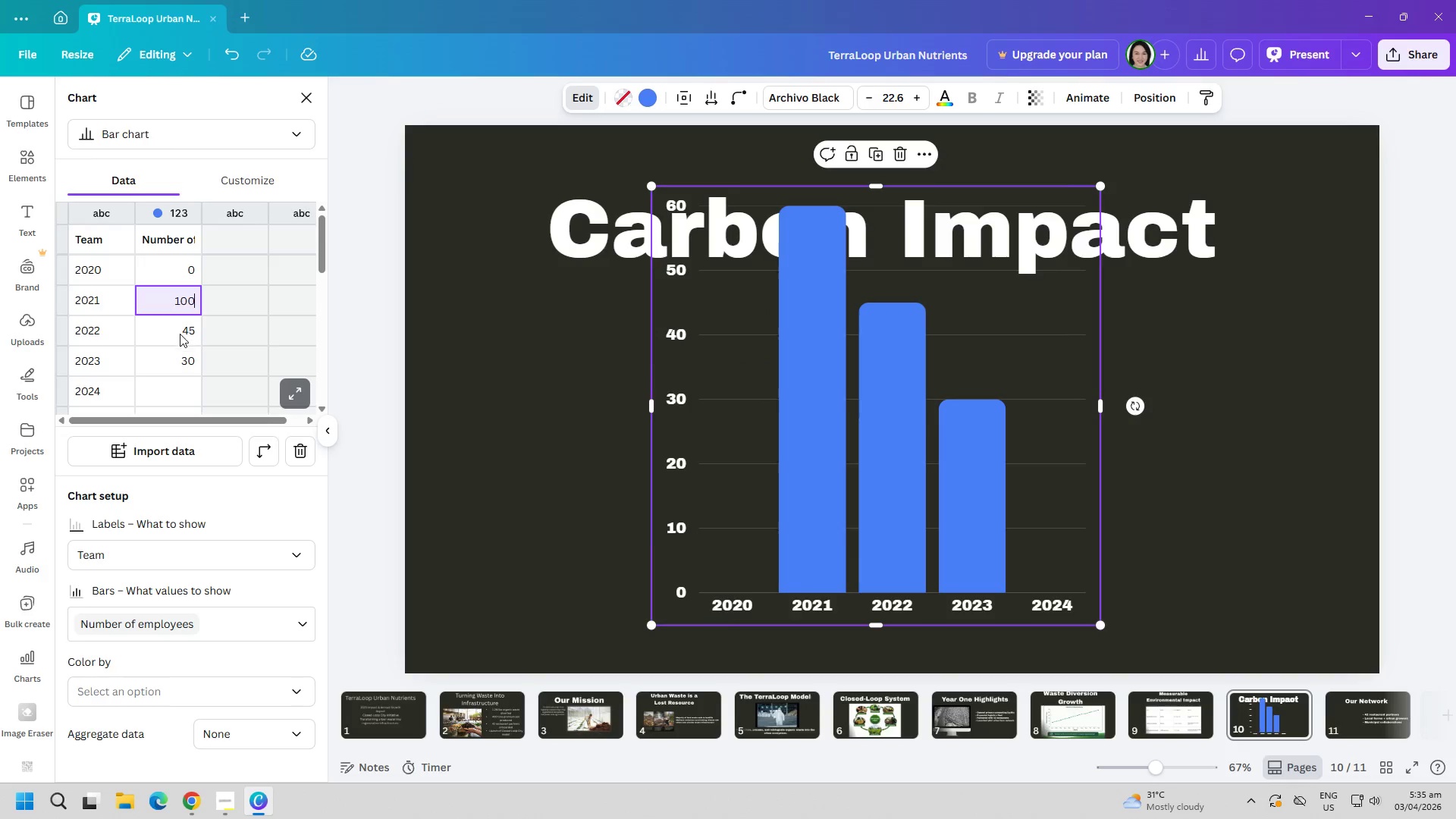 
double_click([180, 336])
 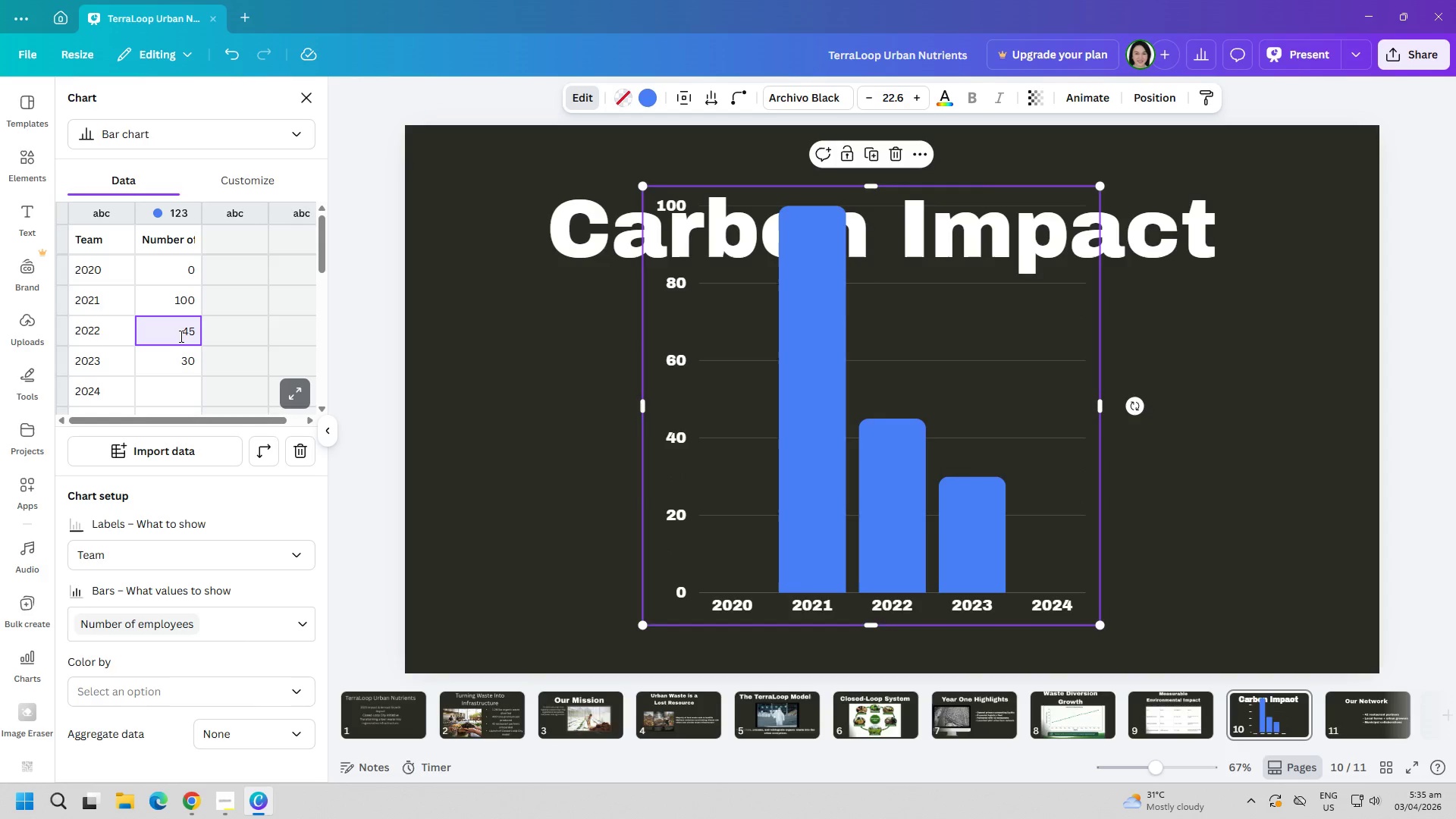 
key(Backspace)
key(Backspace)
type(200)
 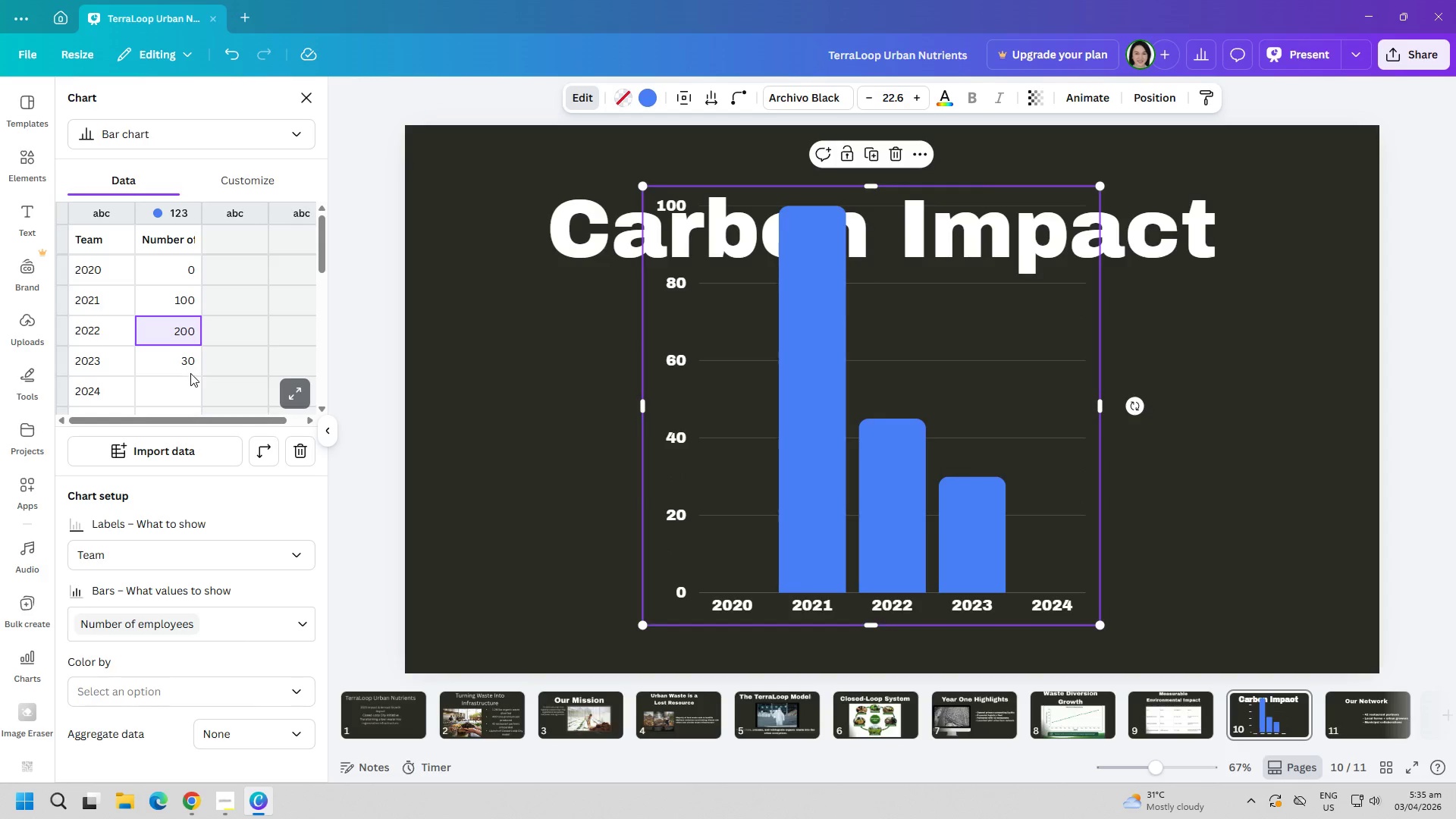 
double_click([191, 363])
 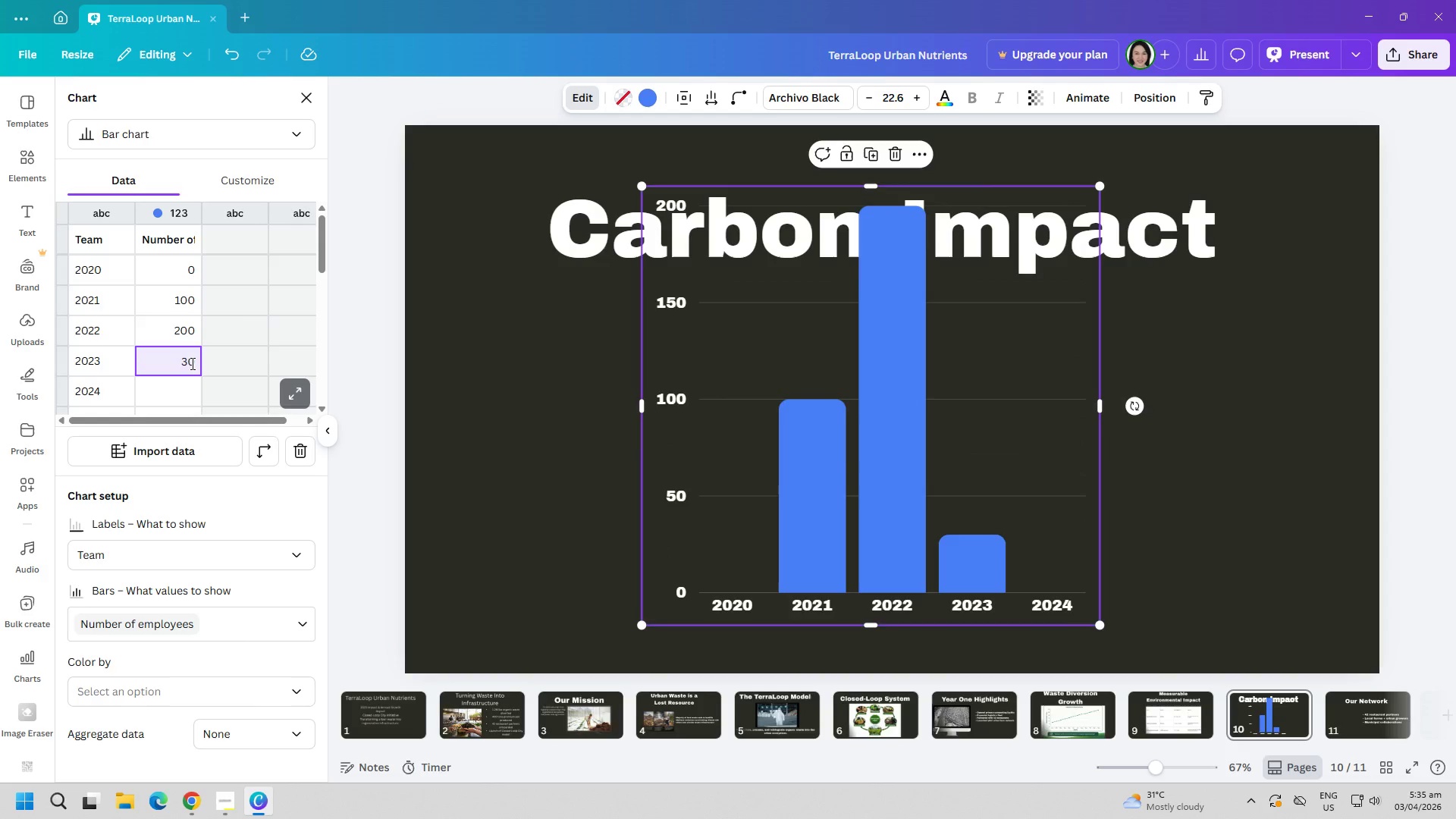 
key(Backspace)
key(Backspace)
type(300)
 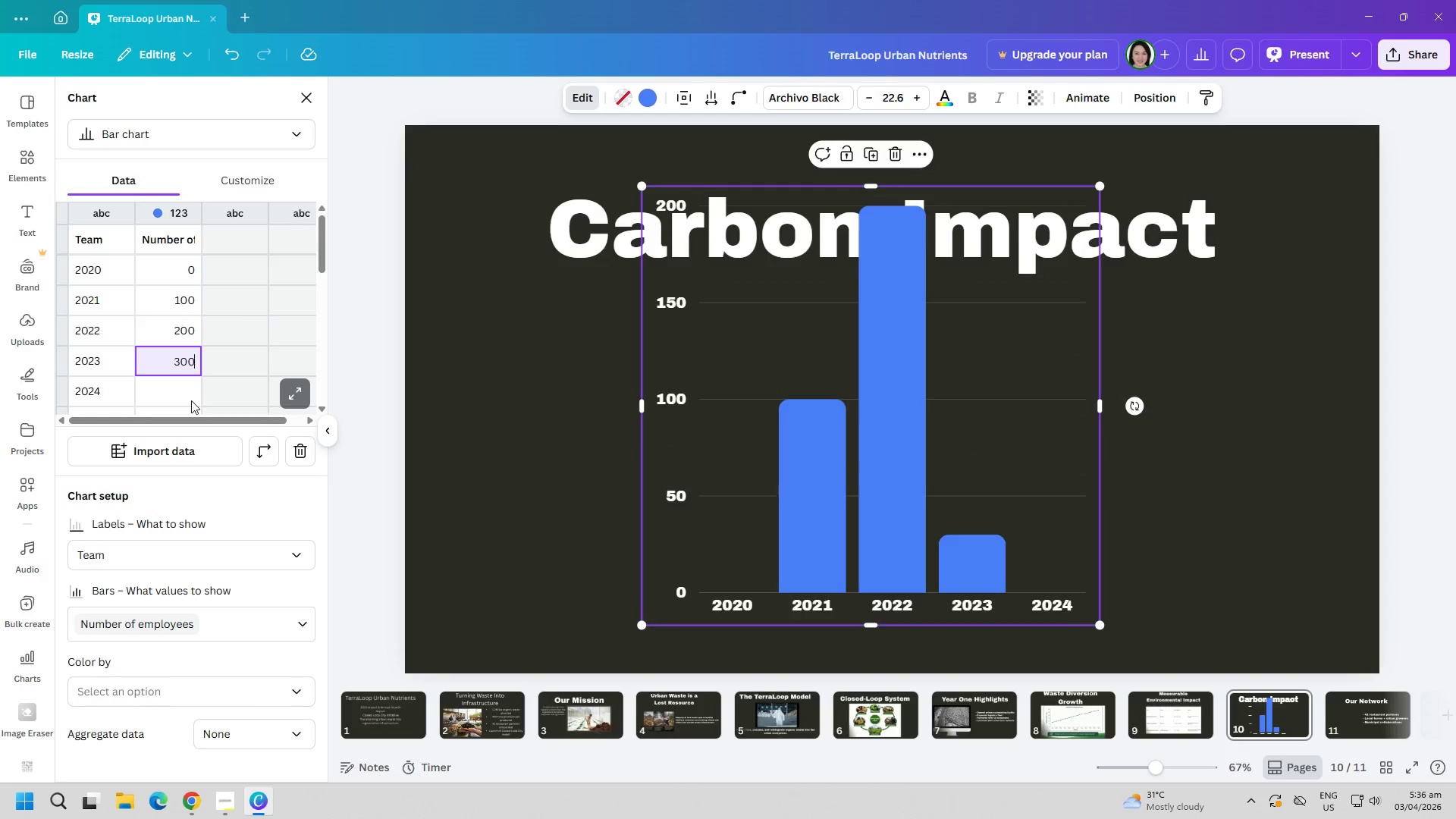 
double_click([184, 393])
 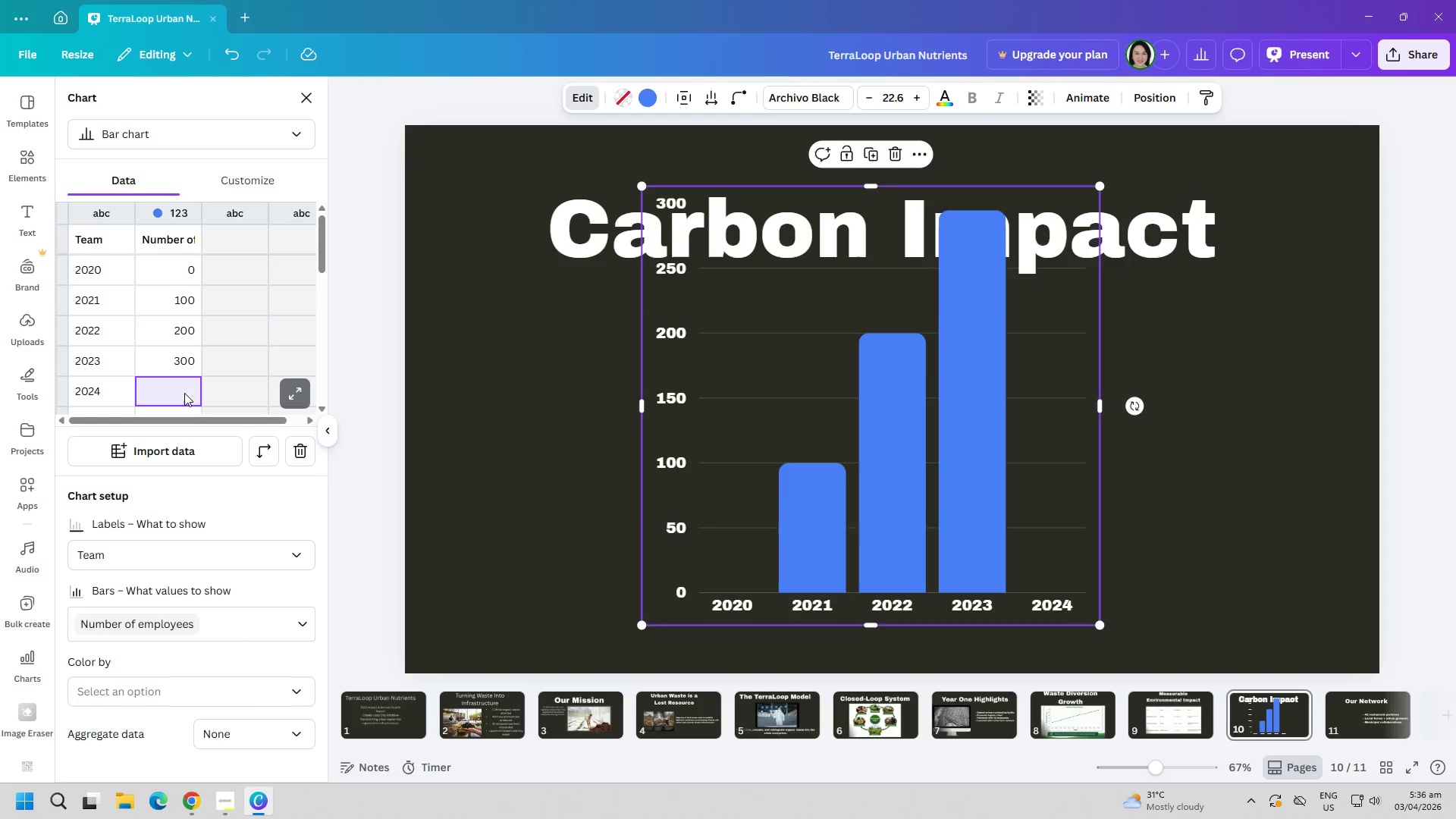 
triple_click([184, 393])
 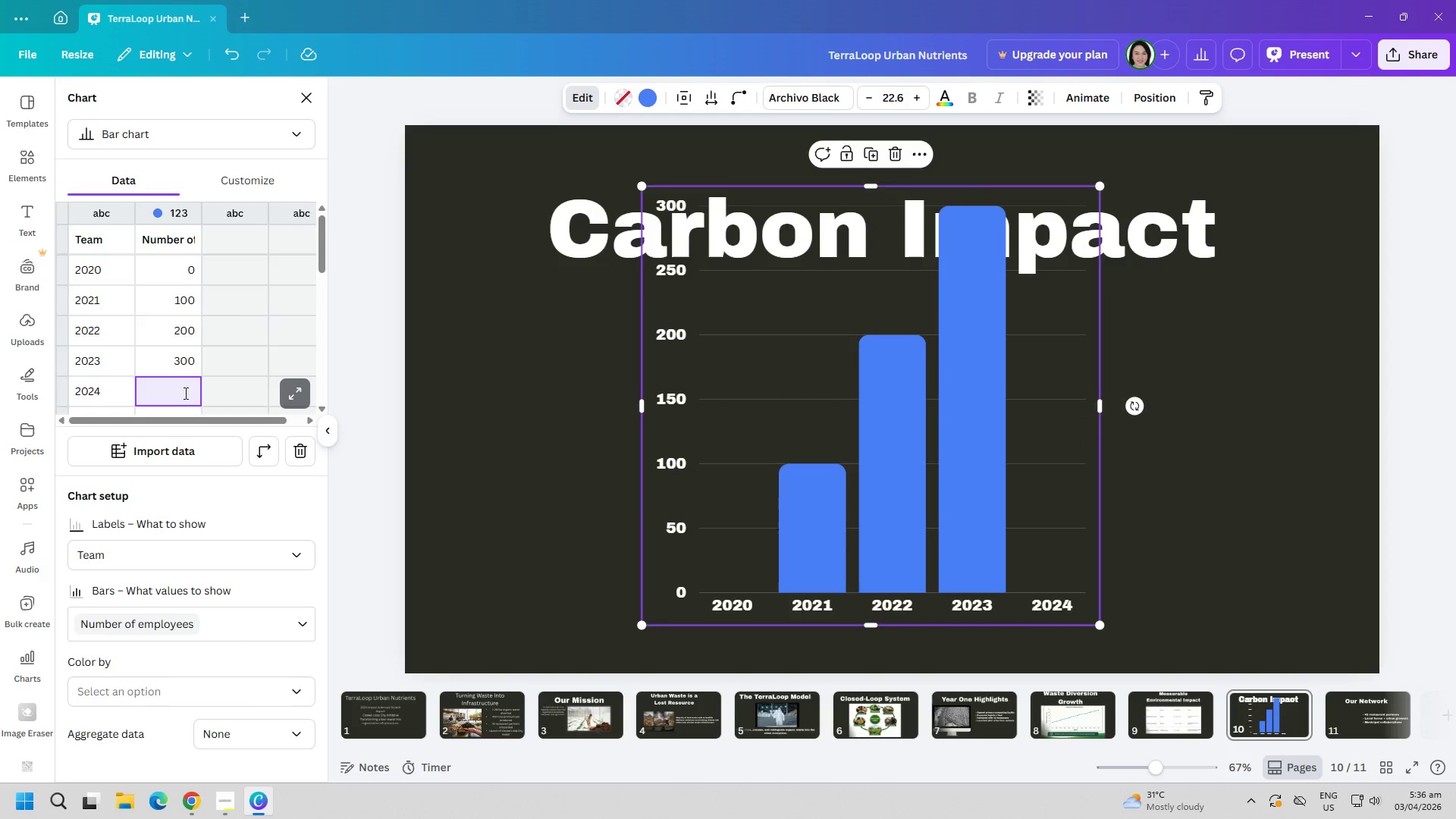 
type(400)
 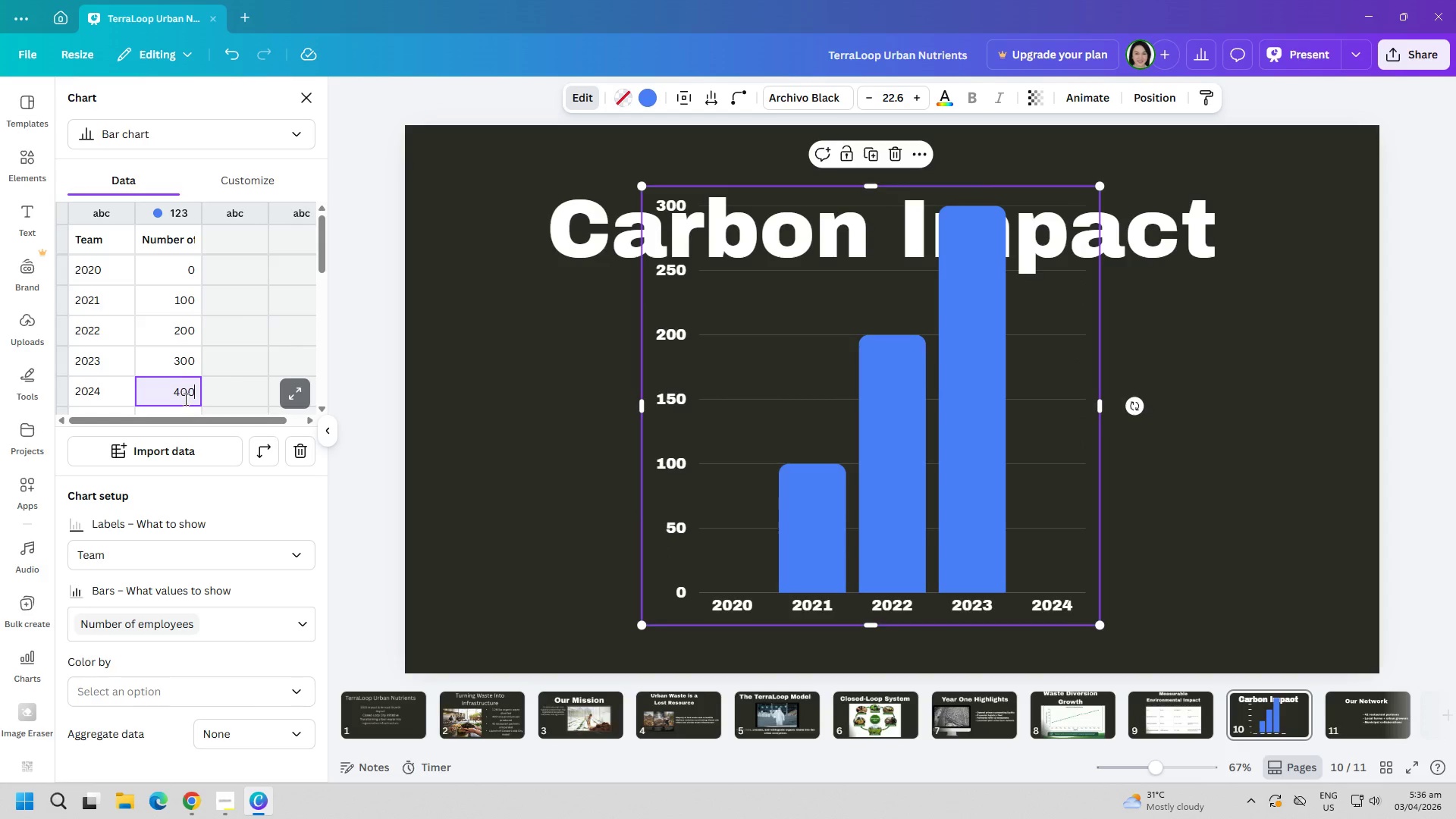 
left_click([223, 389])
 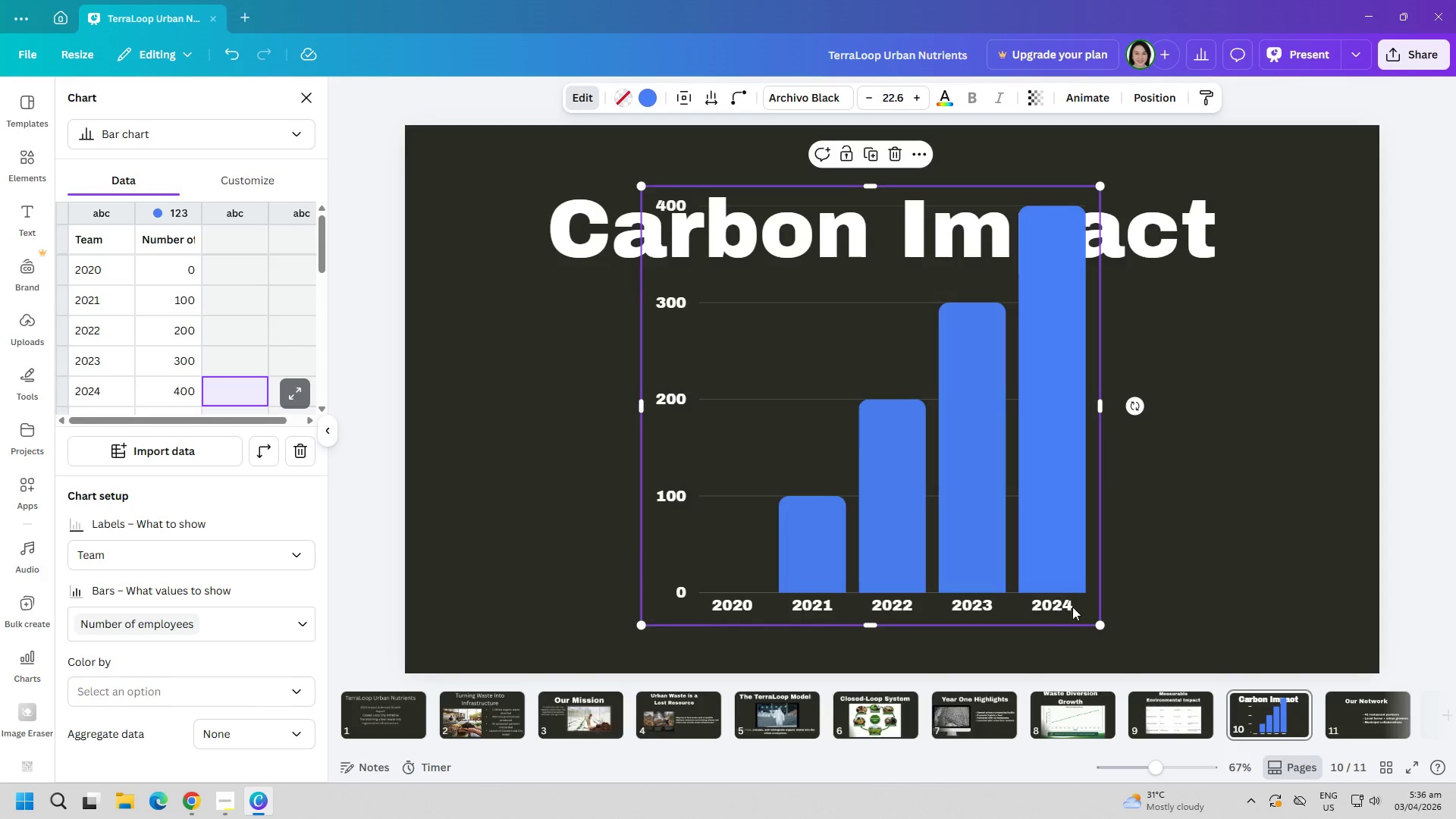 
left_click_drag(start_coordinate=[1101, 621], to_coordinate=[994, 510])
 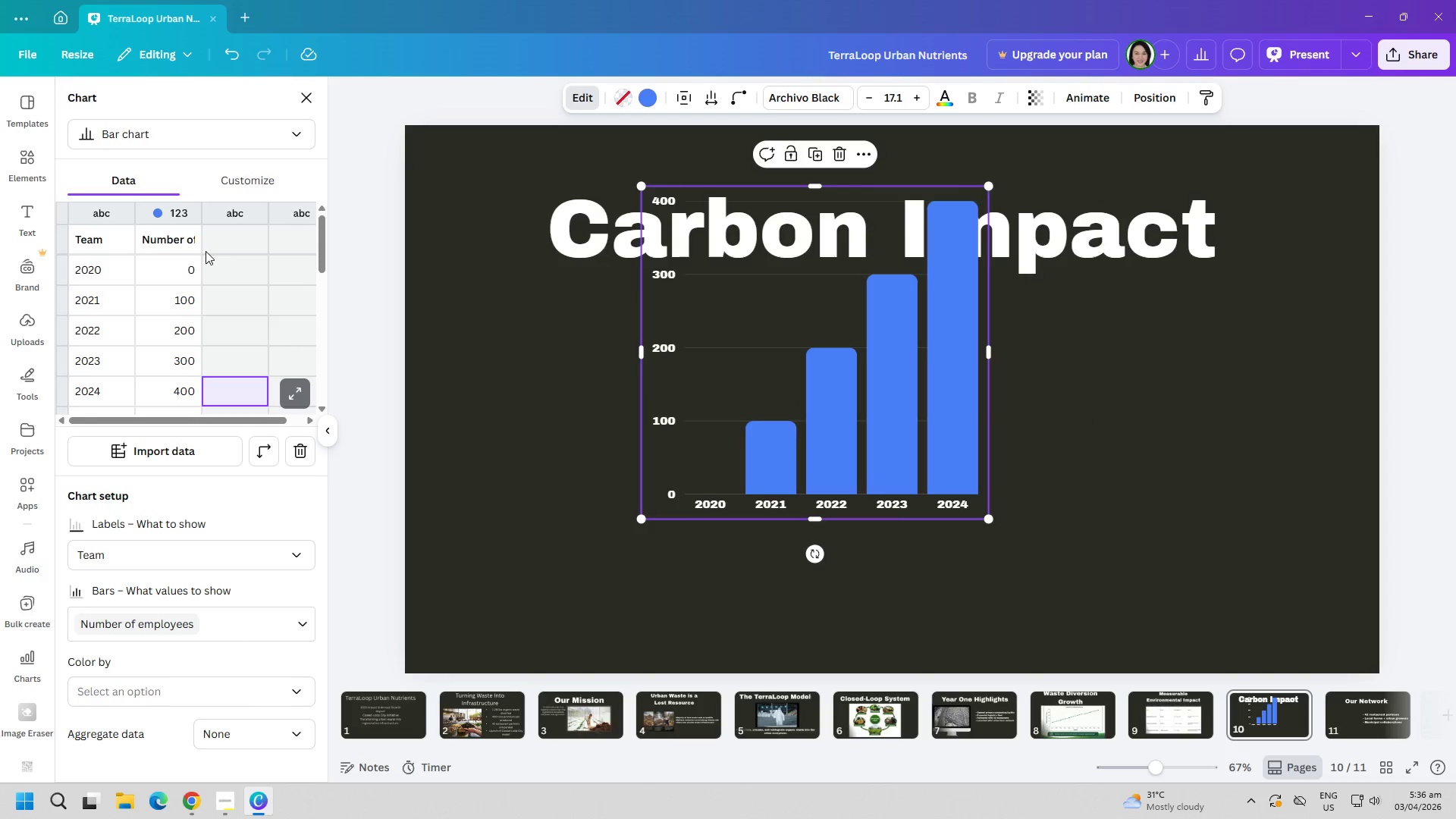 
left_click([228, 262])
 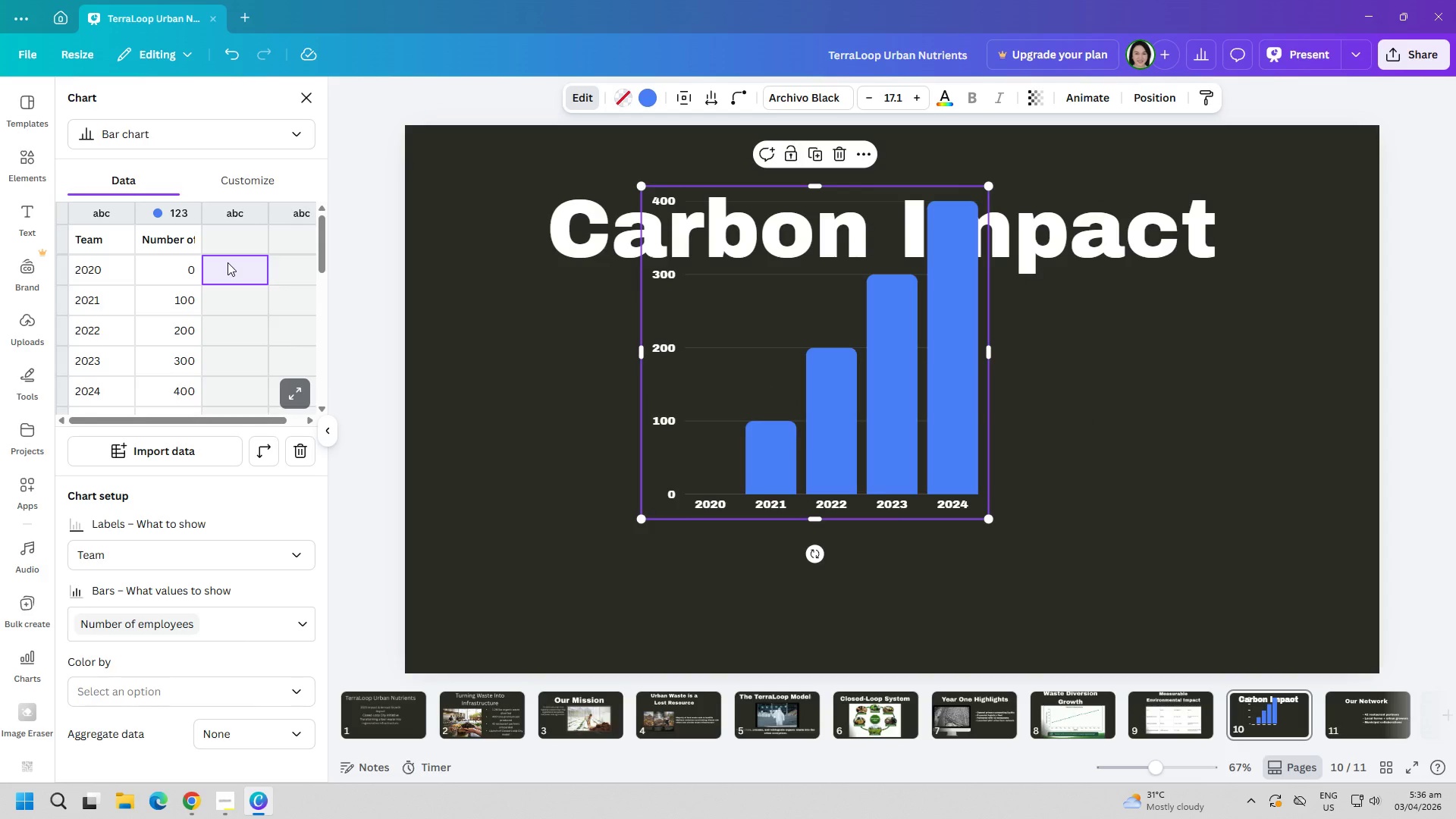 
type(120)
 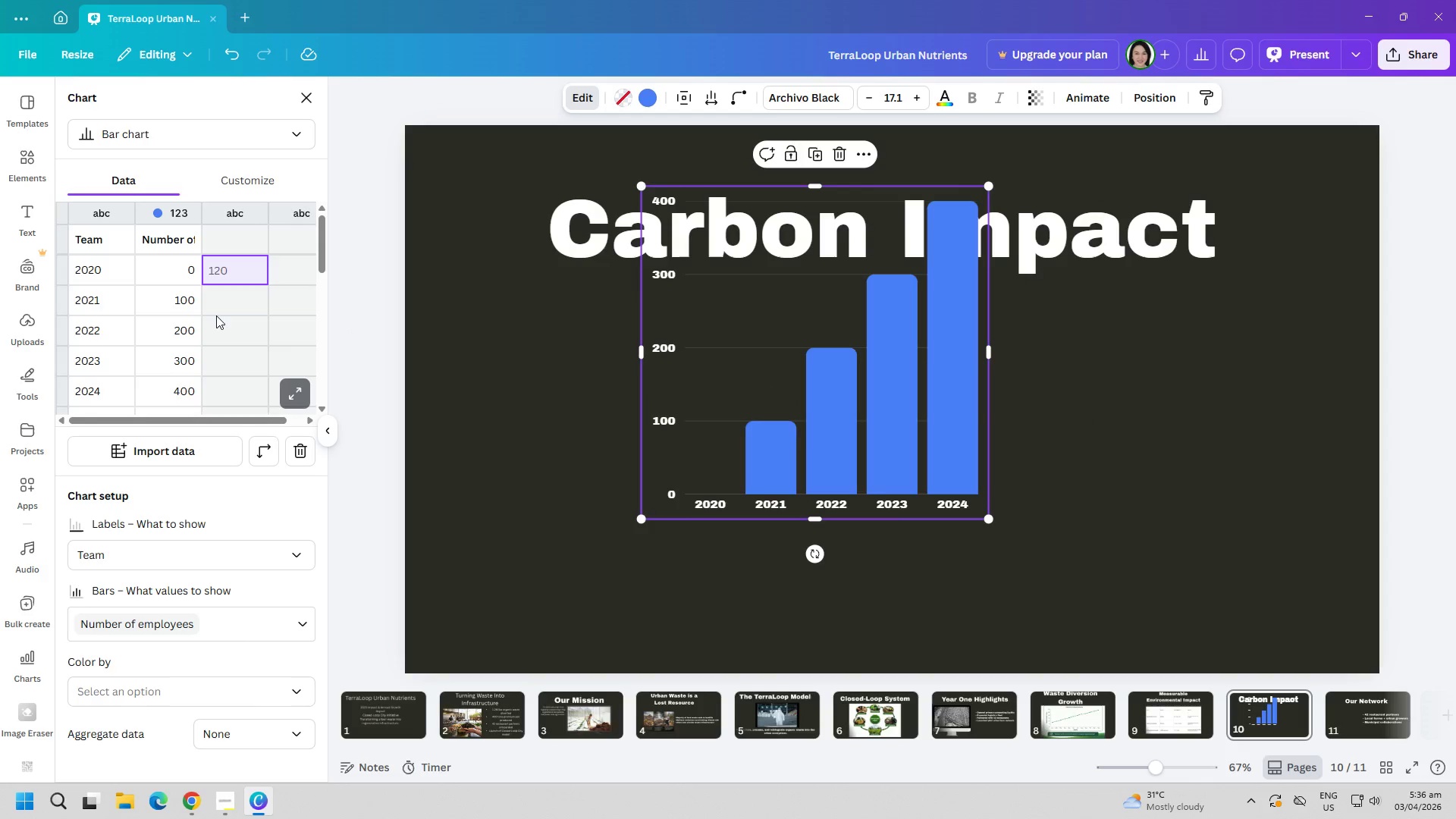 
left_click([238, 302])
 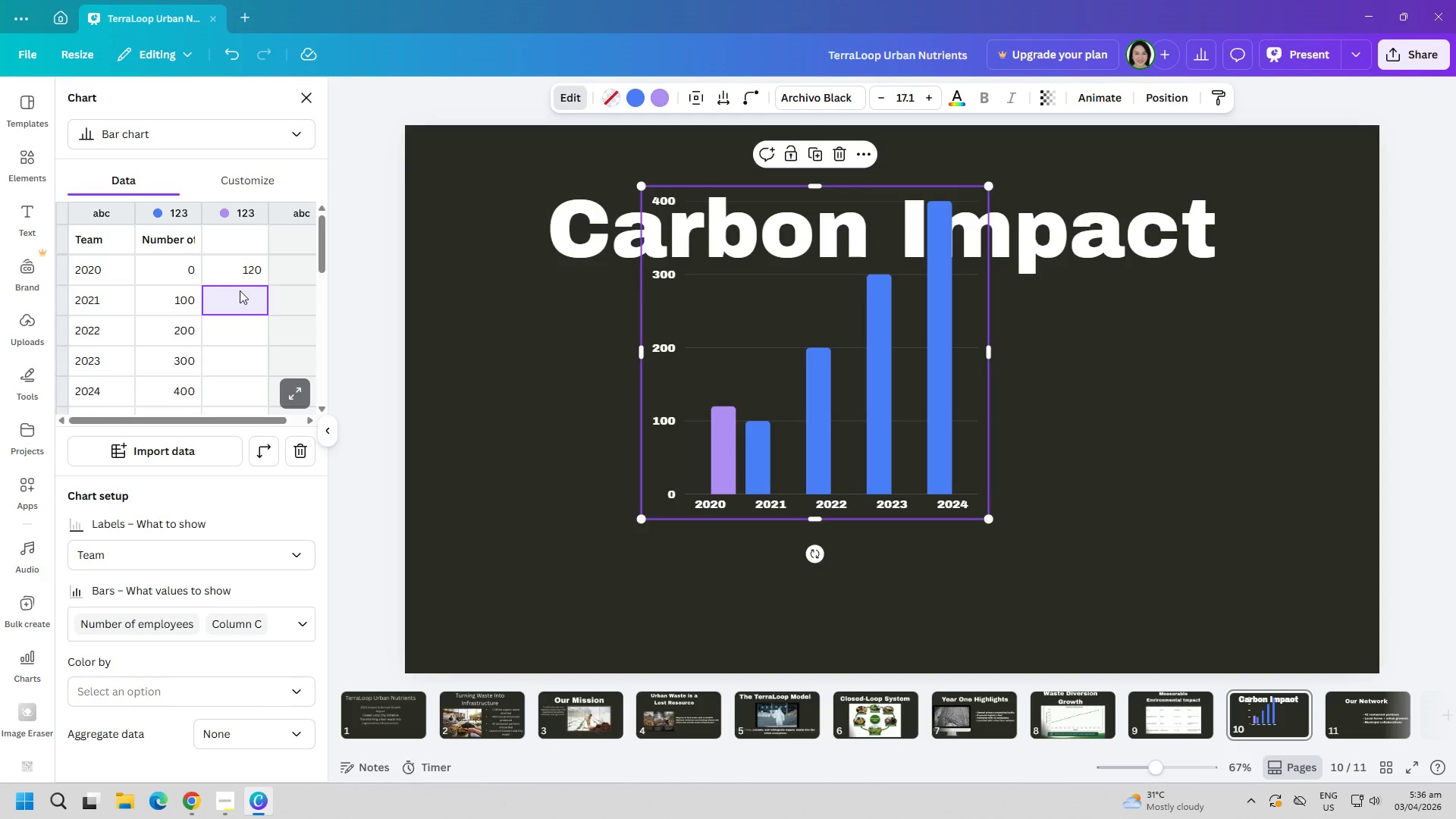 
left_click([246, 271])
 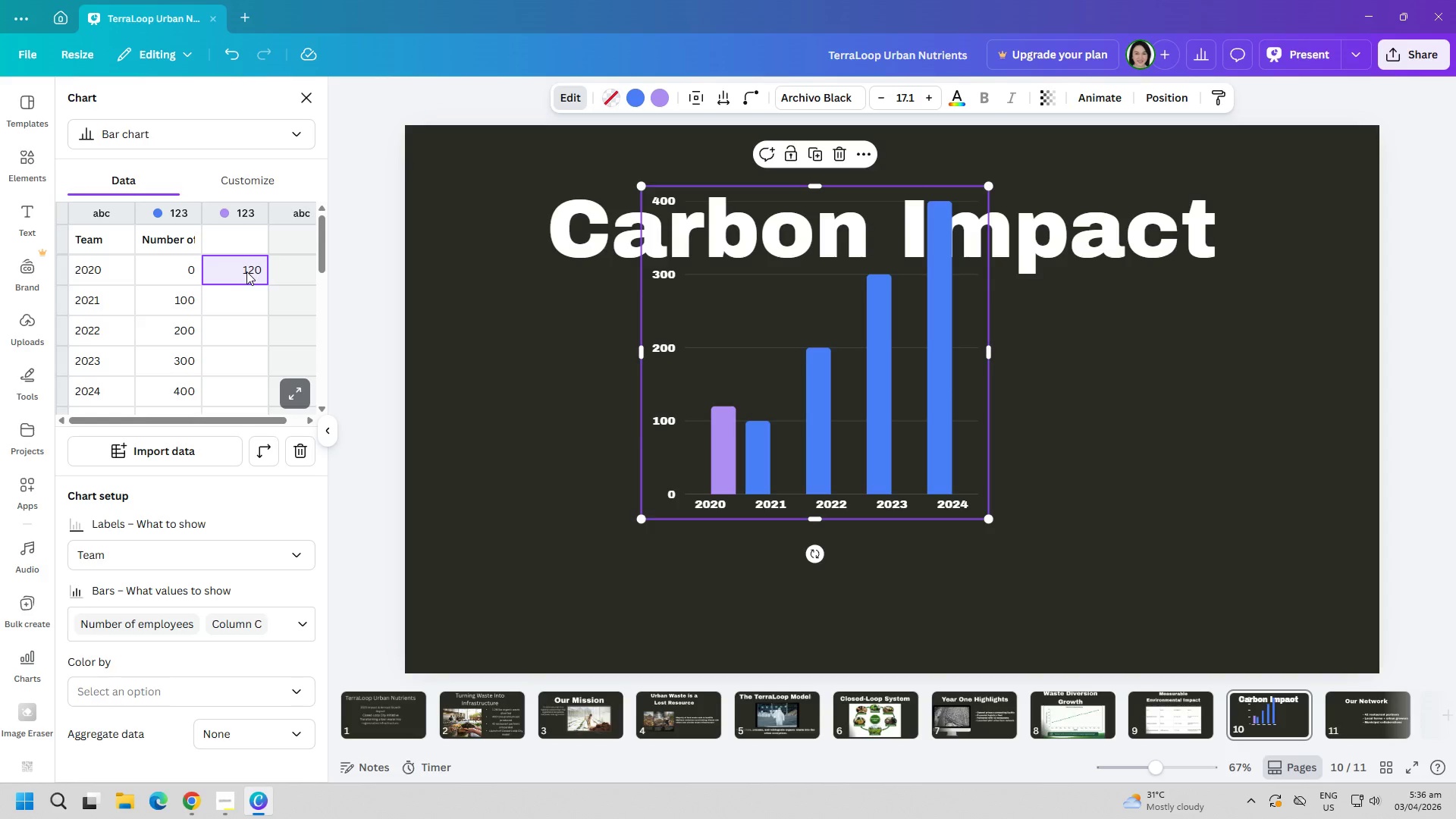 
key(Backspace)
 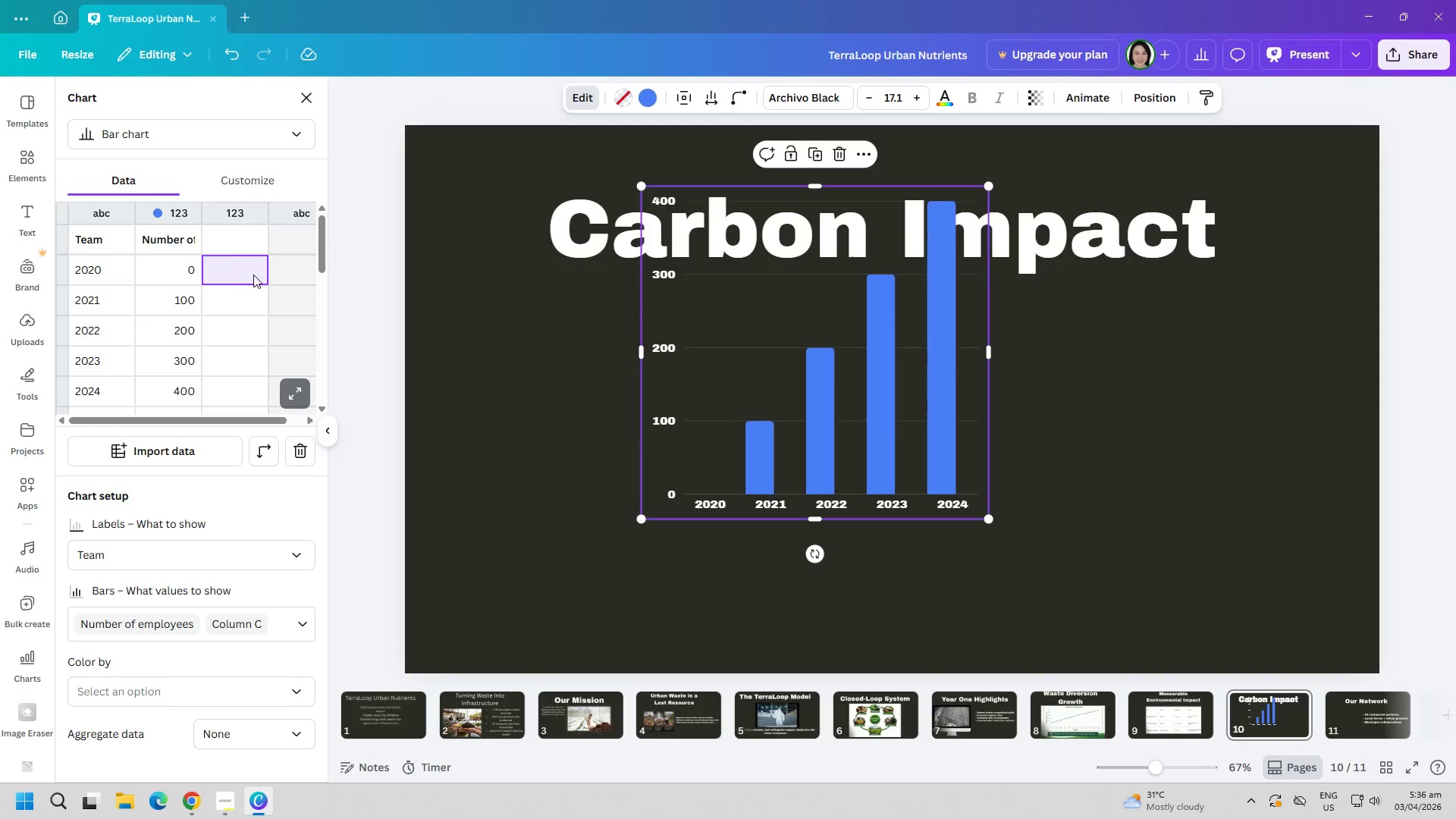 
key(Backspace)
 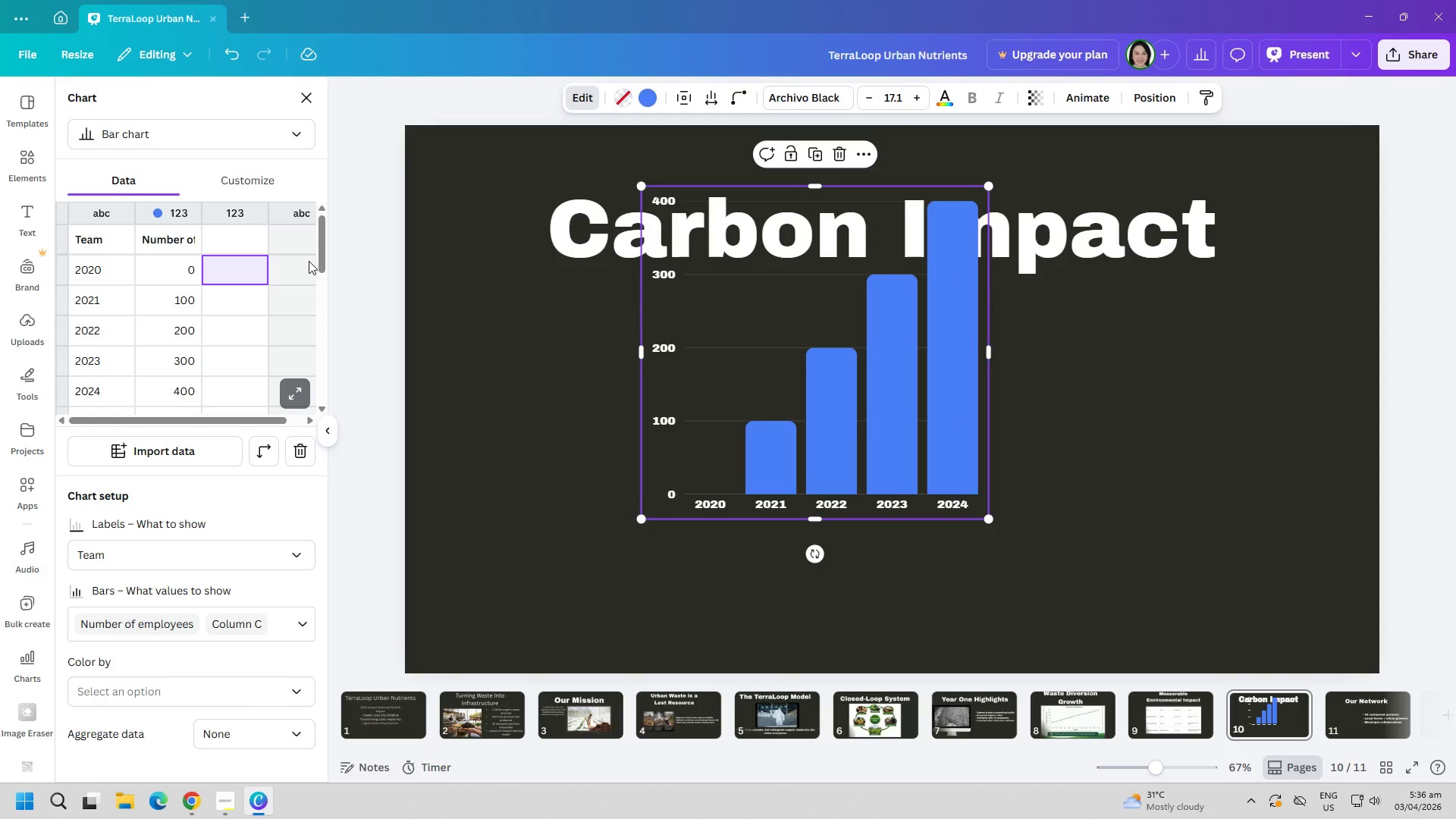 
left_click([298, 269])
 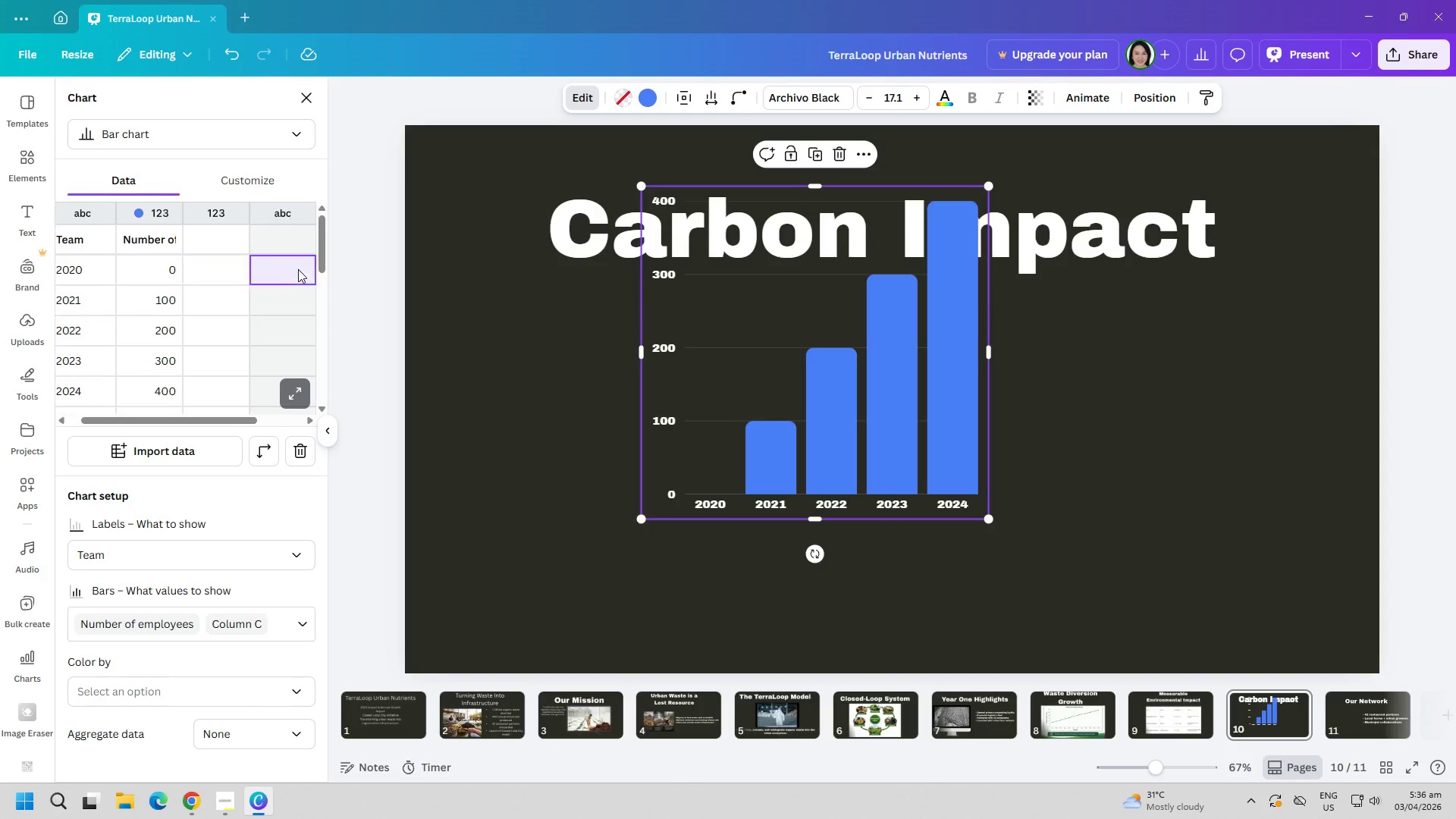 
key(1)
 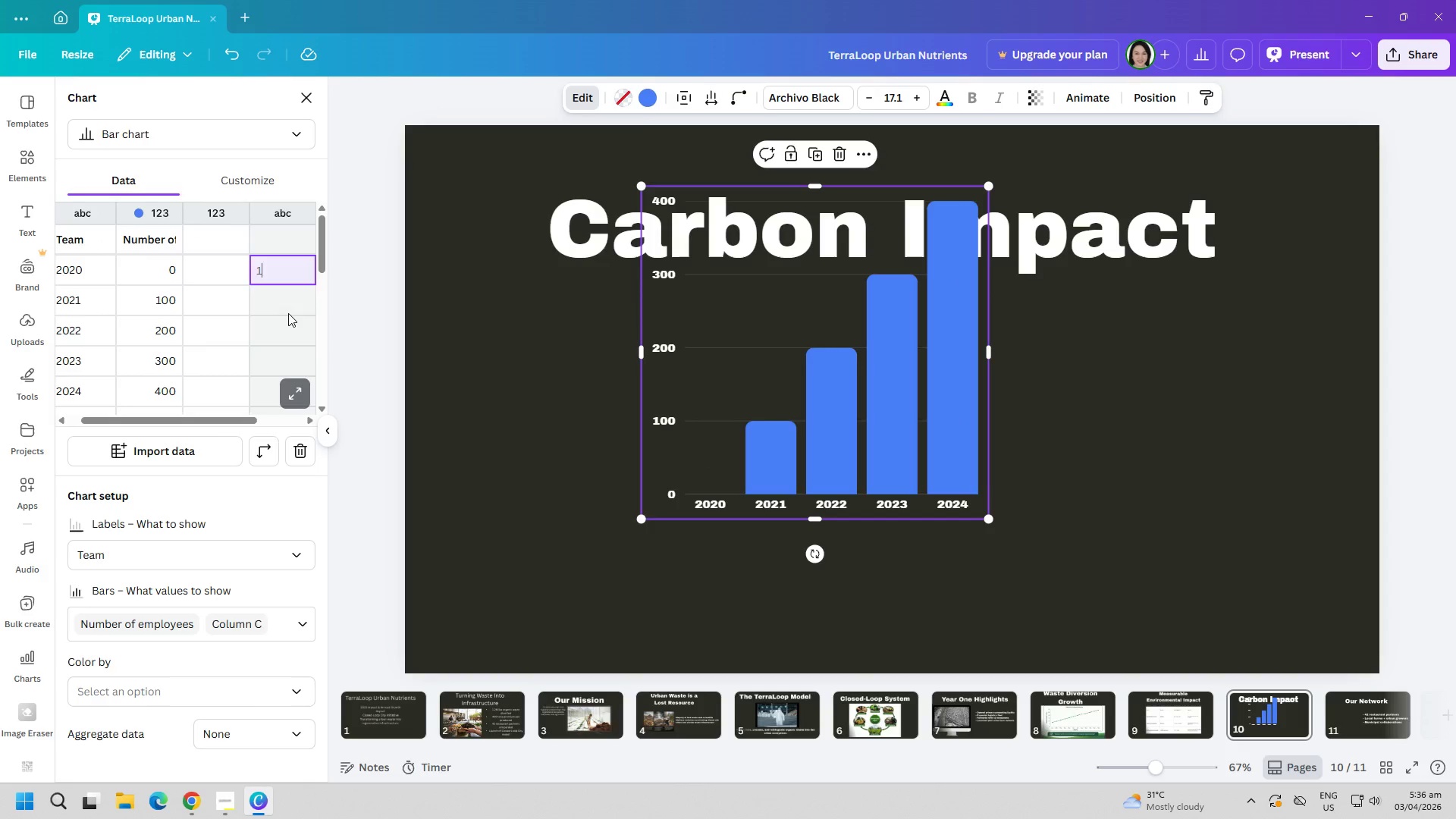 
left_click([288, 313])
 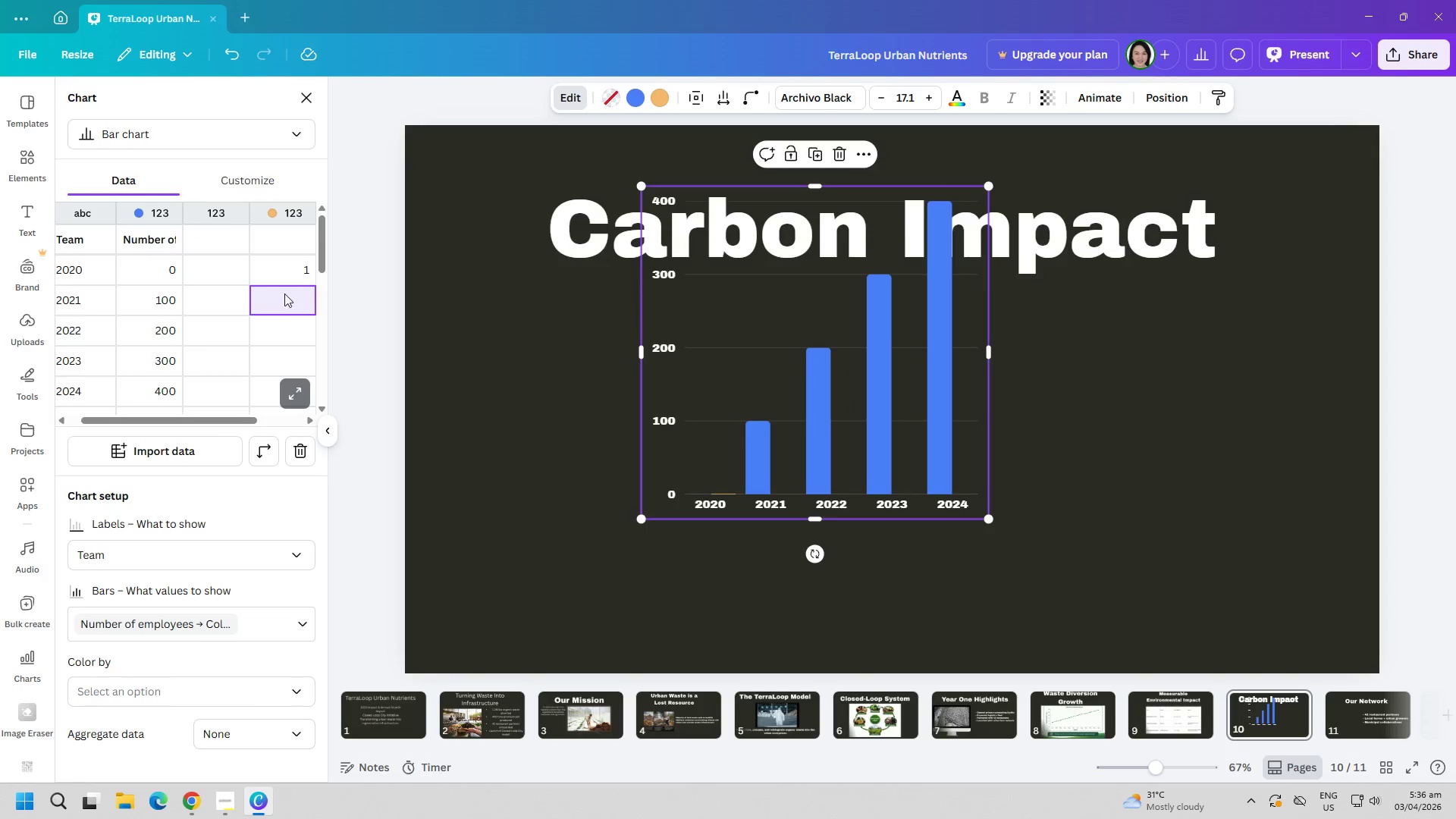 
left_click([294, 281])
 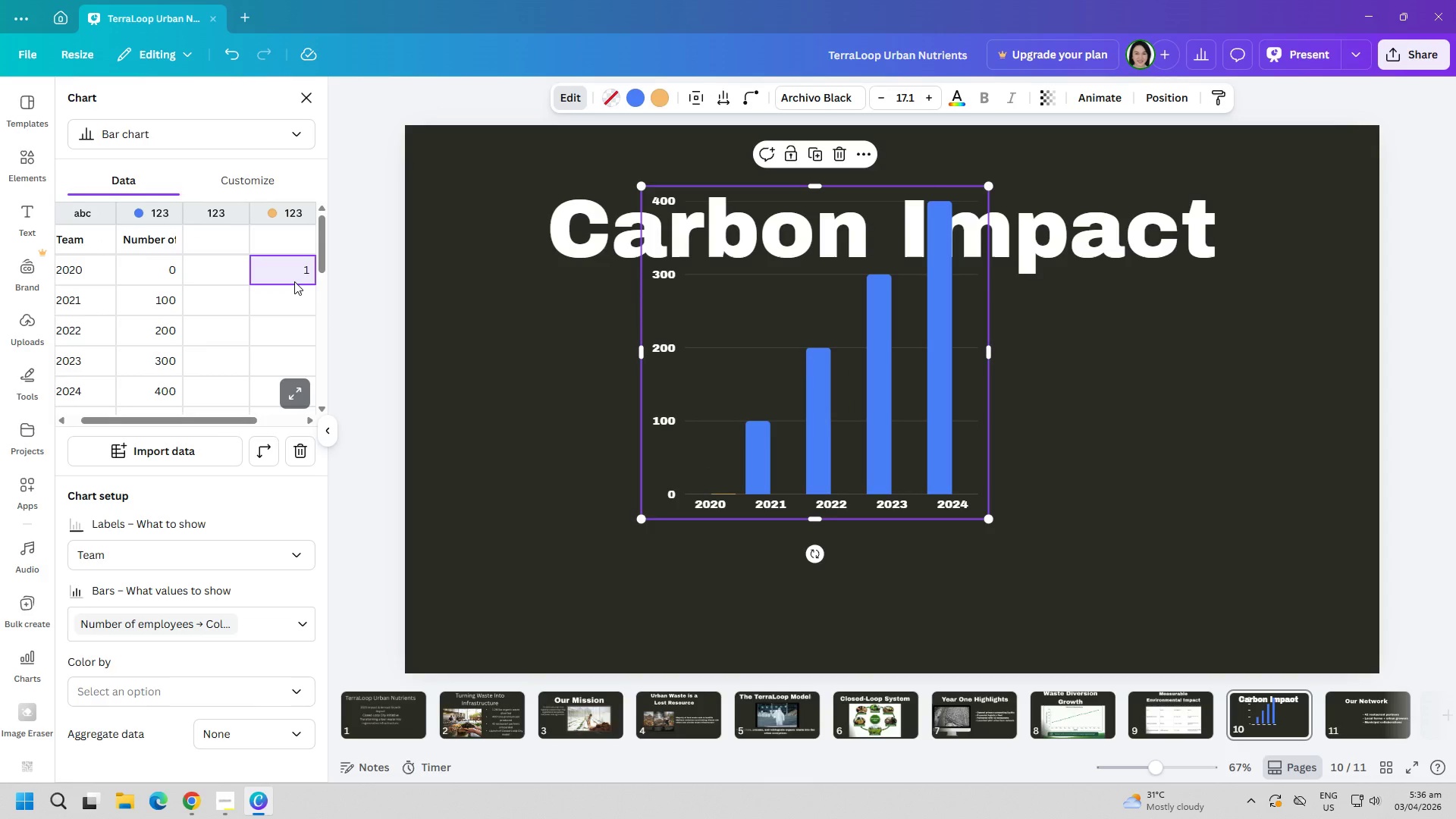 
key(Backspace)
 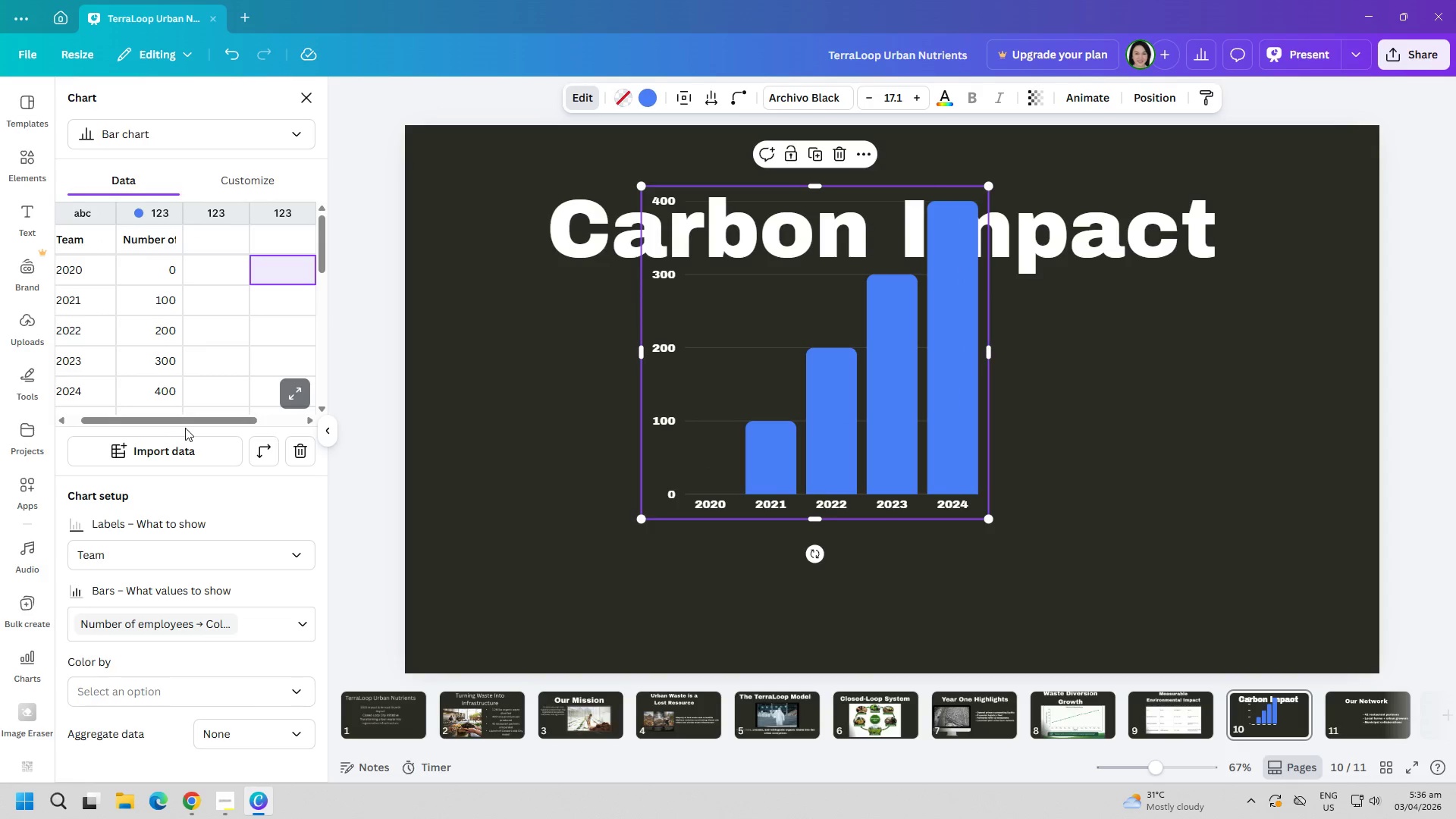 
left_click_drag(start_coordinate=[192, 423], to_coordinate=[138, 426])
 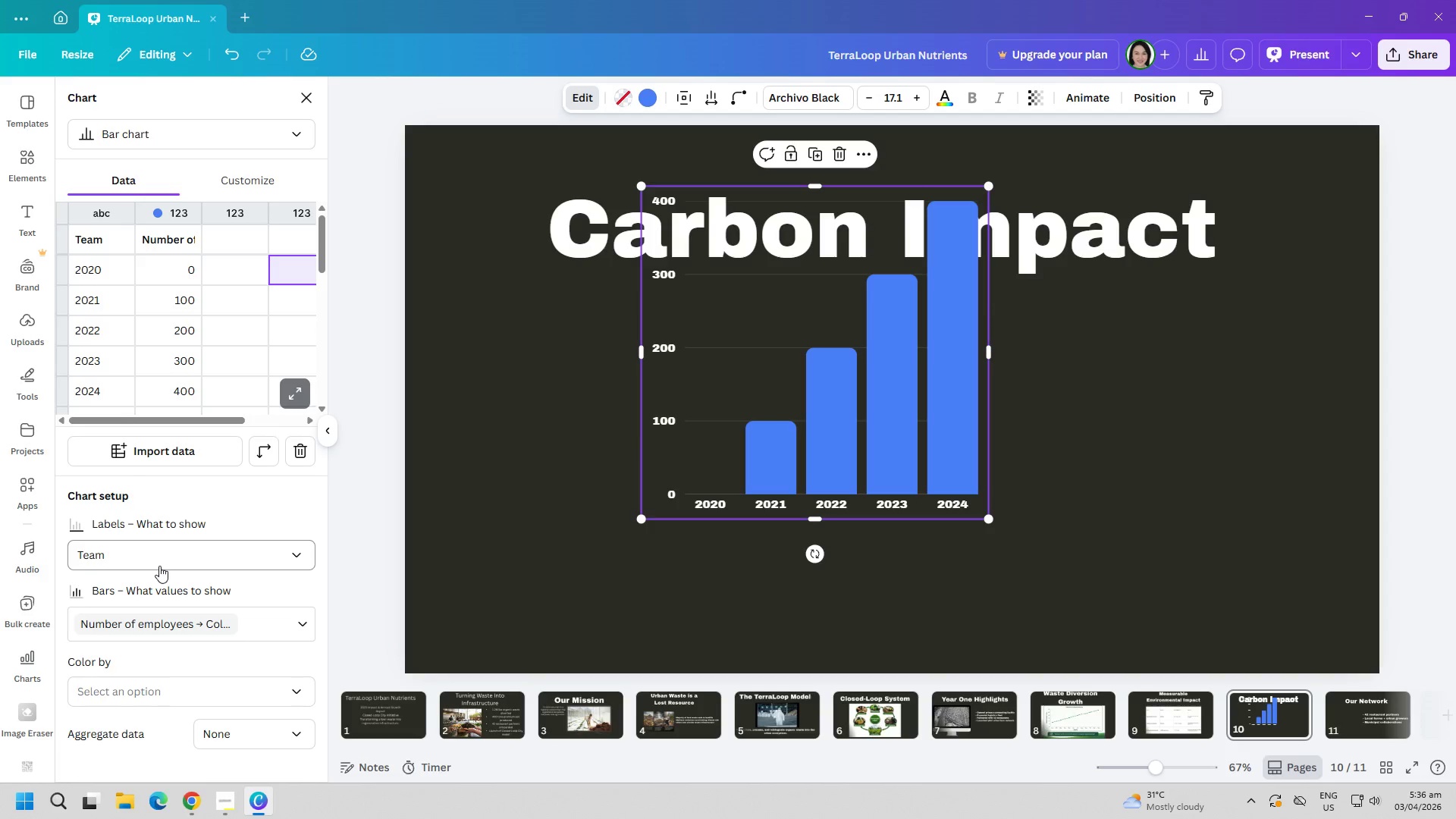 
left_click([170, 277])
 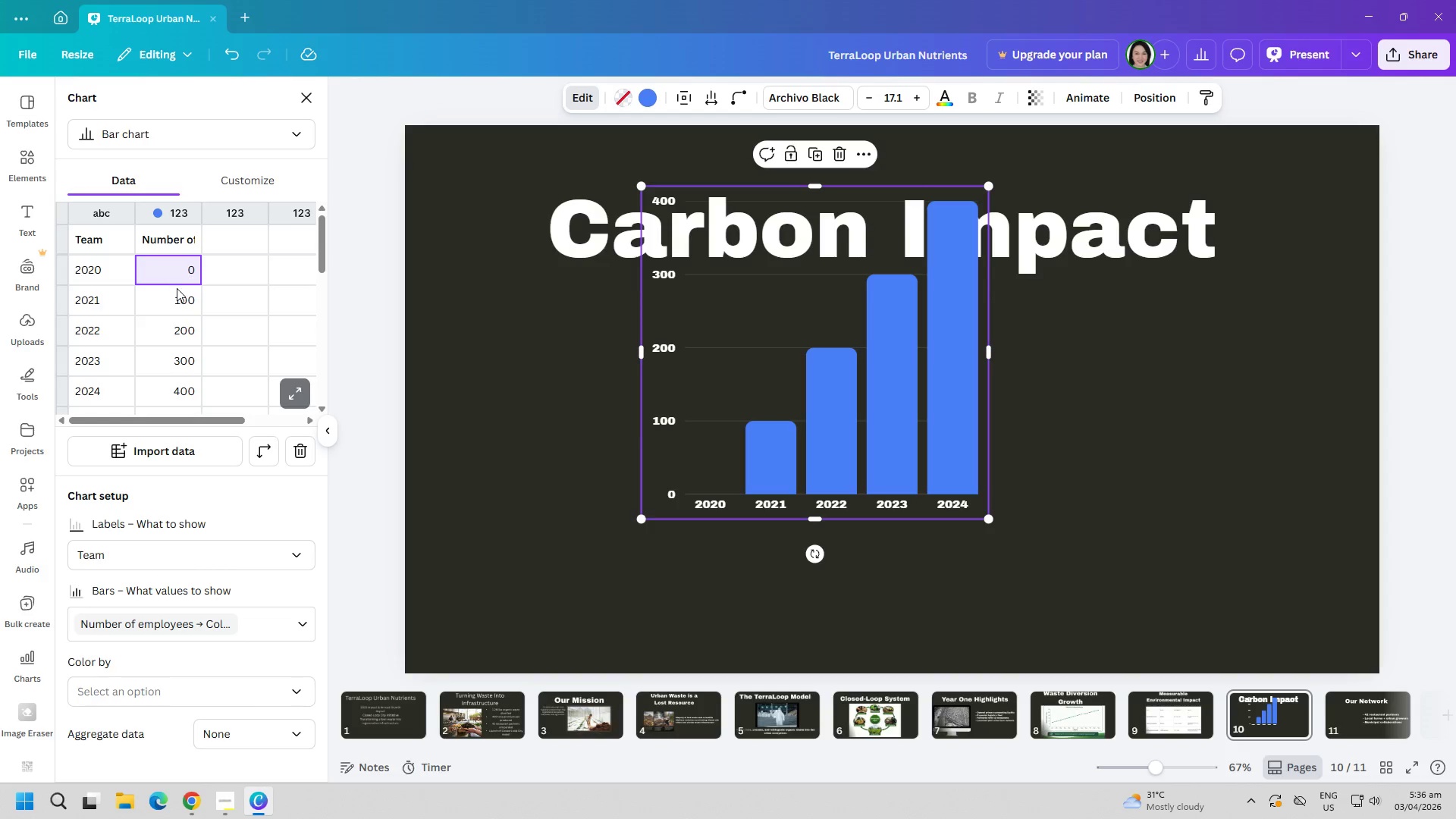 
left_click([180, 297])
 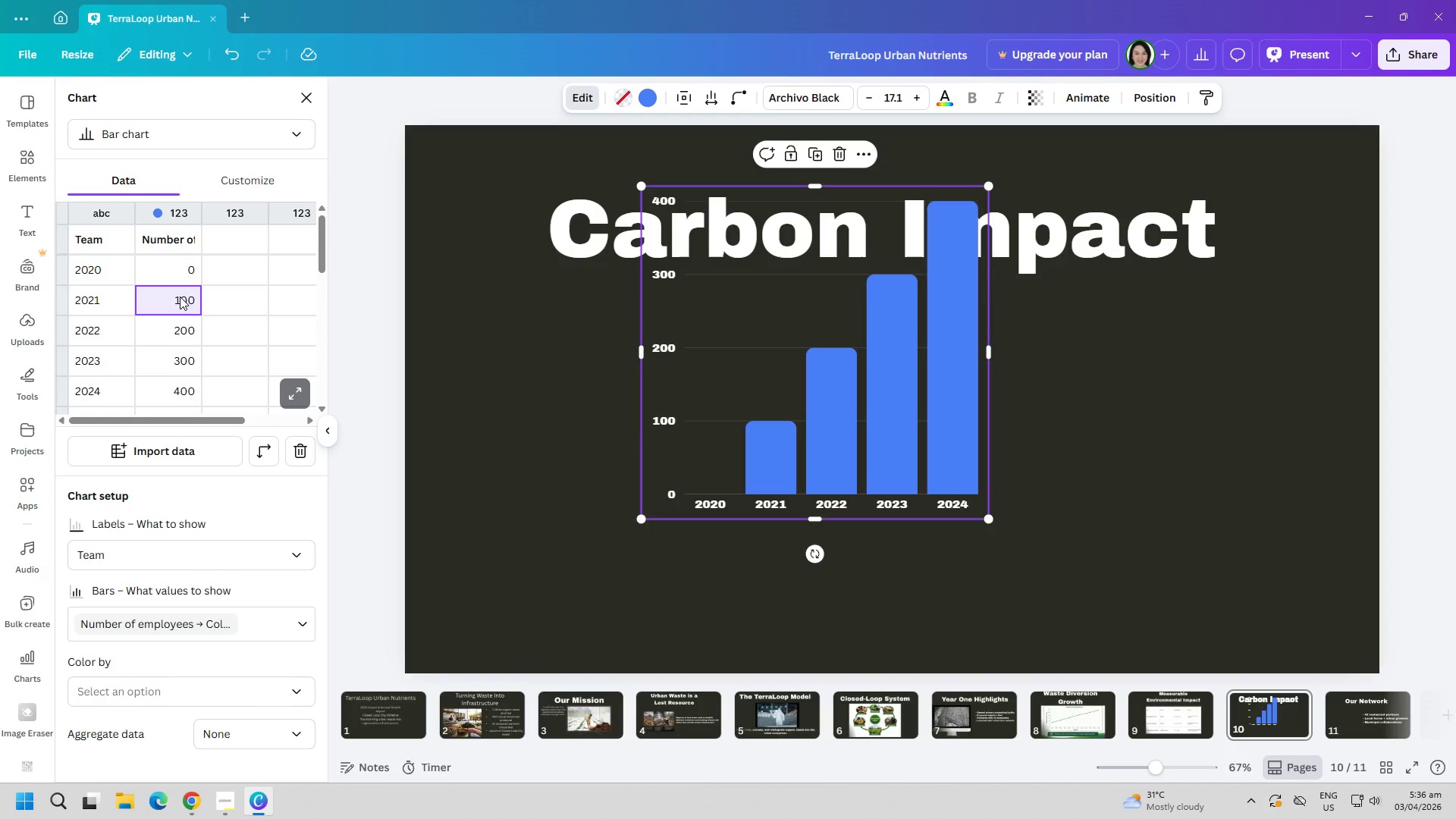 
wait(5.97)
 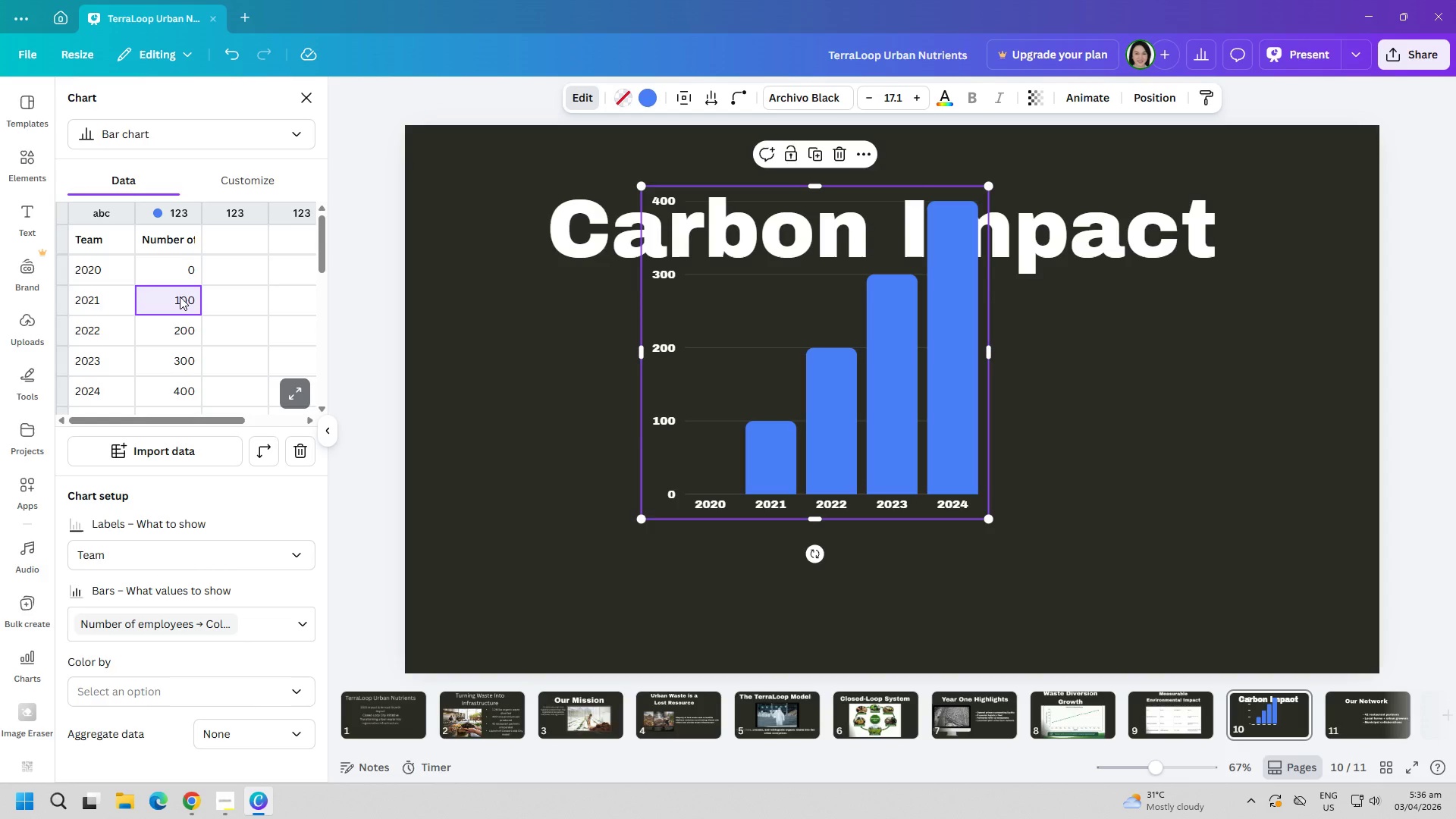 
left_click([779, 423])
 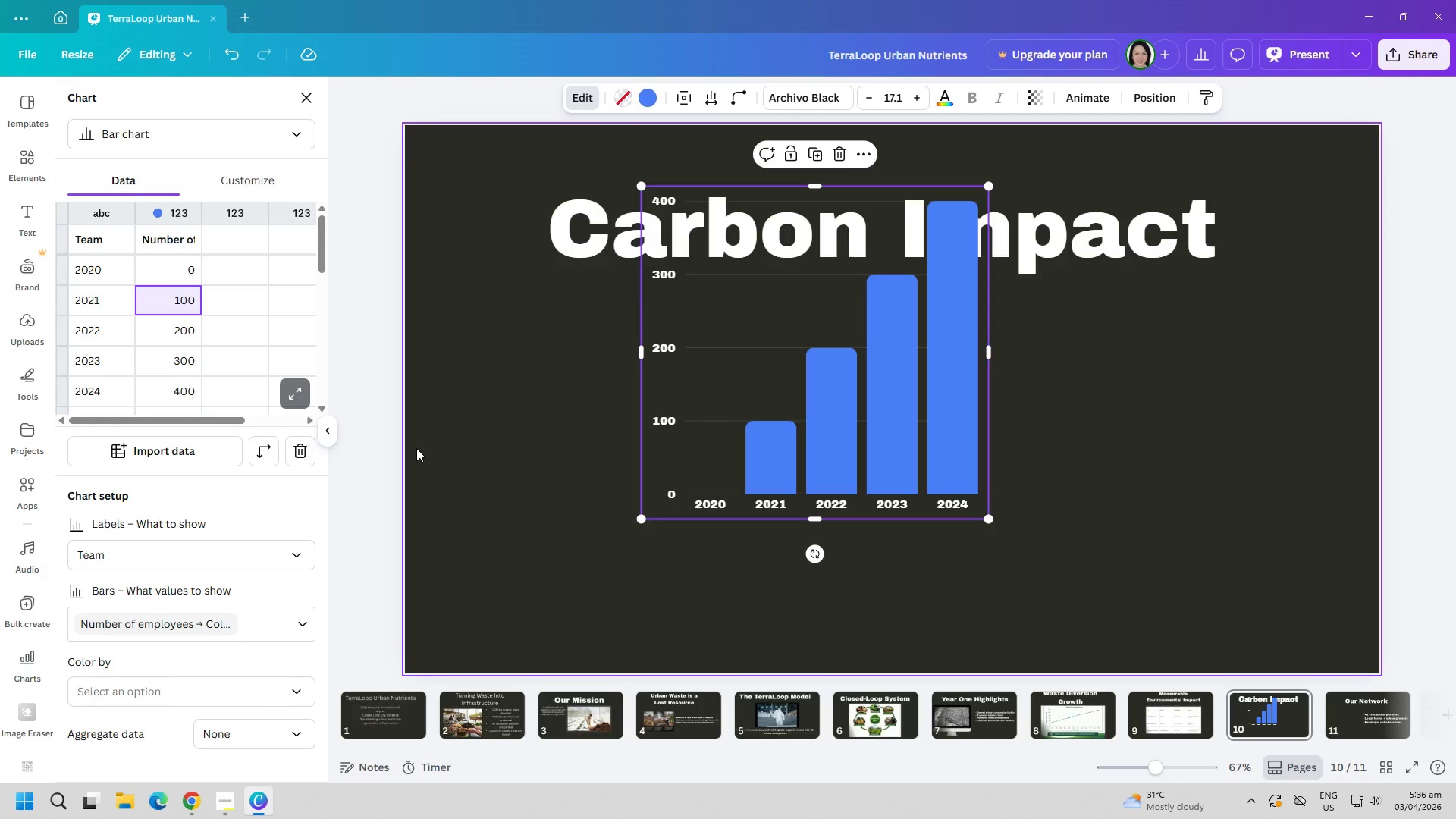 
wait(7.28)
 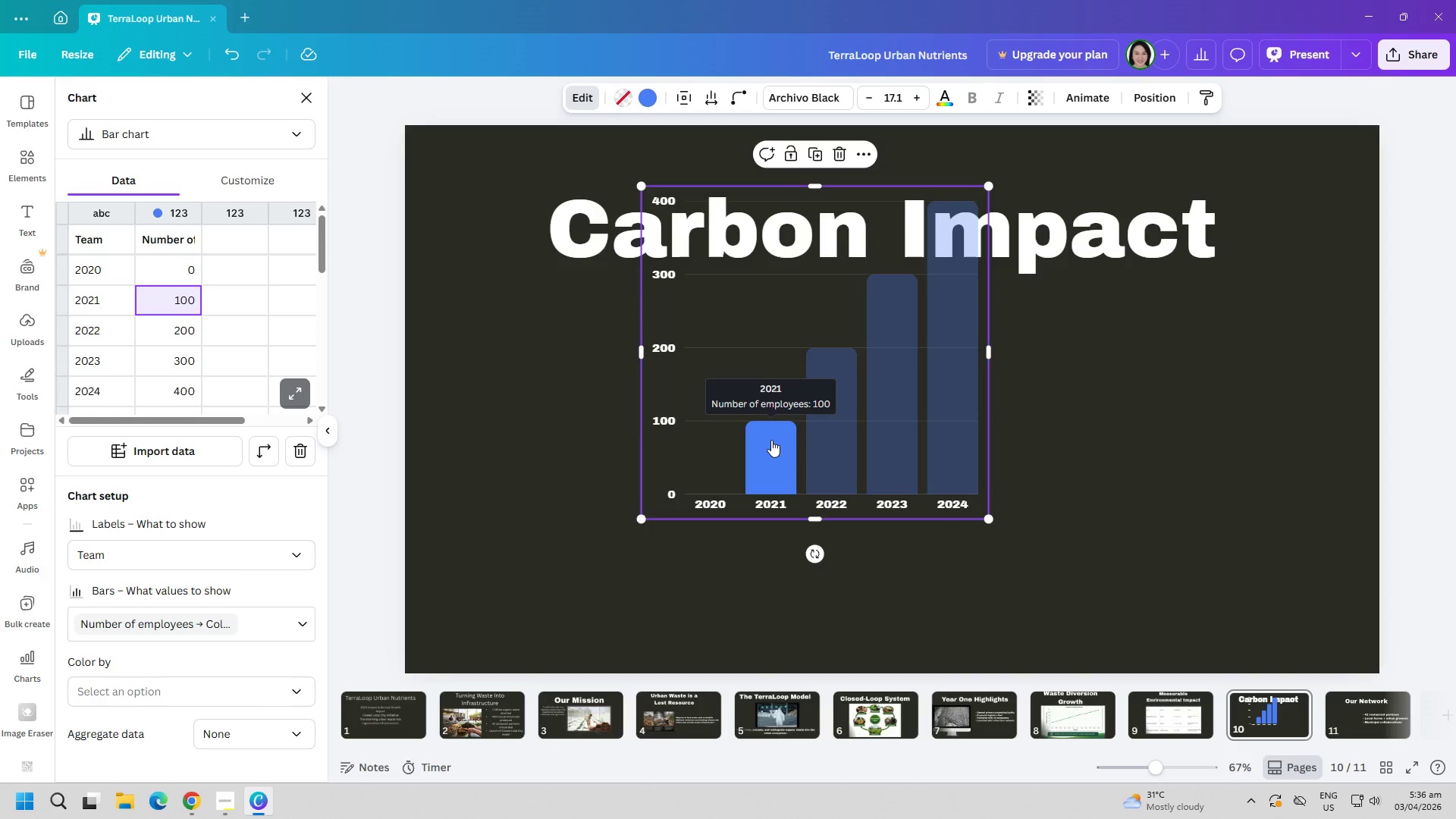 
key(Alt+AltLeft)
 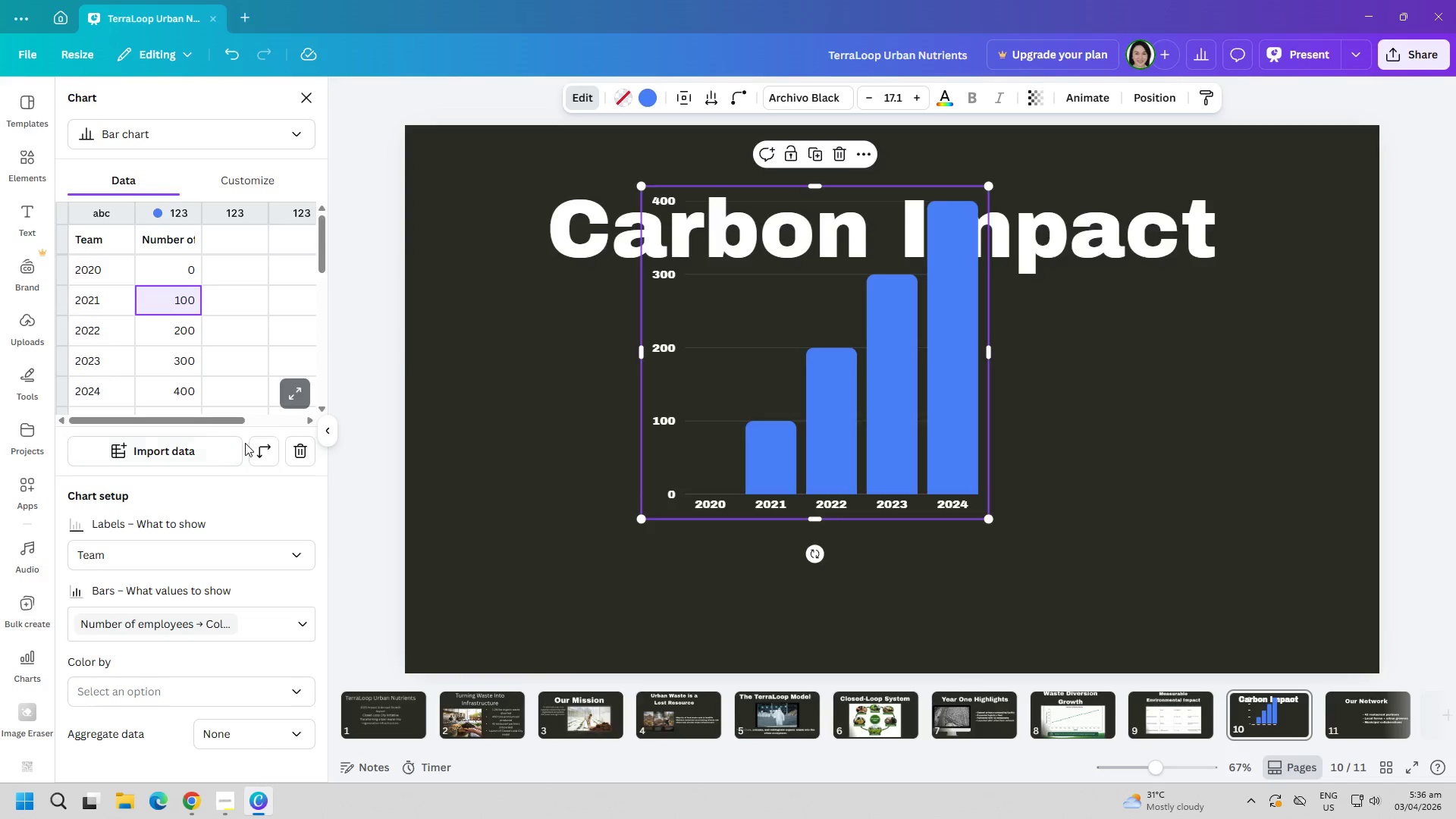 
key(Alt+Tab)
 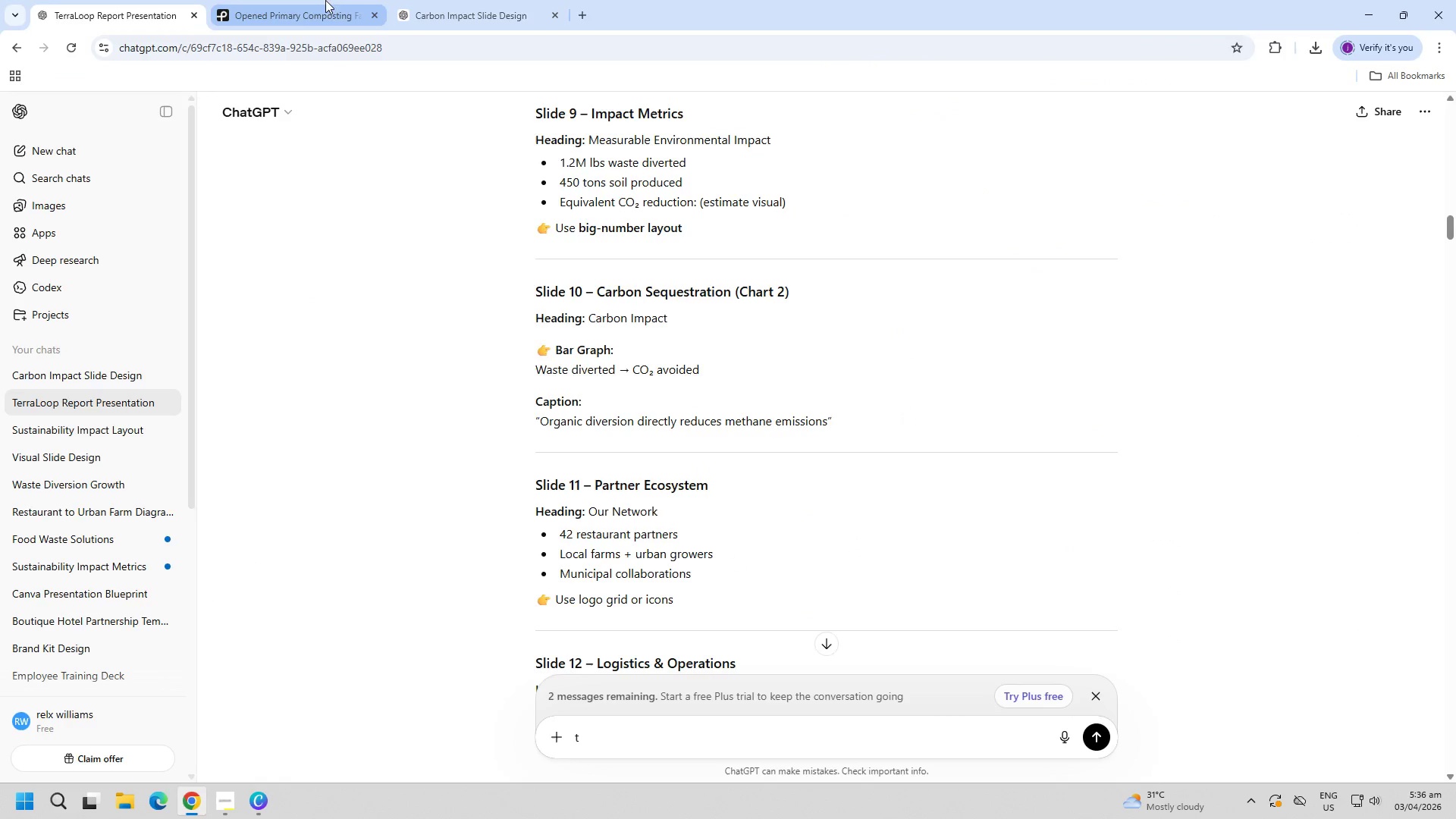 
double_click([469, 0])
 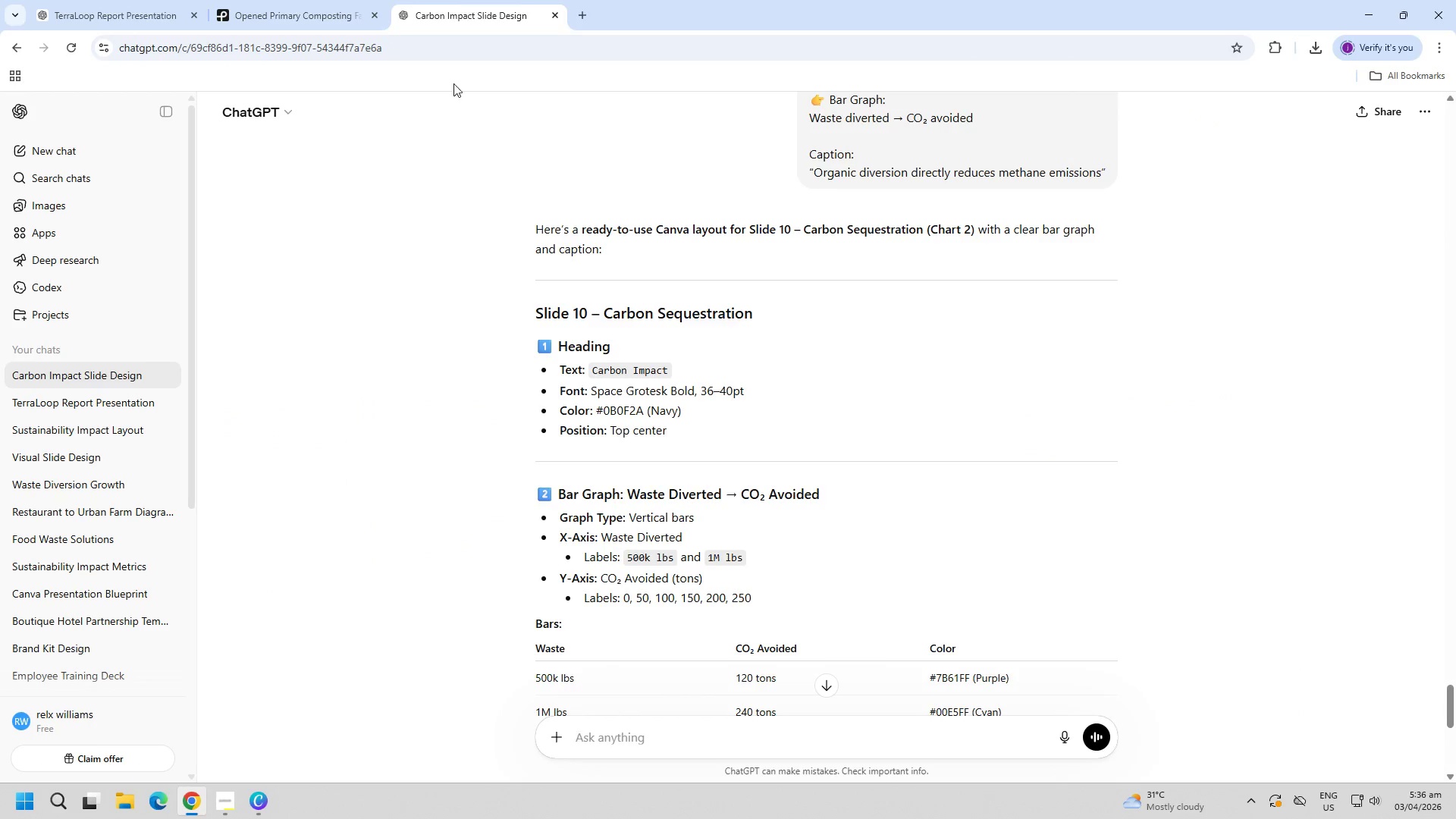 
scroll: coordinate [486, 561], scroll_direction: up, amount: 26.0
 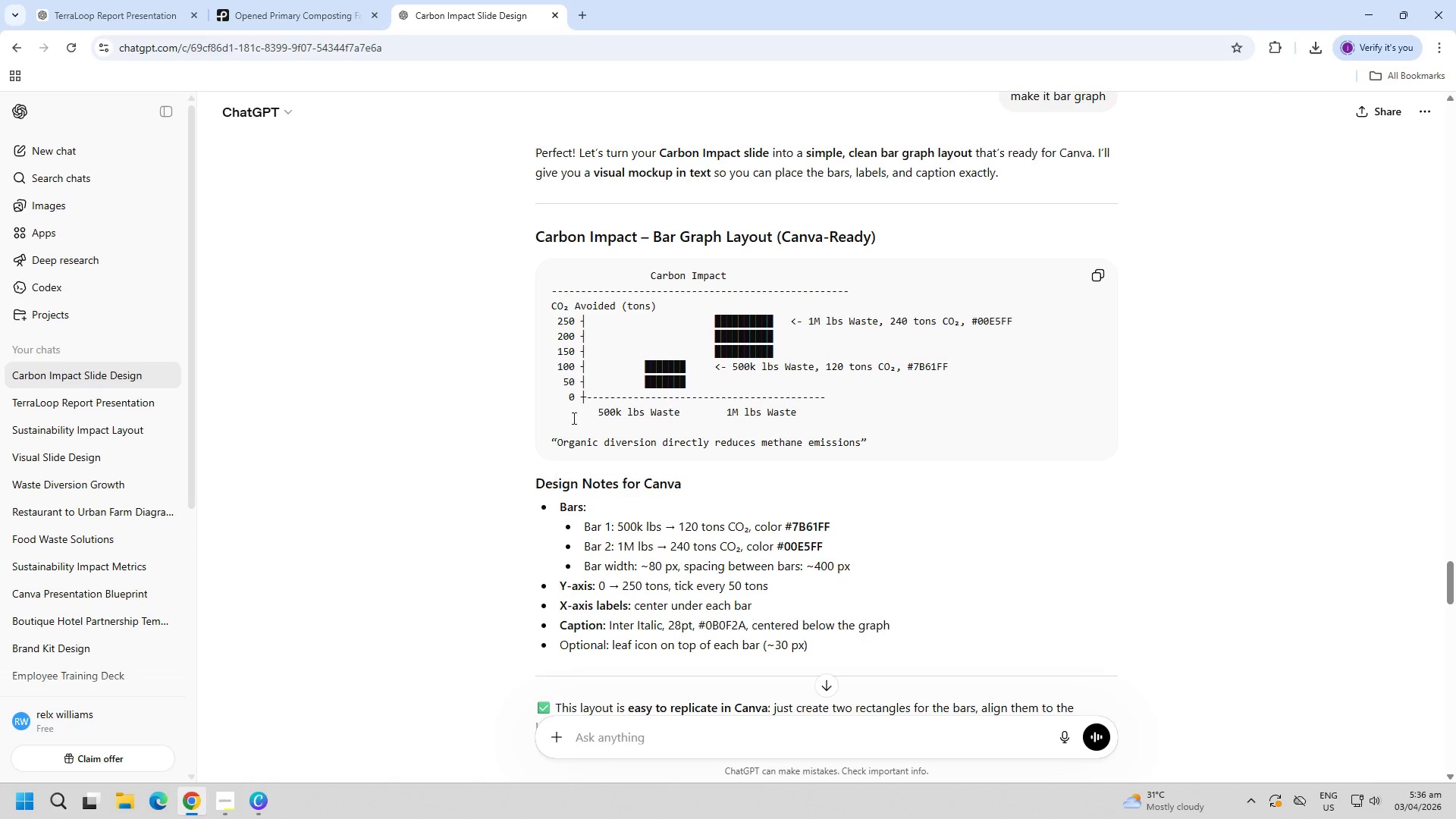 
key(Alt+AltLeft)
 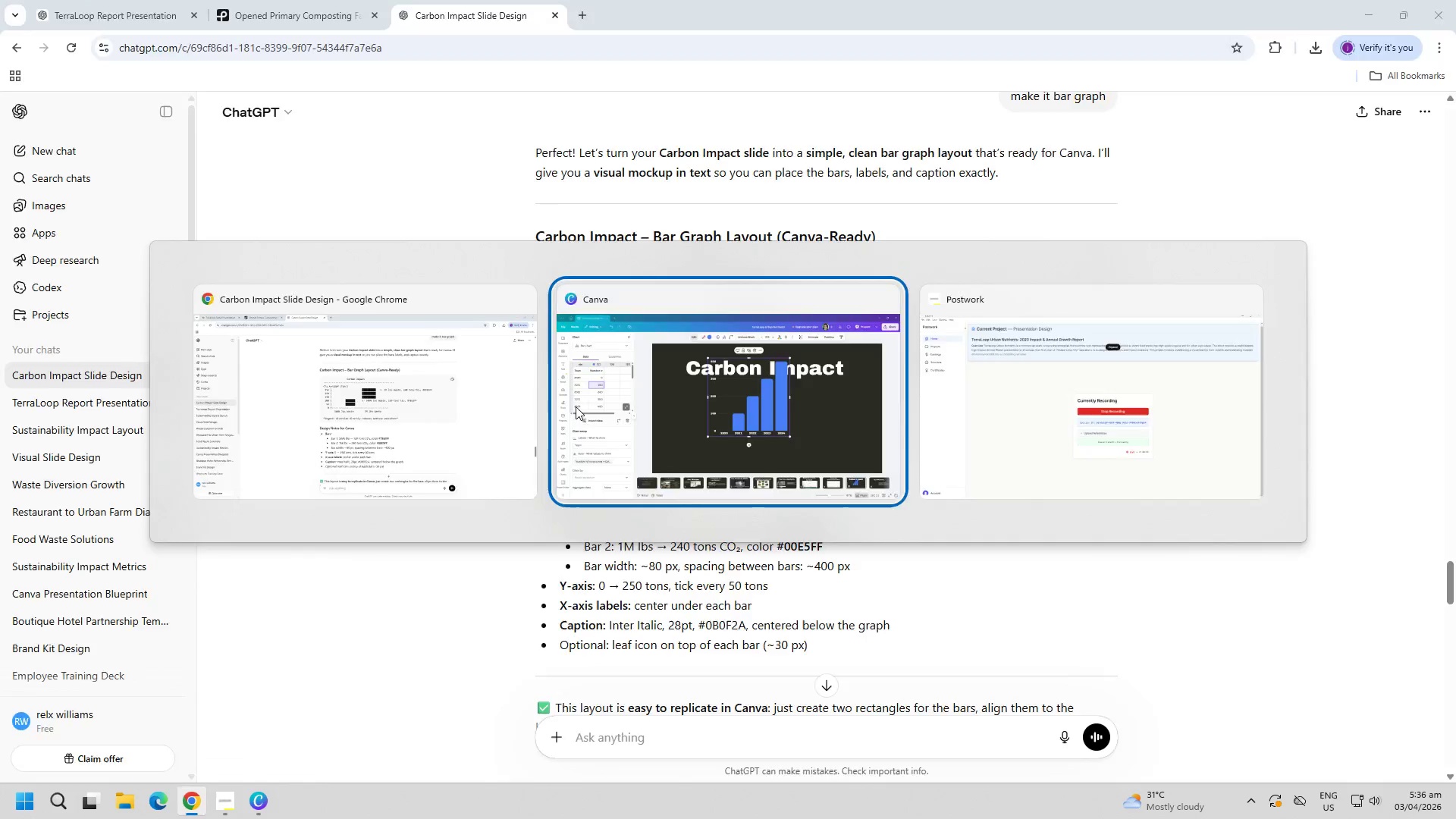 
key(Alt+Tab)
 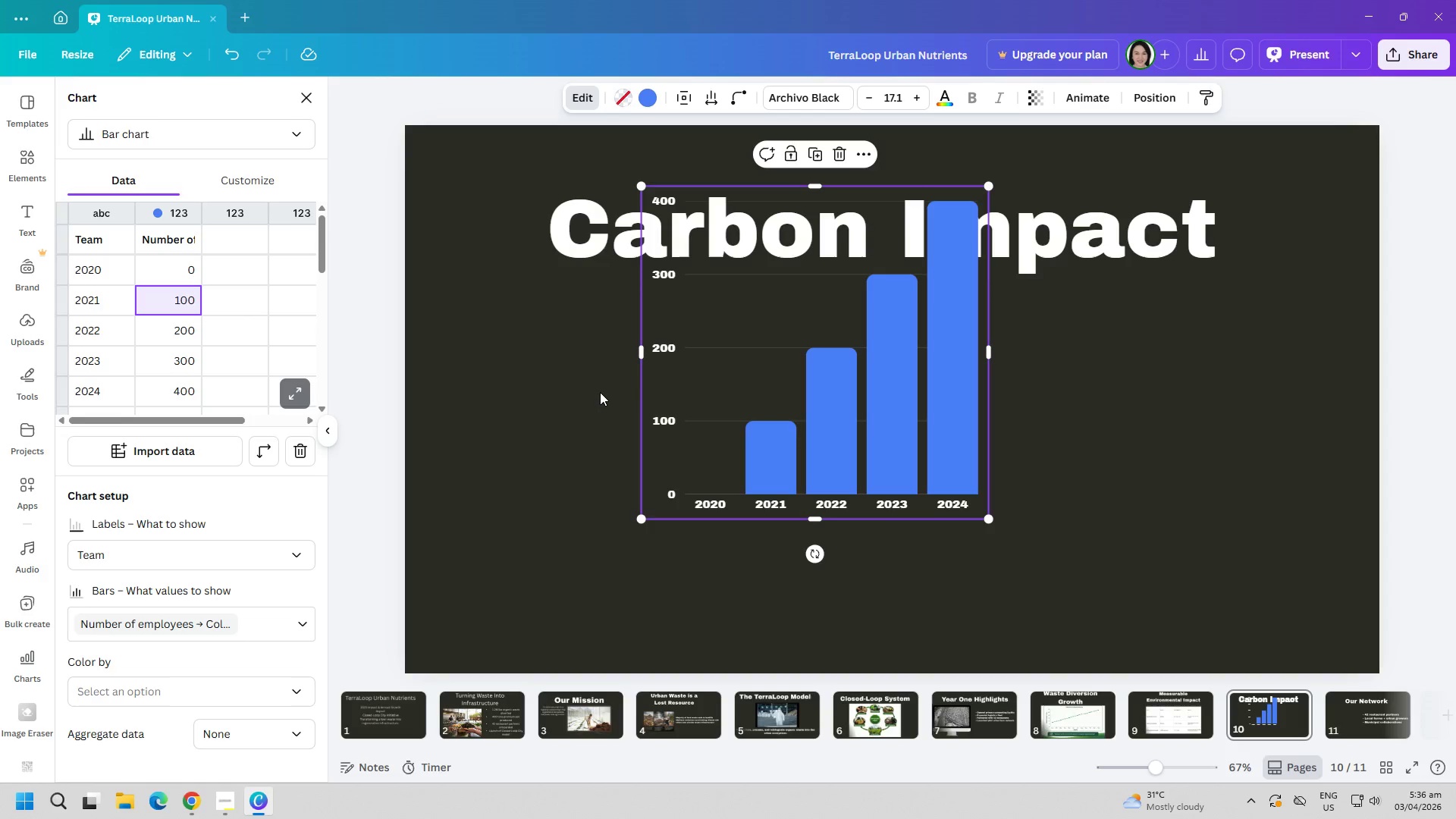 
key(Alt+AltLeft)
 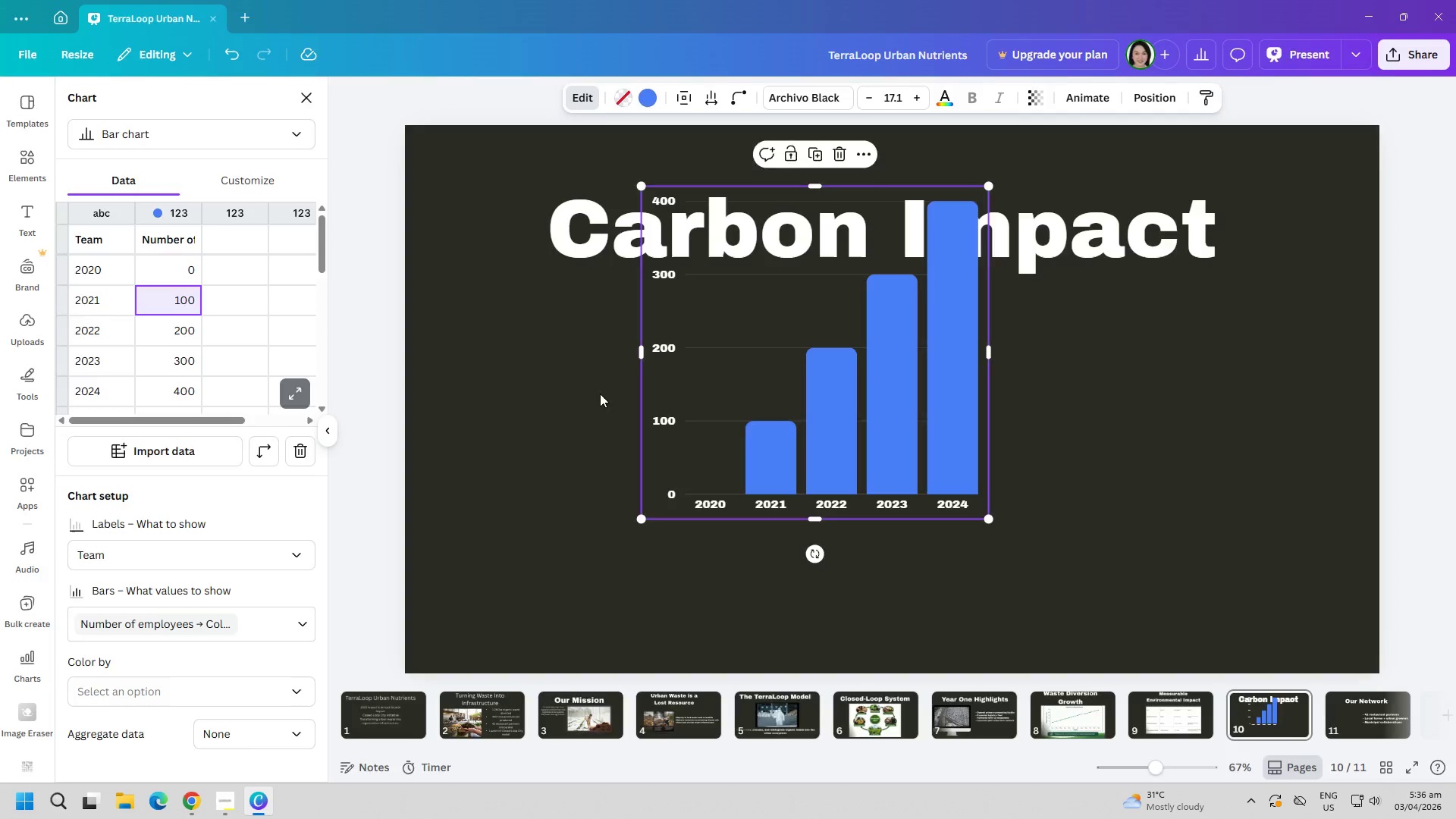 
key(Alt+Tab)
 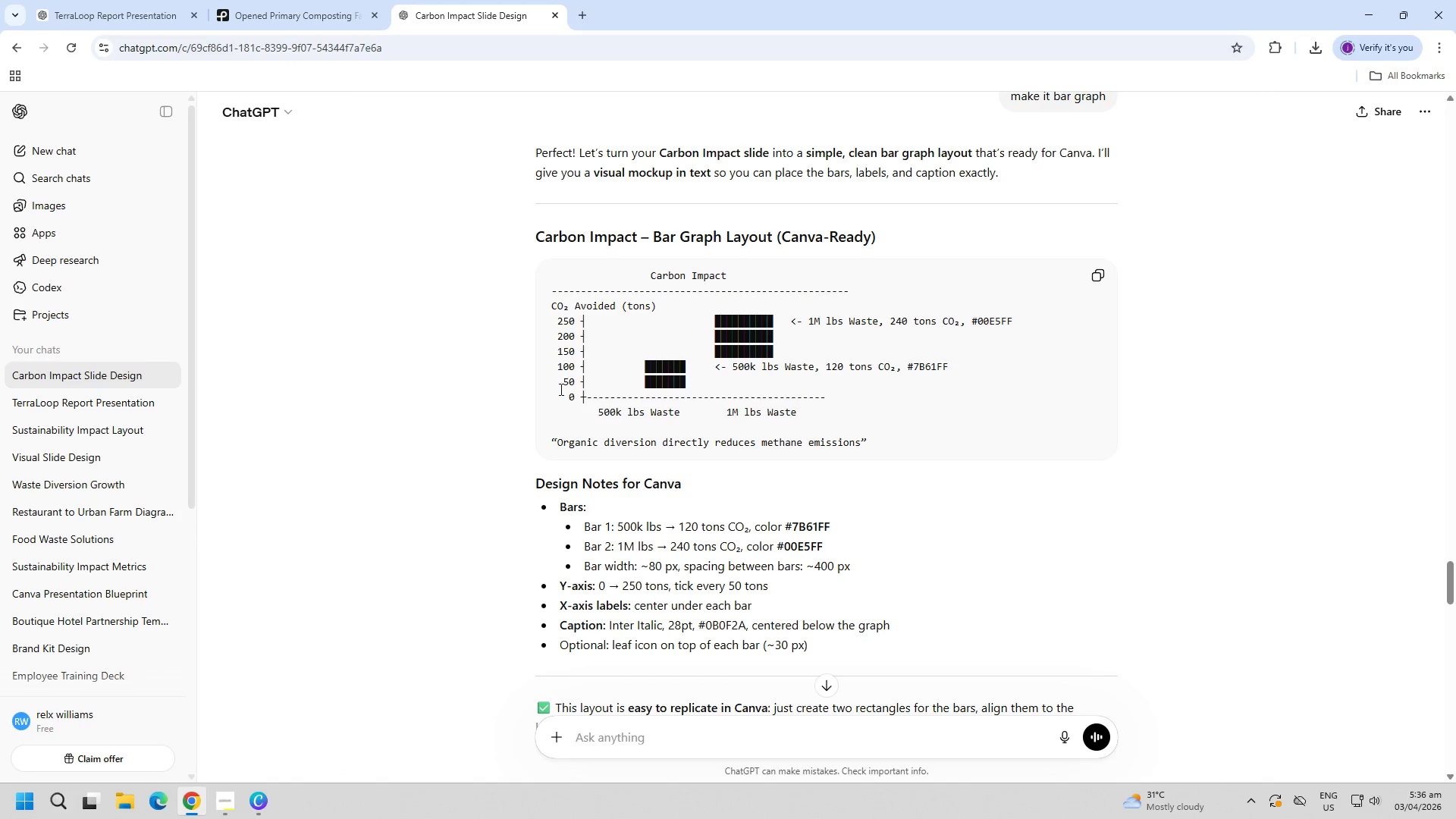 
key(Alt+AltLeft)
 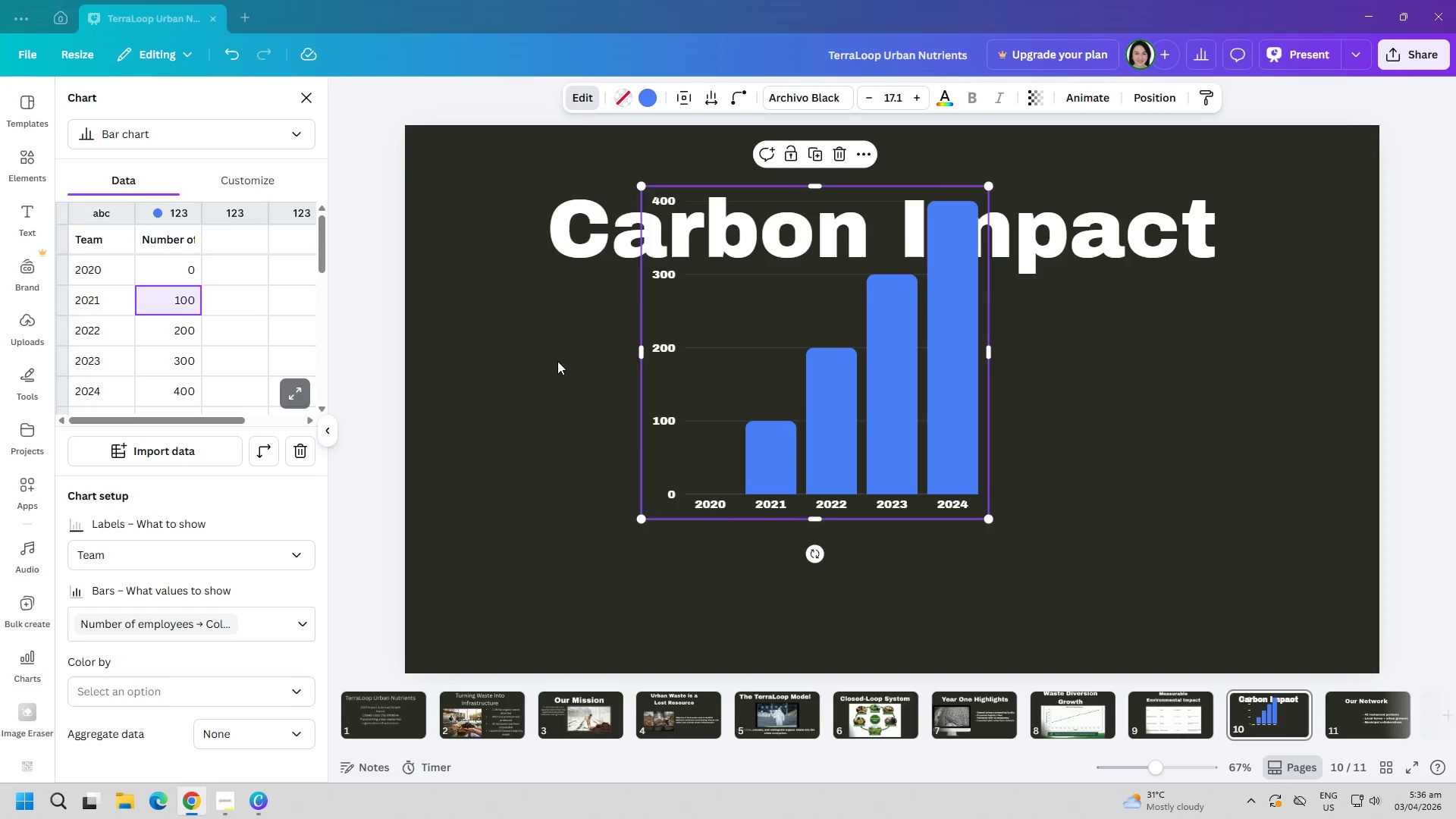 
key(Alt+Tab)
 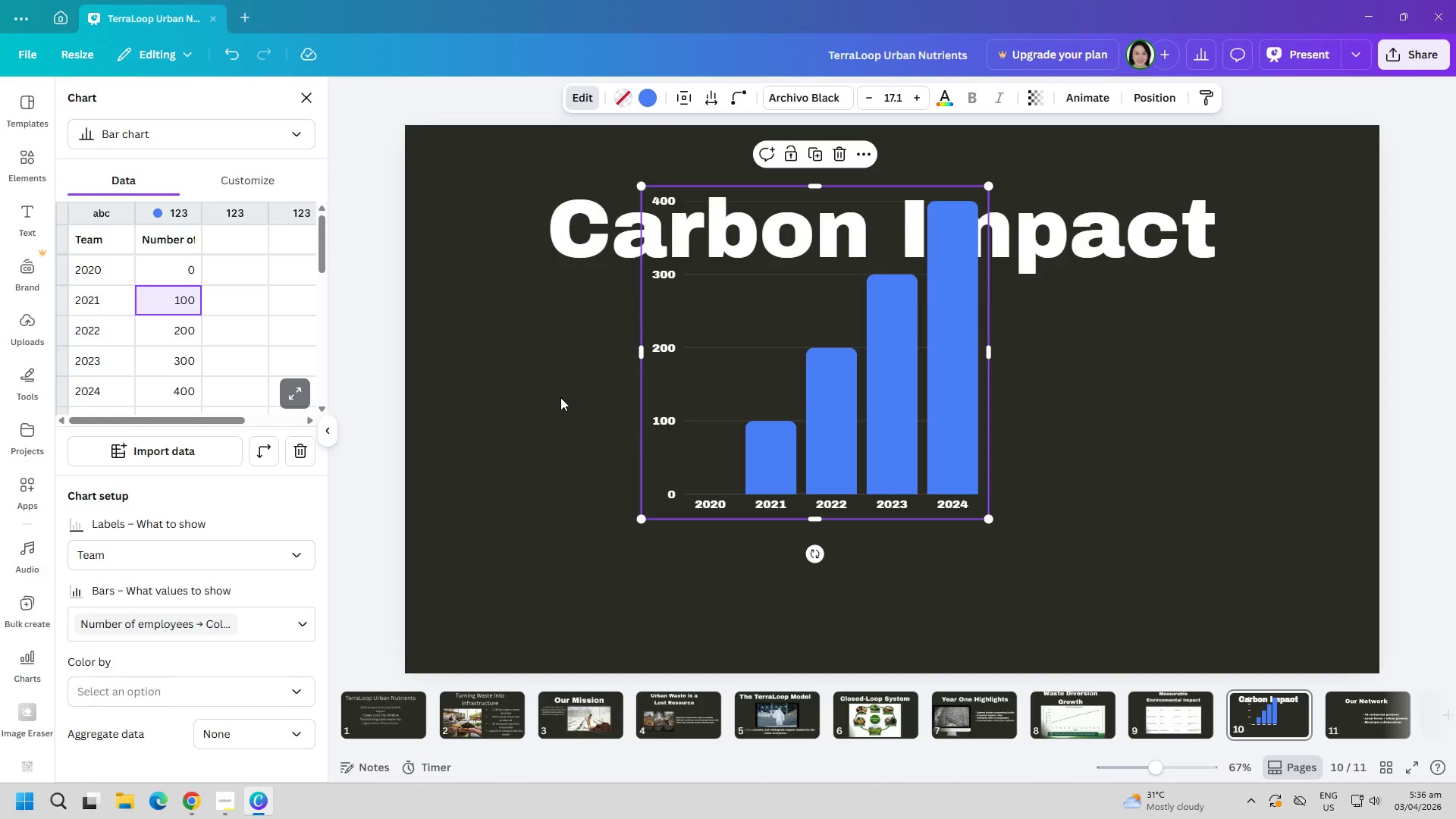 
key(Alt+AltLeft)
 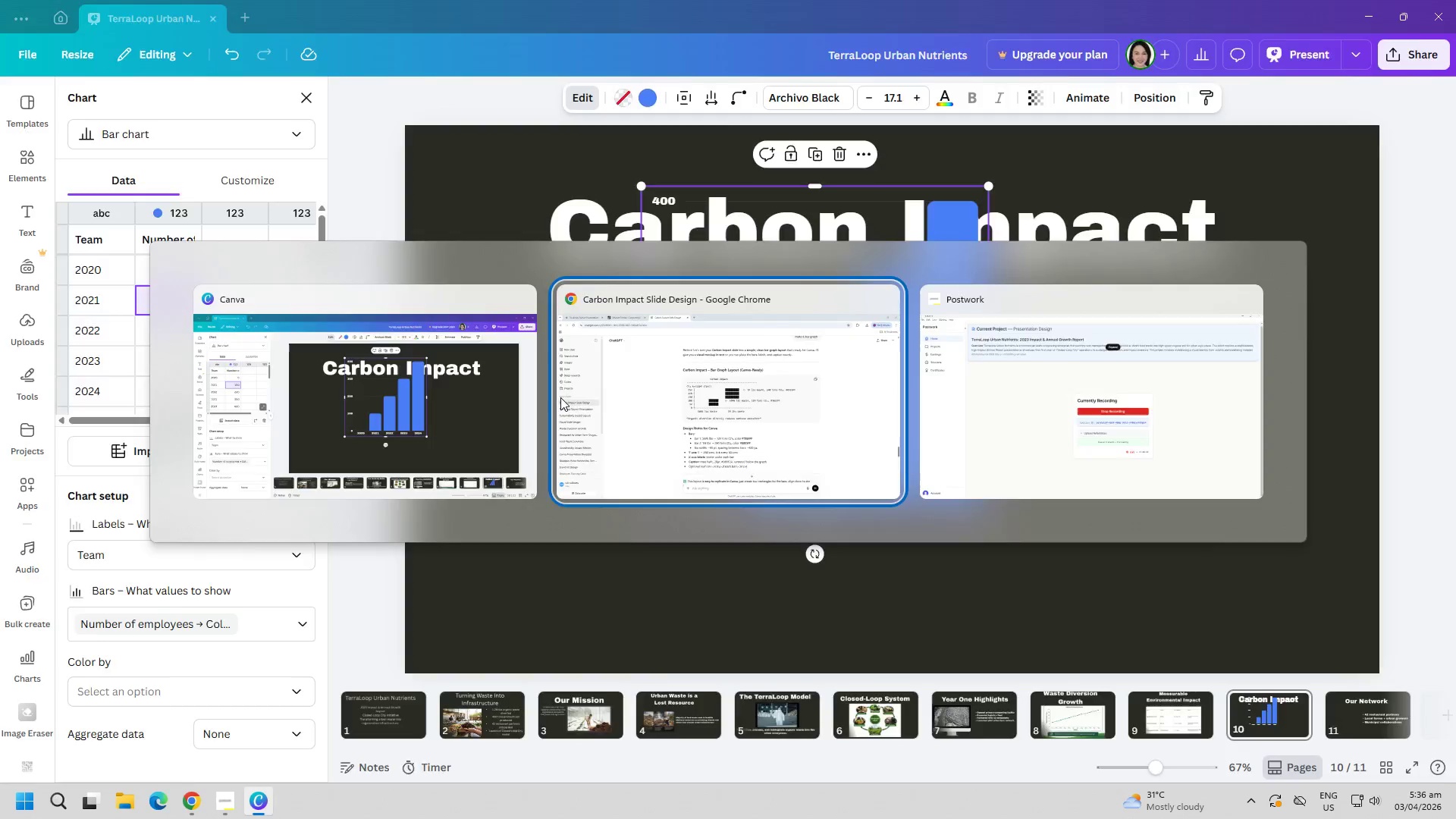 
key(Alt+Tab)
 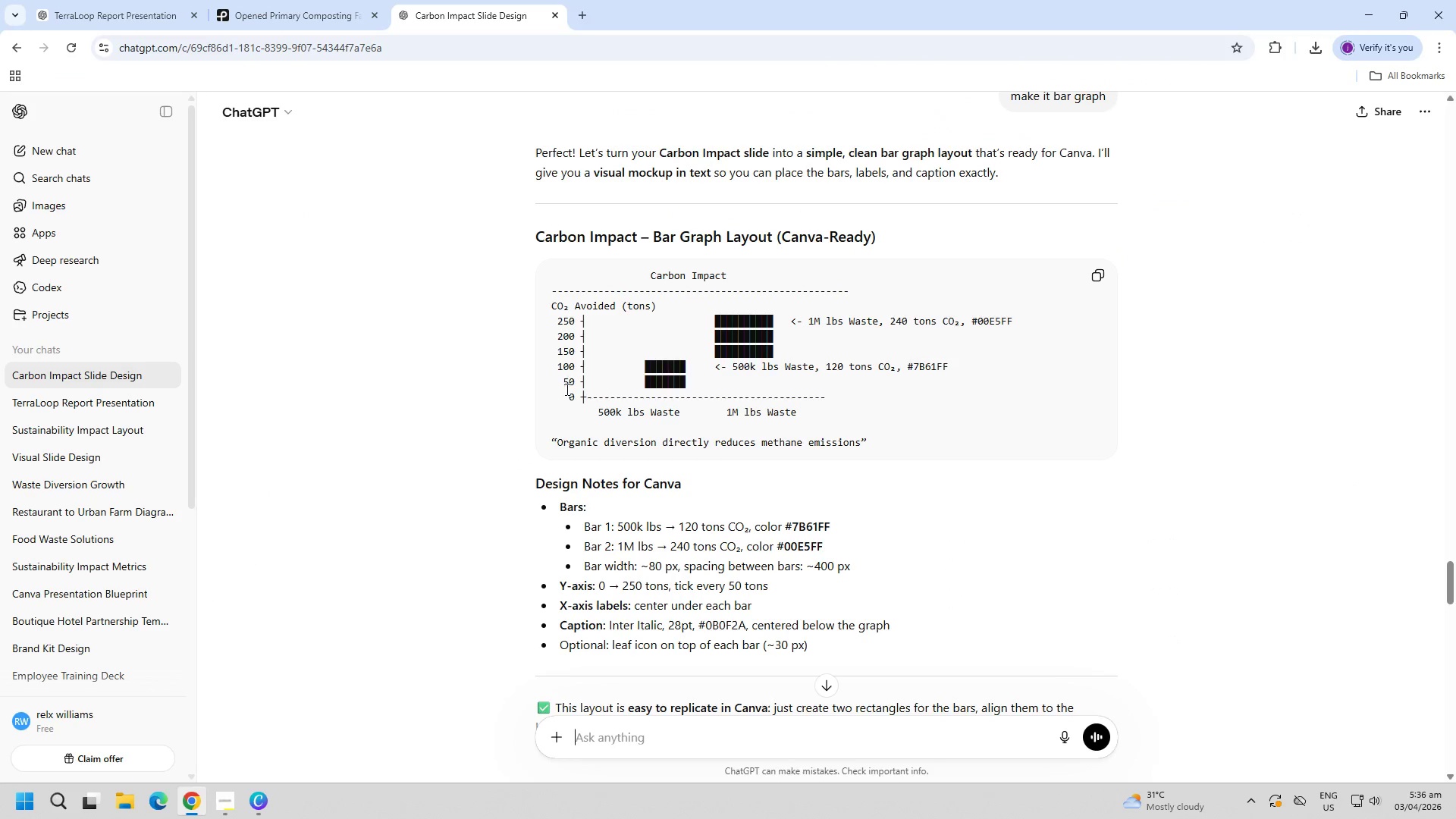 
key(Alt+AltLeft)
 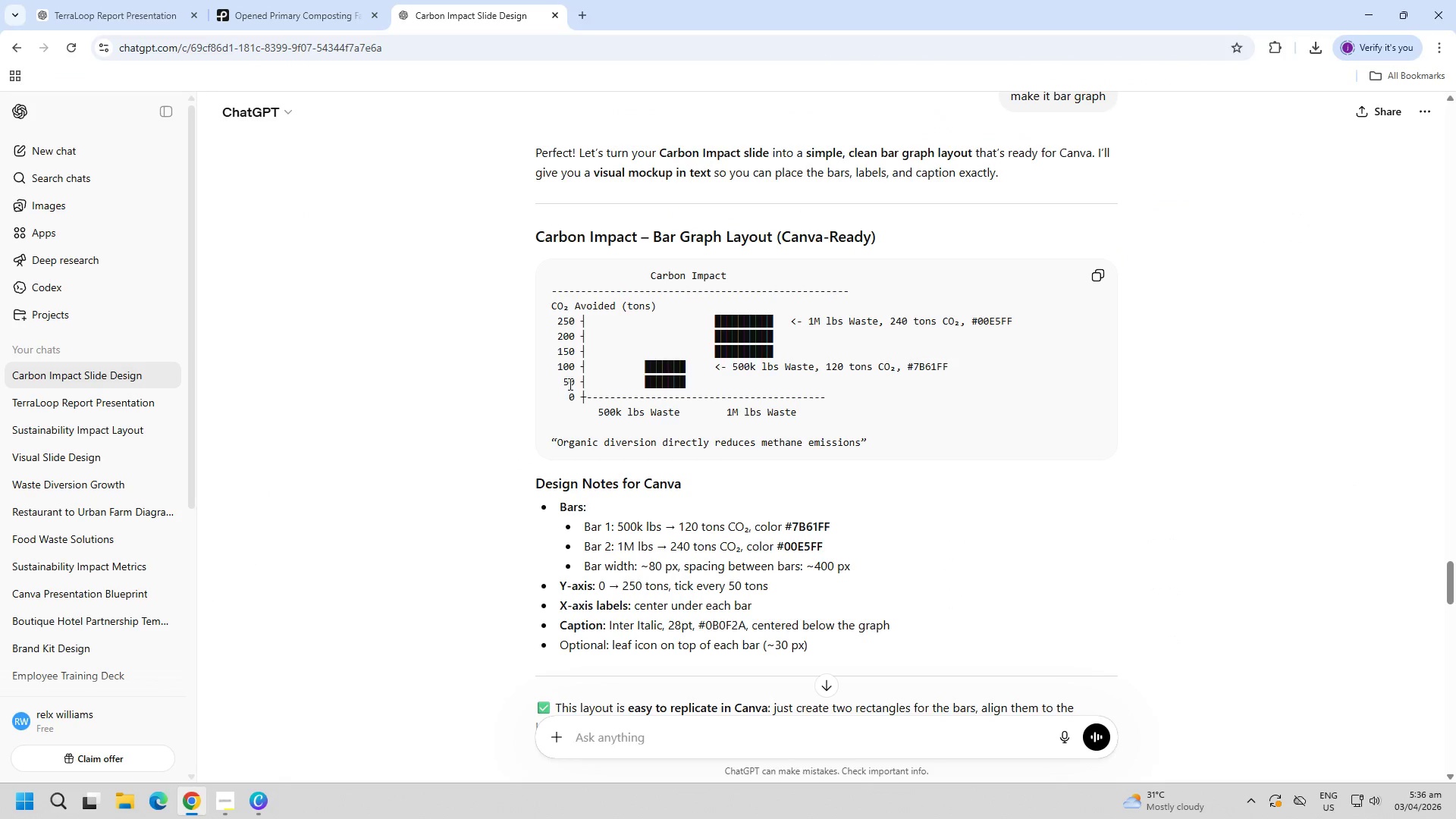 
key(Alt+Tab)
 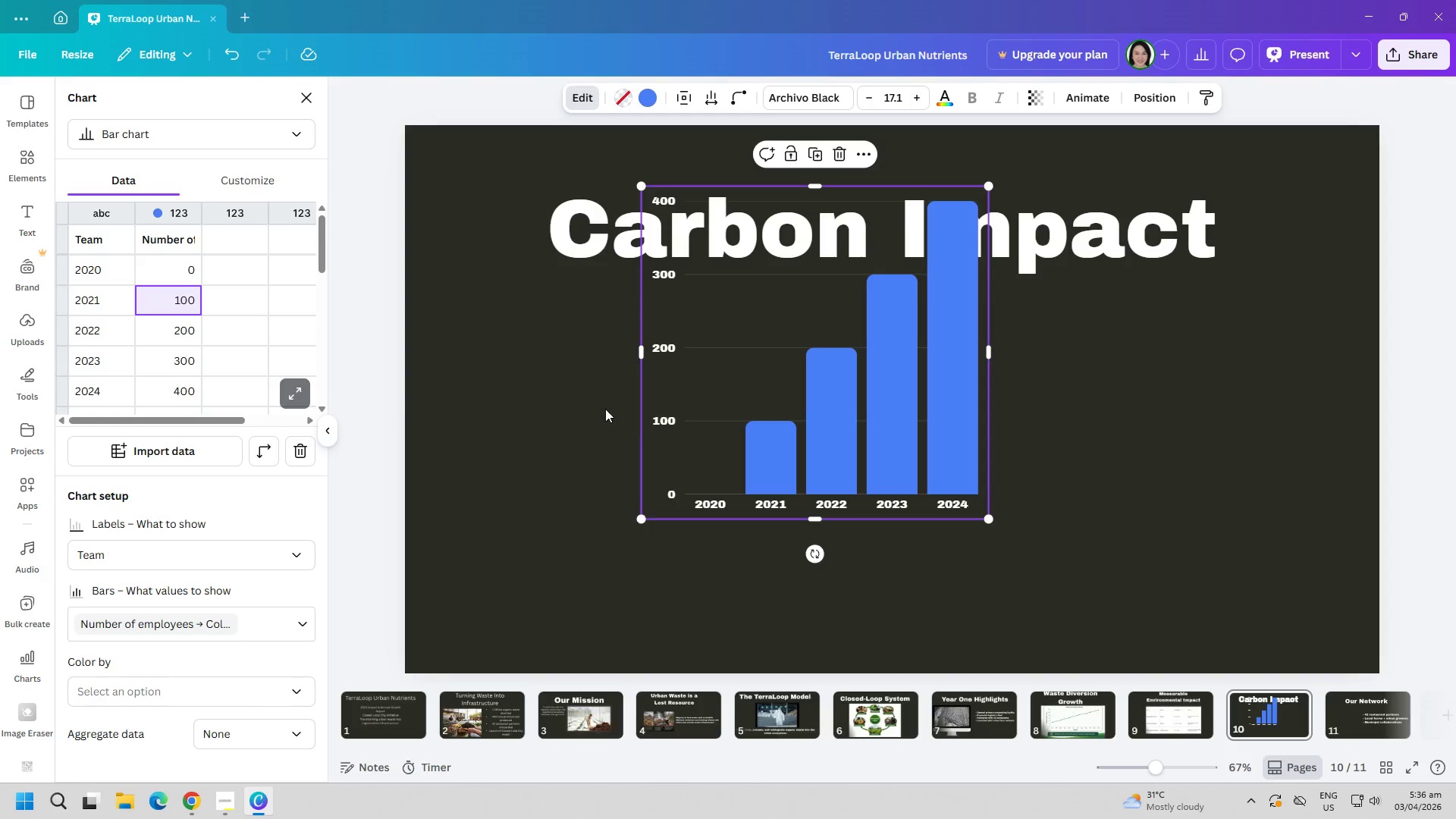 
key(Alt+AltLeft)
 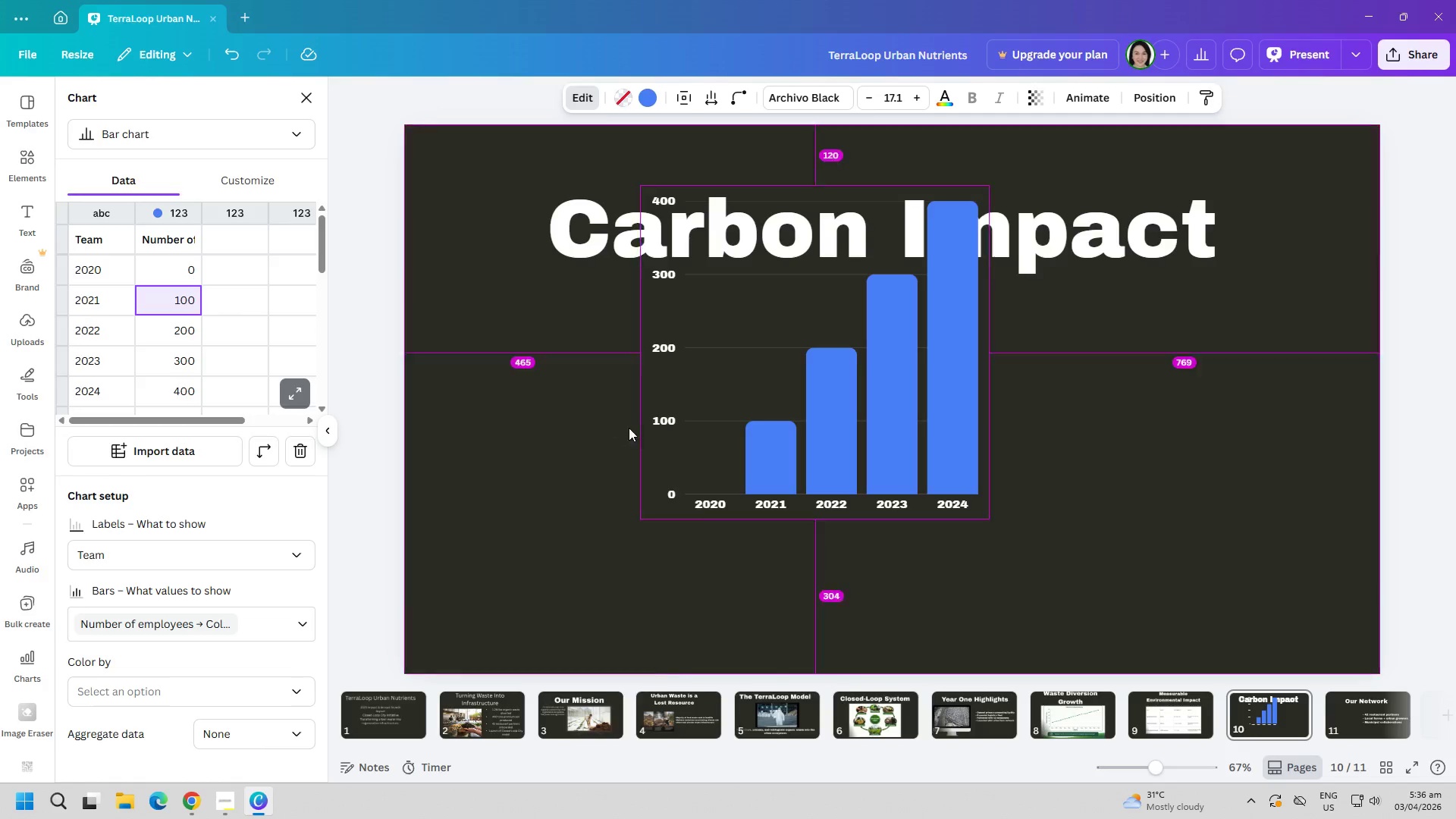 
key(Alt+Tab)
 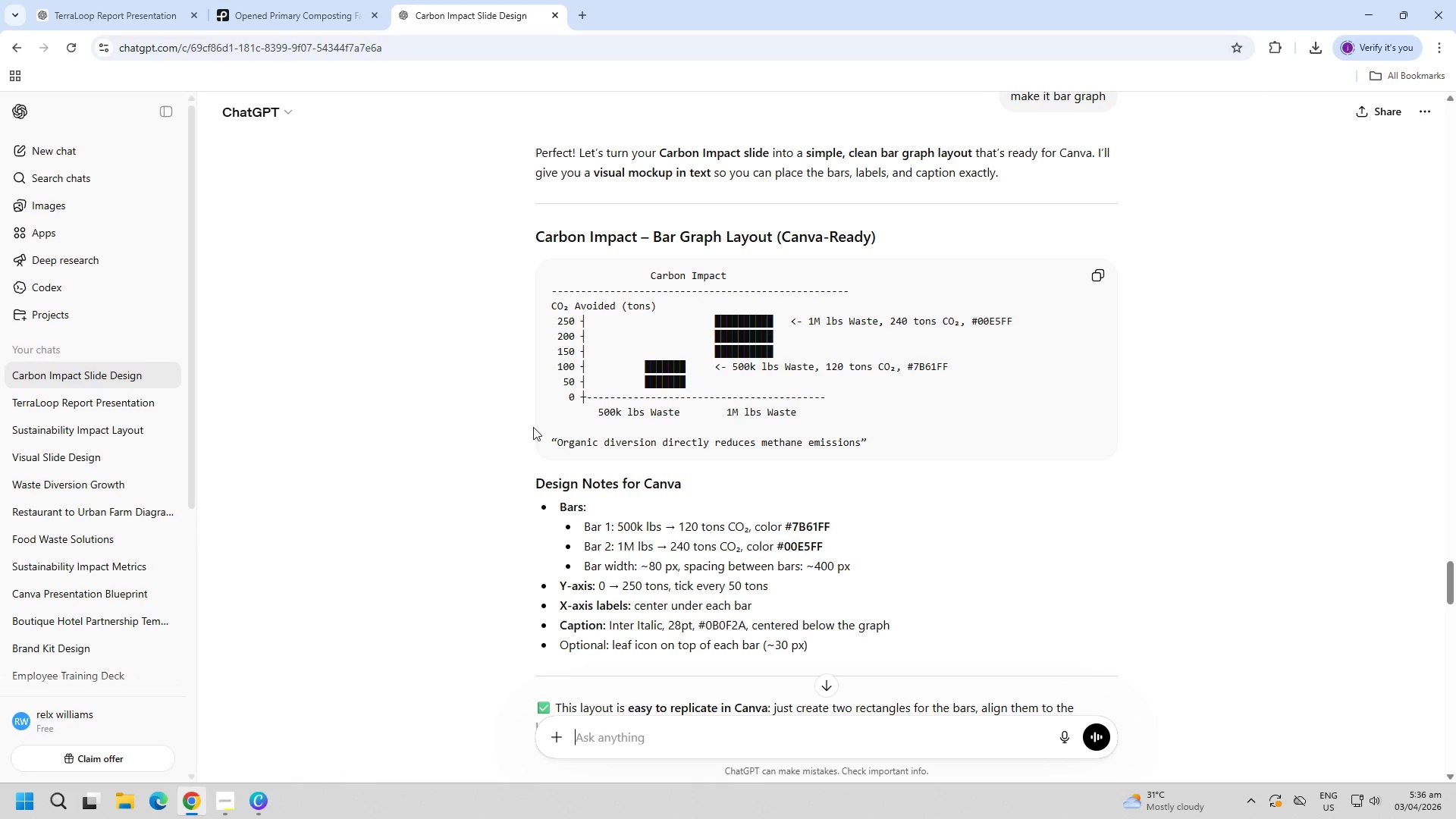 
key(Alt+AltLeft)
 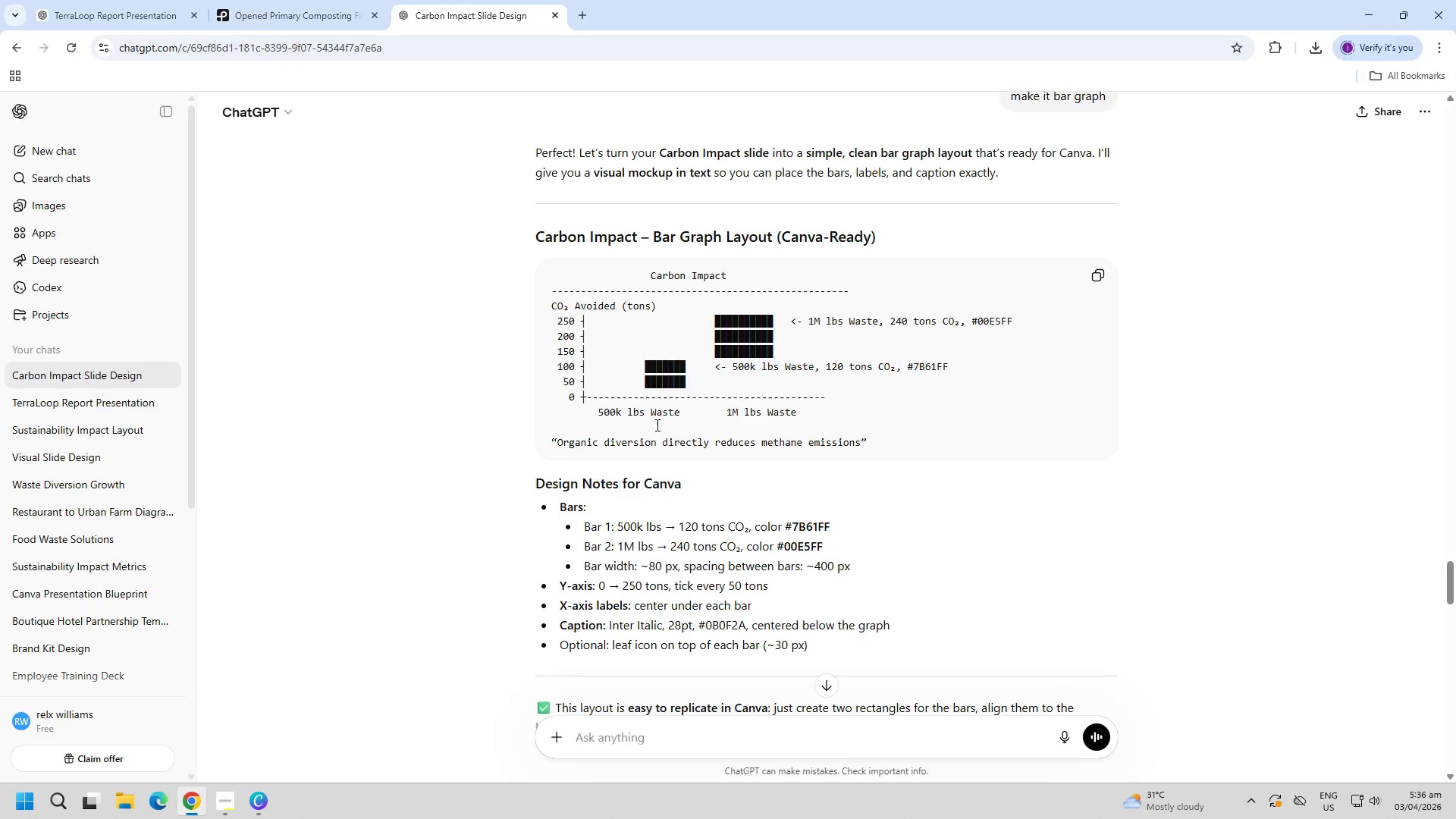 
key(Alt+Tab)
 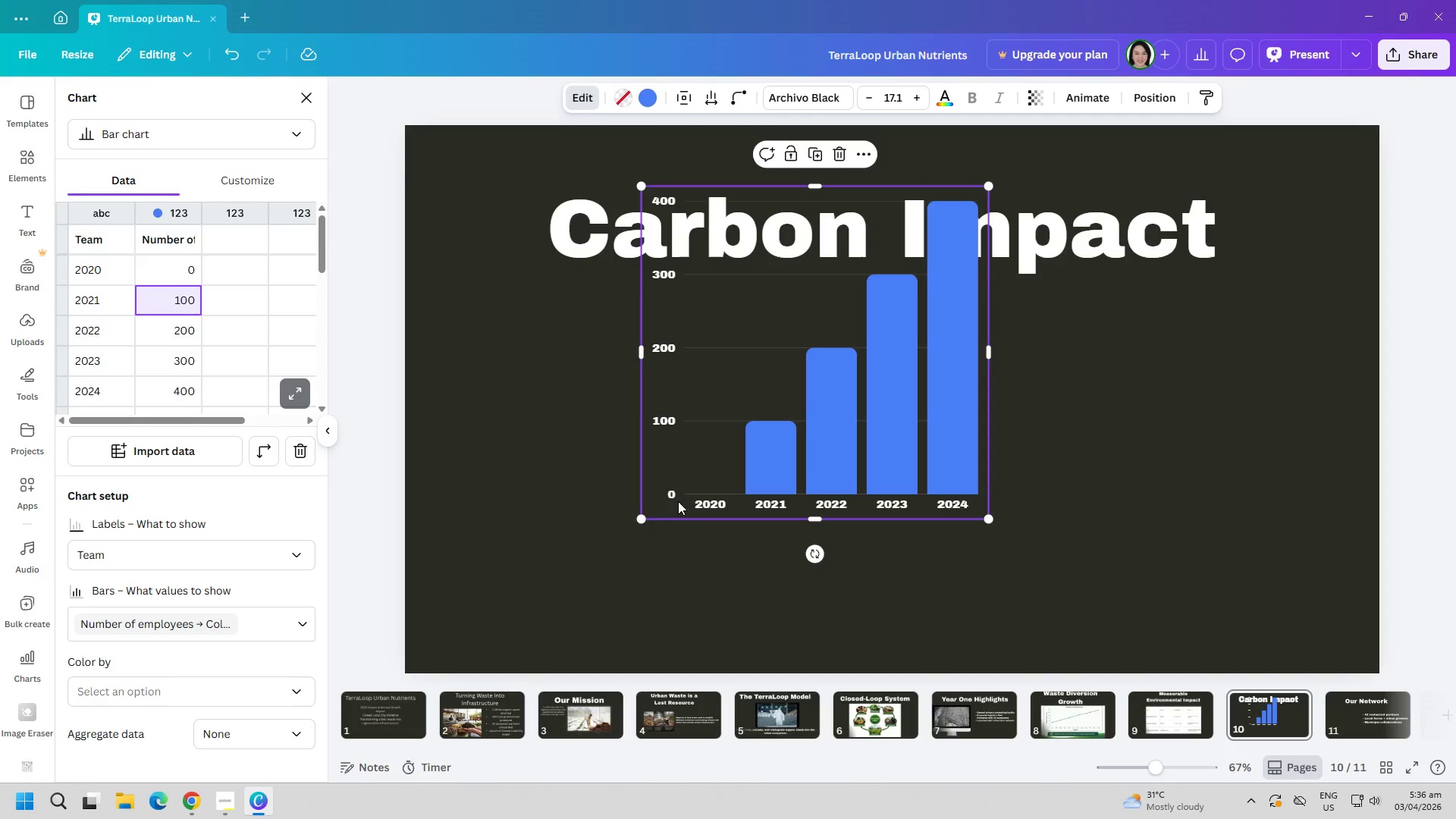 
key(Alt+AltLeft)
 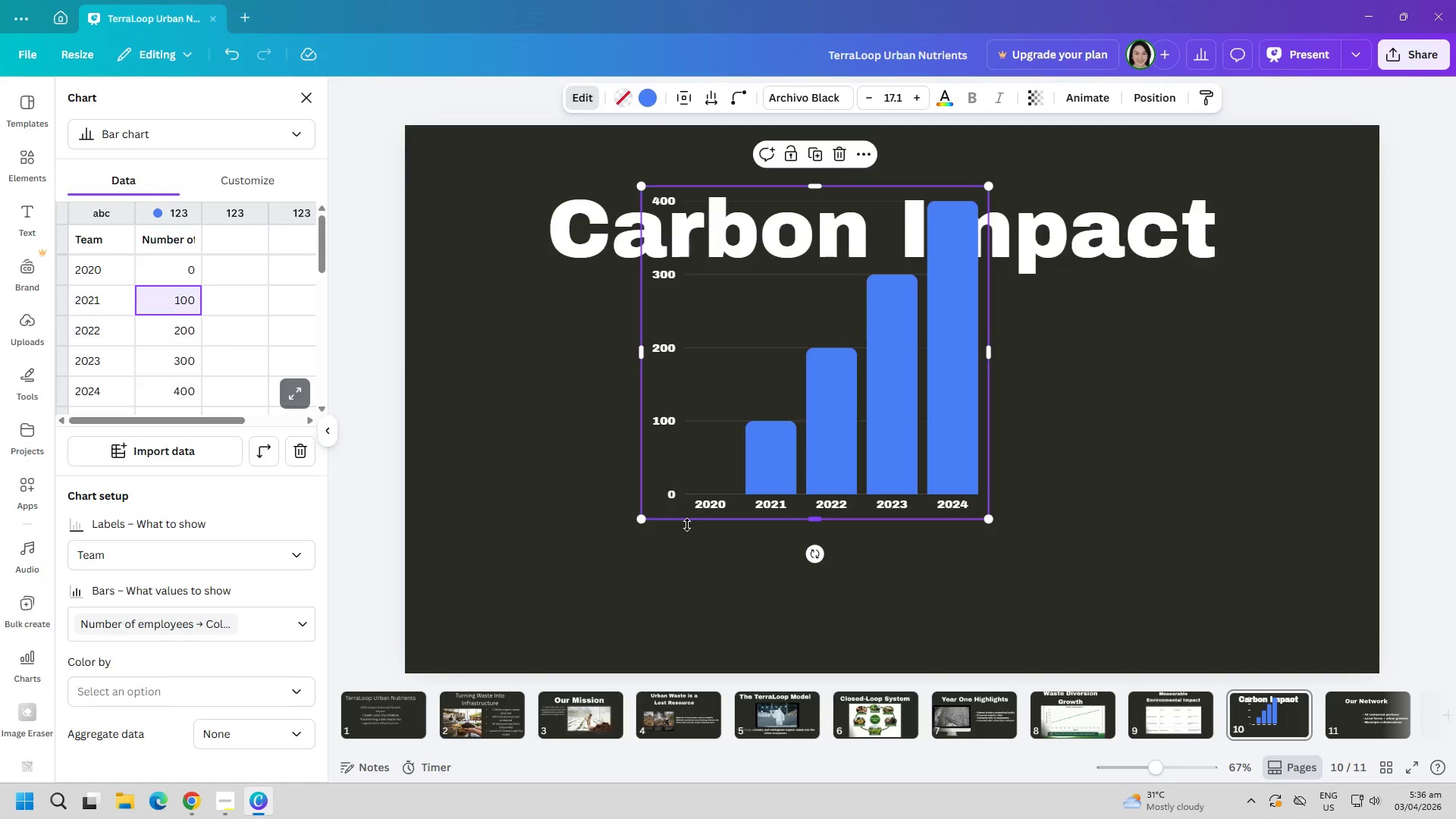 
key(Alt+Tab)
 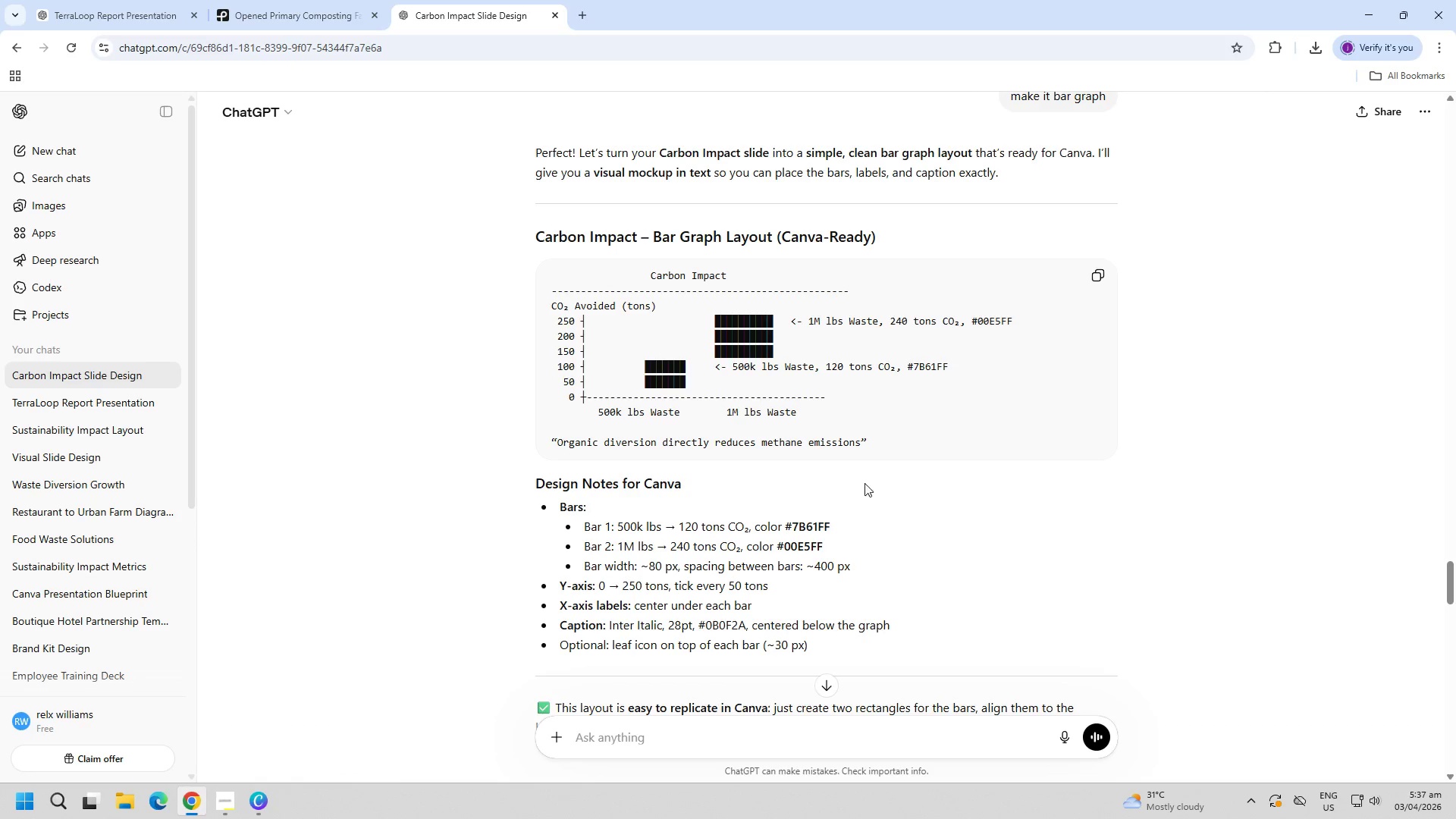 
wait(6.77)
 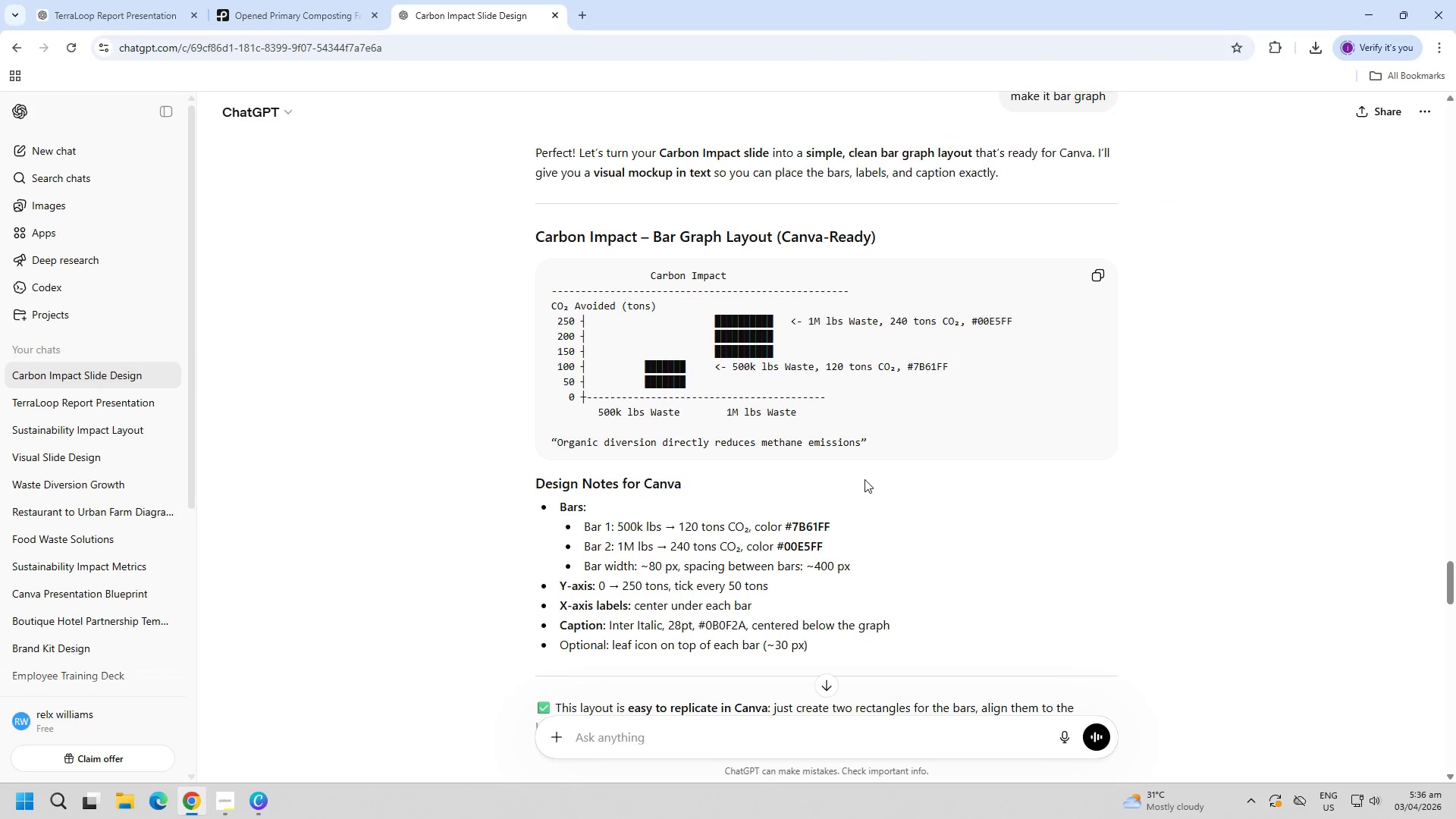 
scroll: coordinate [849, 542], scroll_direction: down, amount: 3.0
 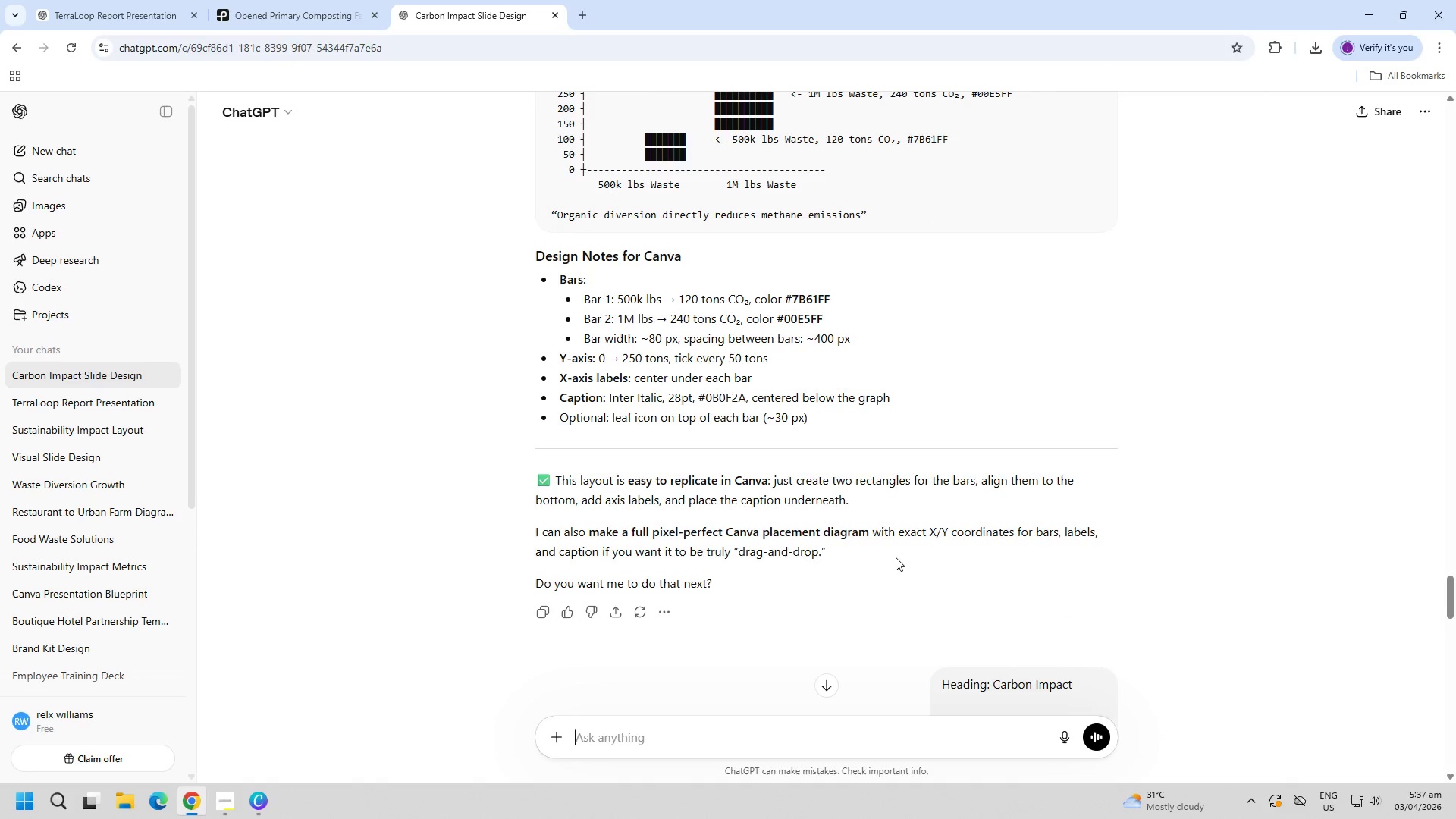 
scroll: coordinate [1013, 522], scroll_direction: up, amount: 67.0
 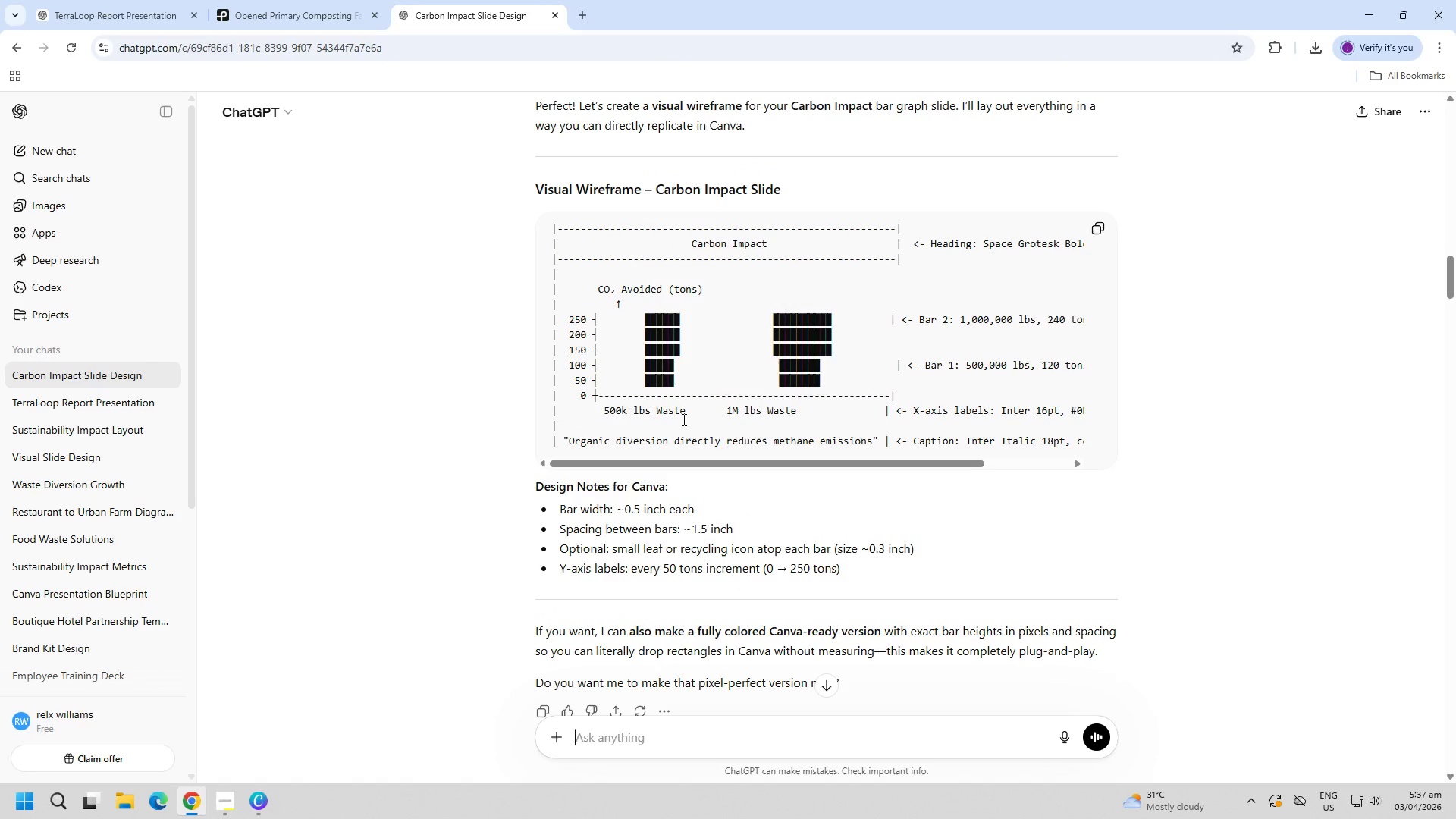 
key(Alt+AltLeft)
 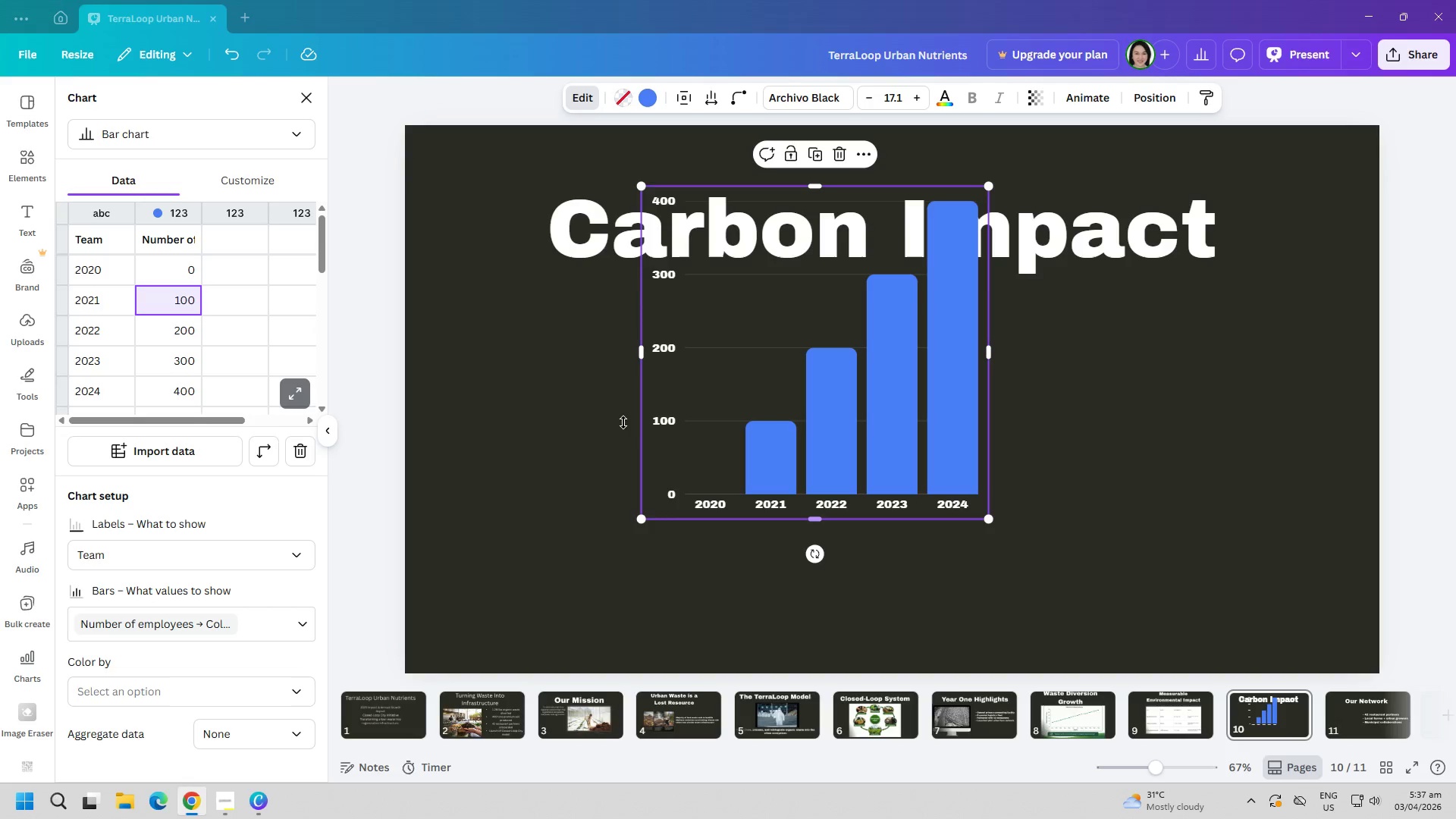 
key(Alt+Tab)
 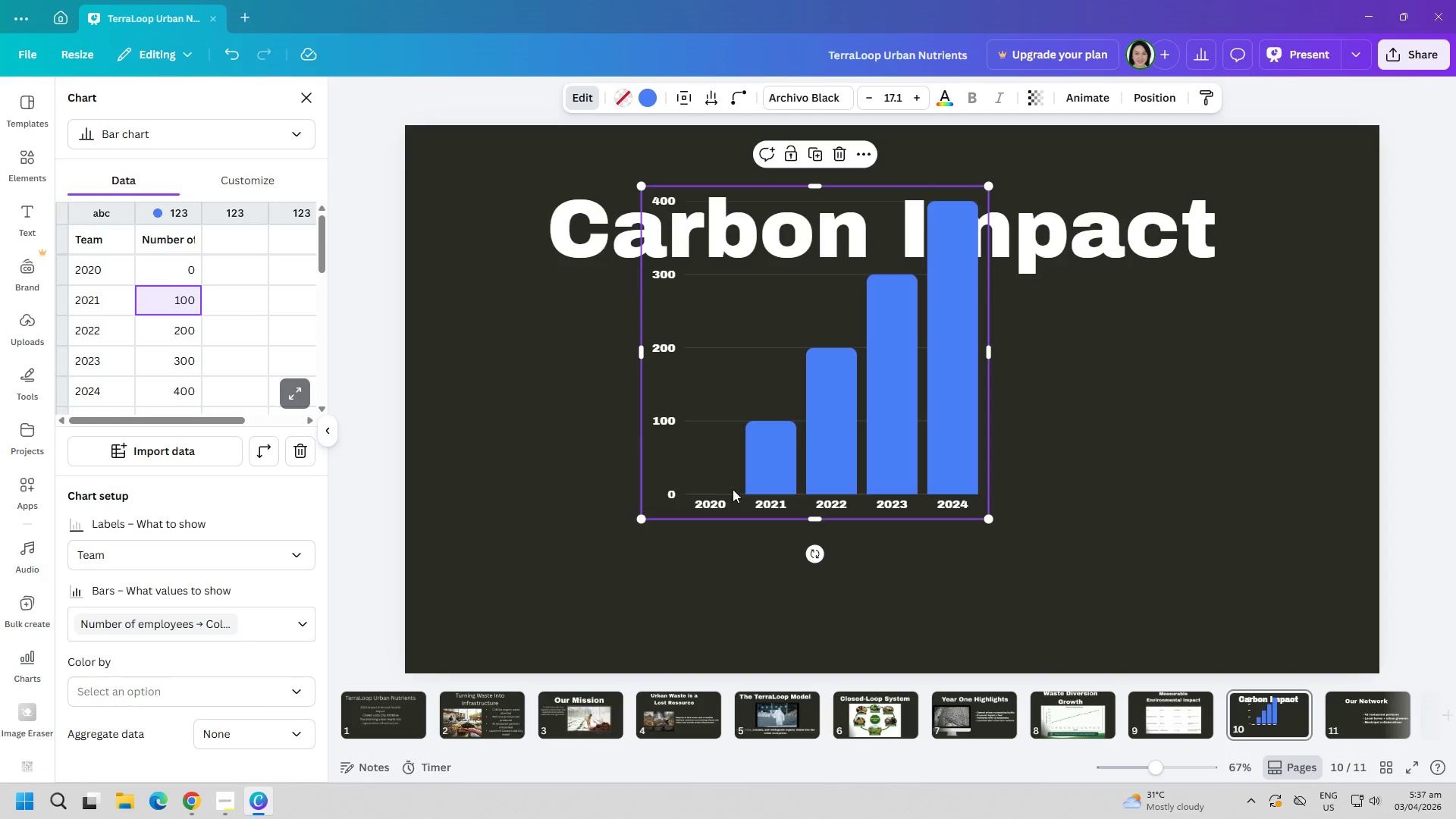 
key(Alt+AltLeft)
 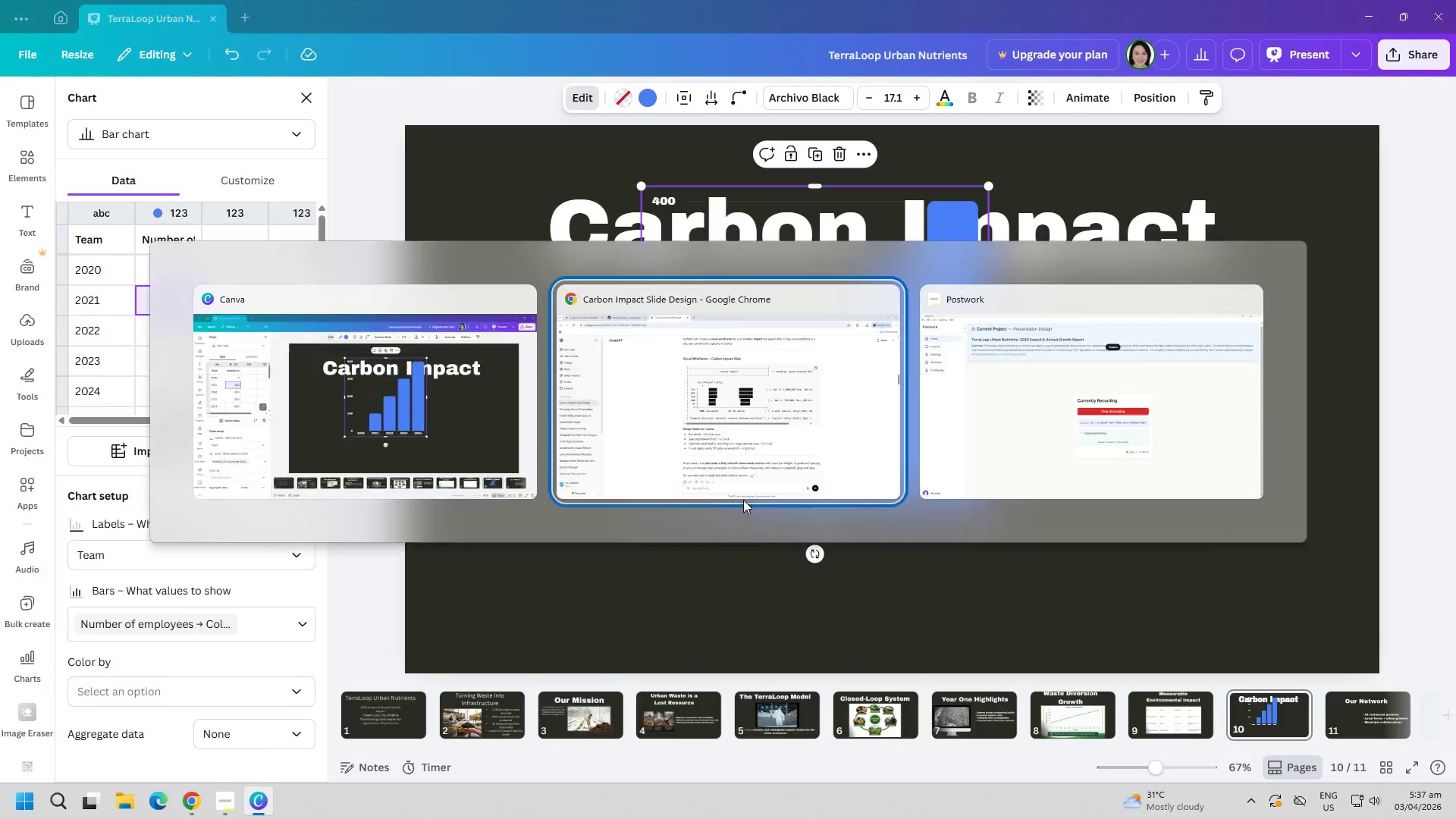 
key(Alt+Tab)
 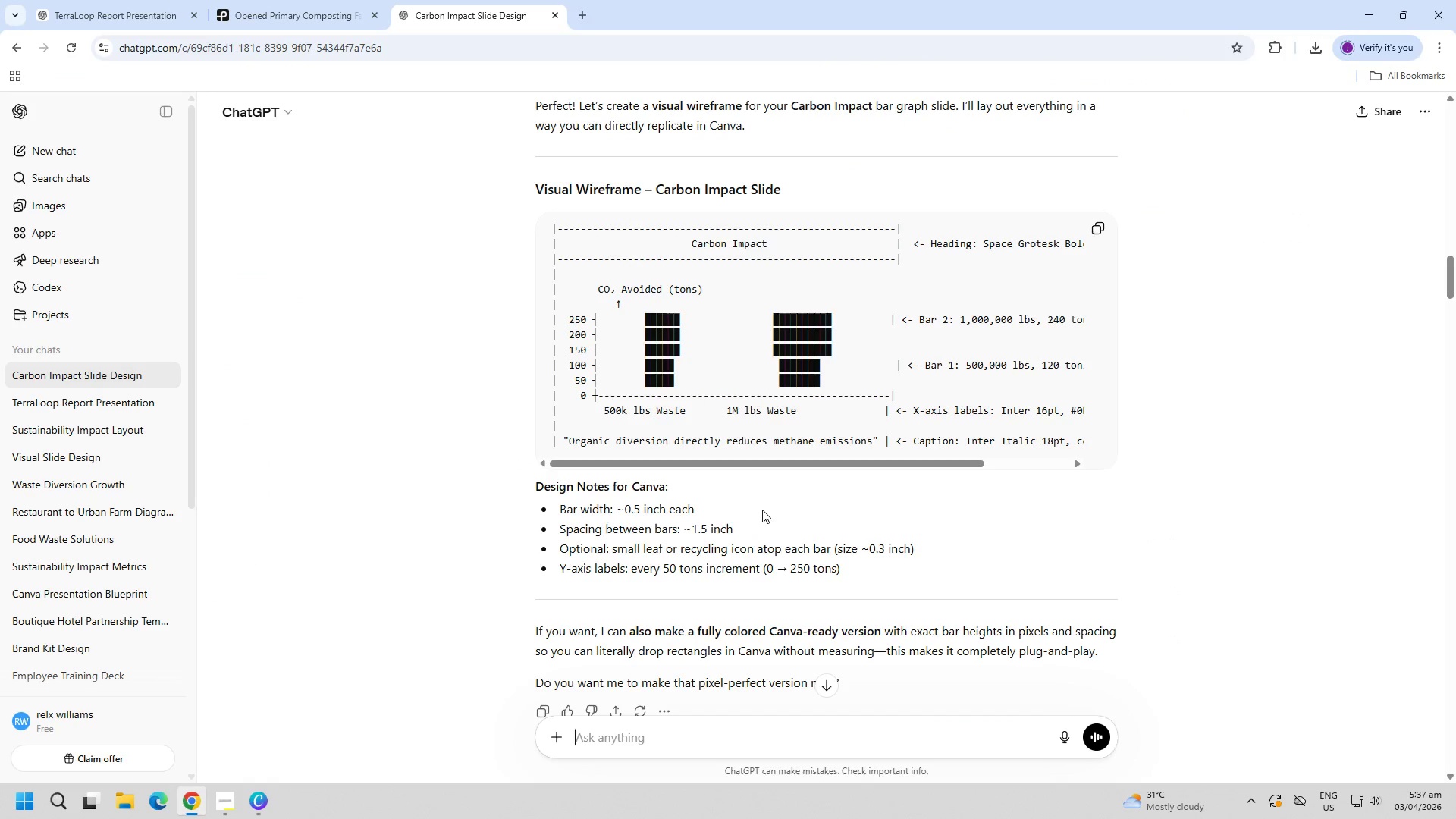 
scroll: coordinate [764, 509], scroll_direction: up, amount: 15.0
 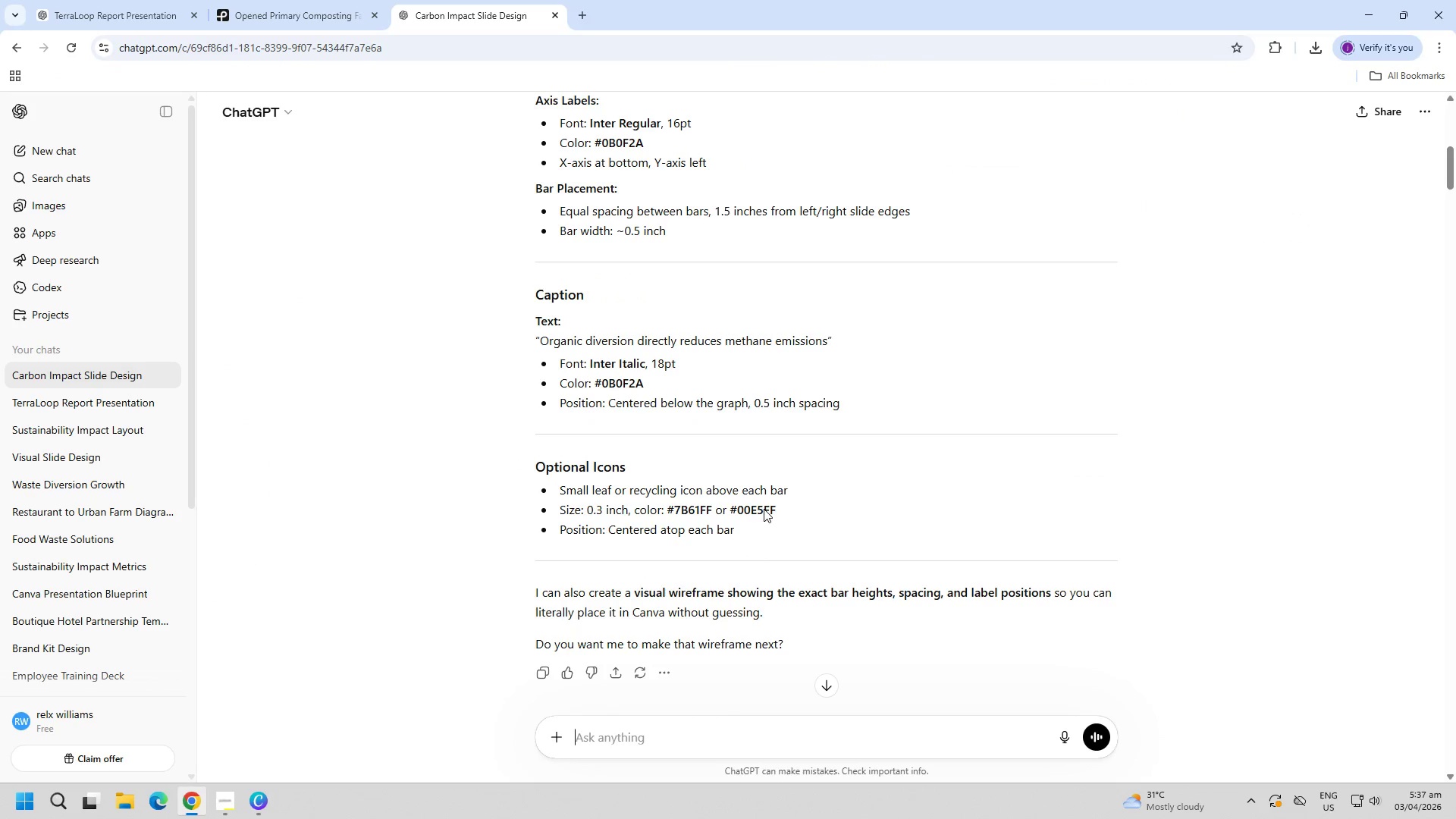 
key(Alt+AltLeft)
 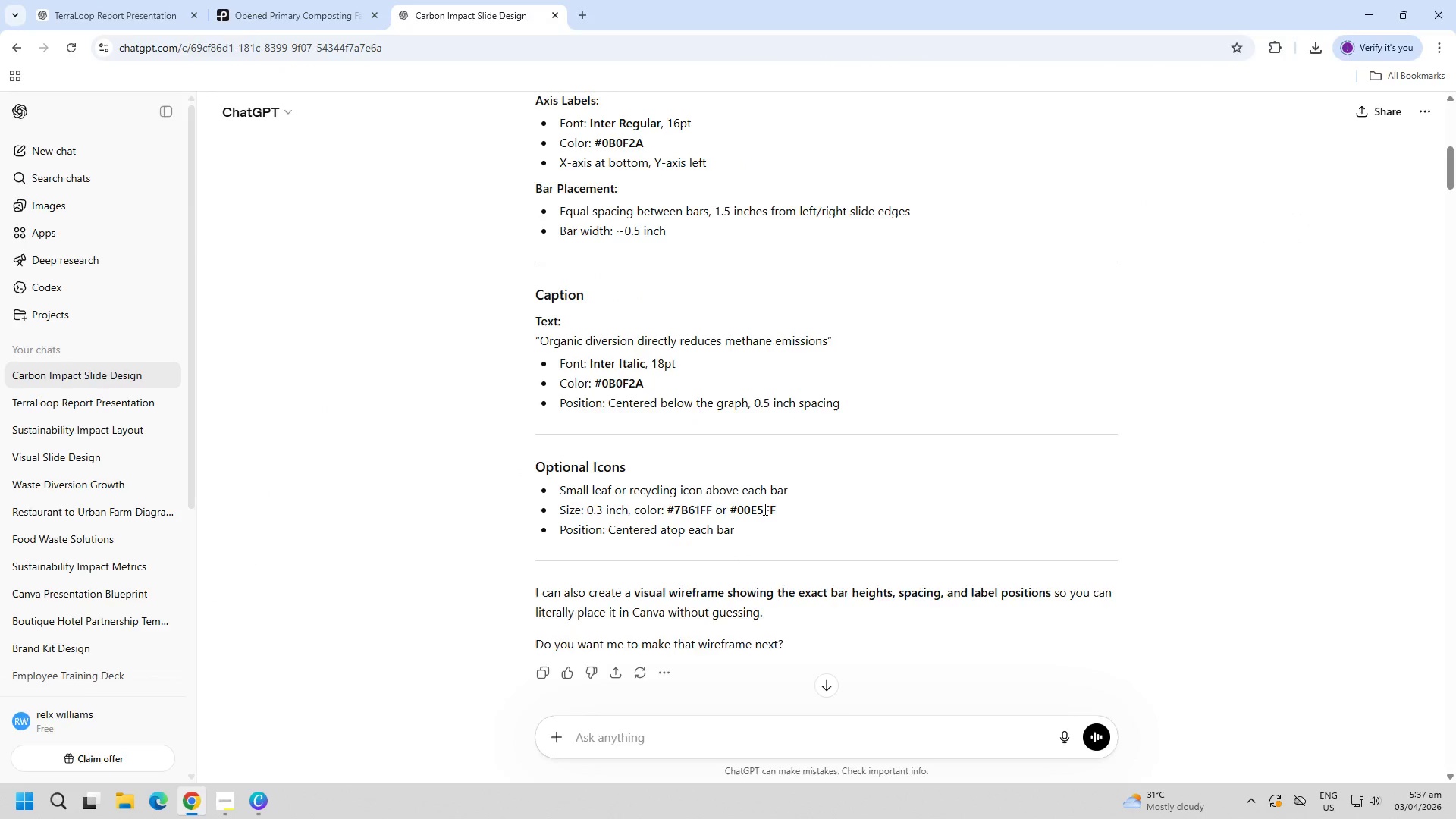 
key(Alt+Tab)
 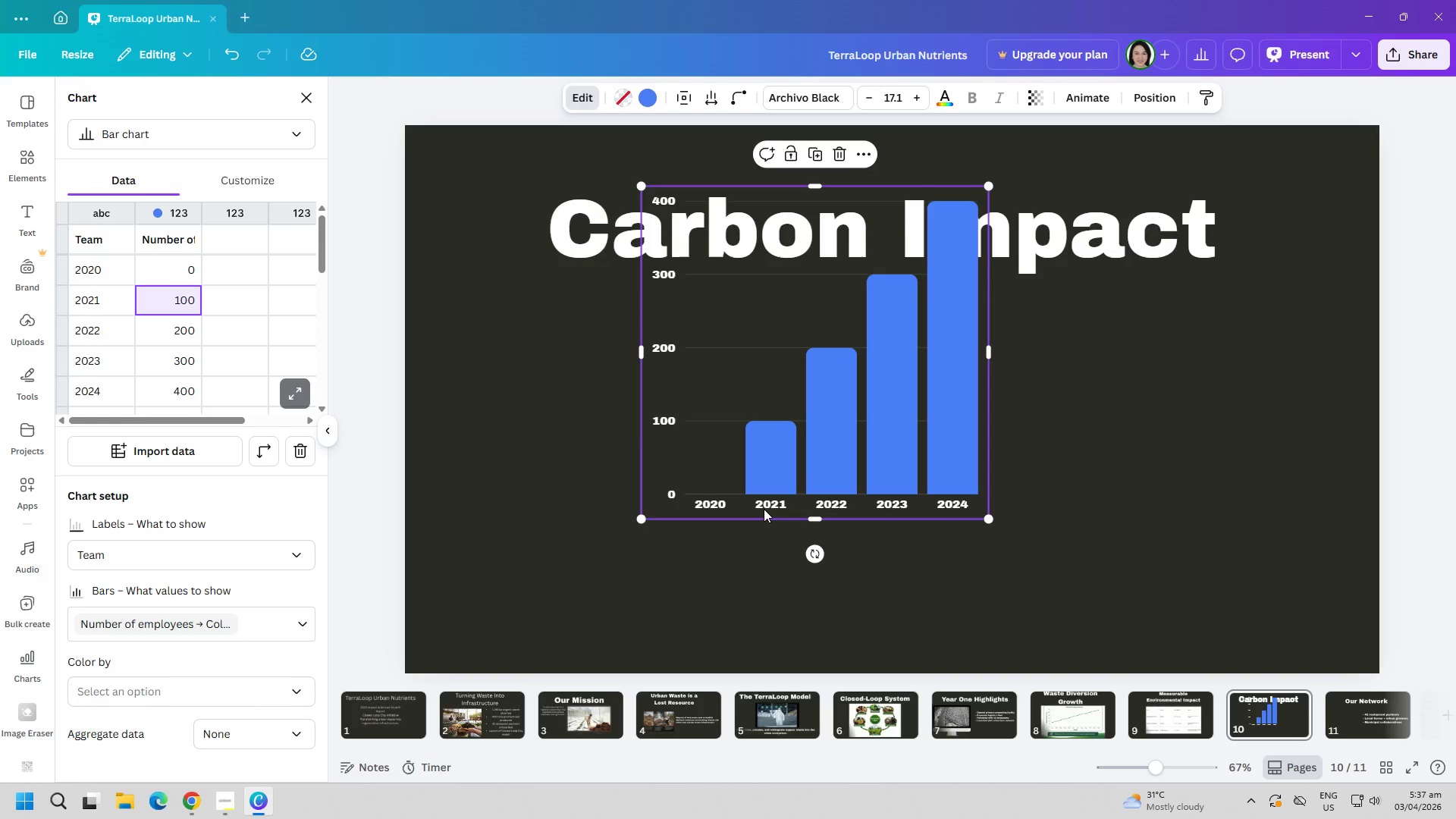 
wait(10.34)
 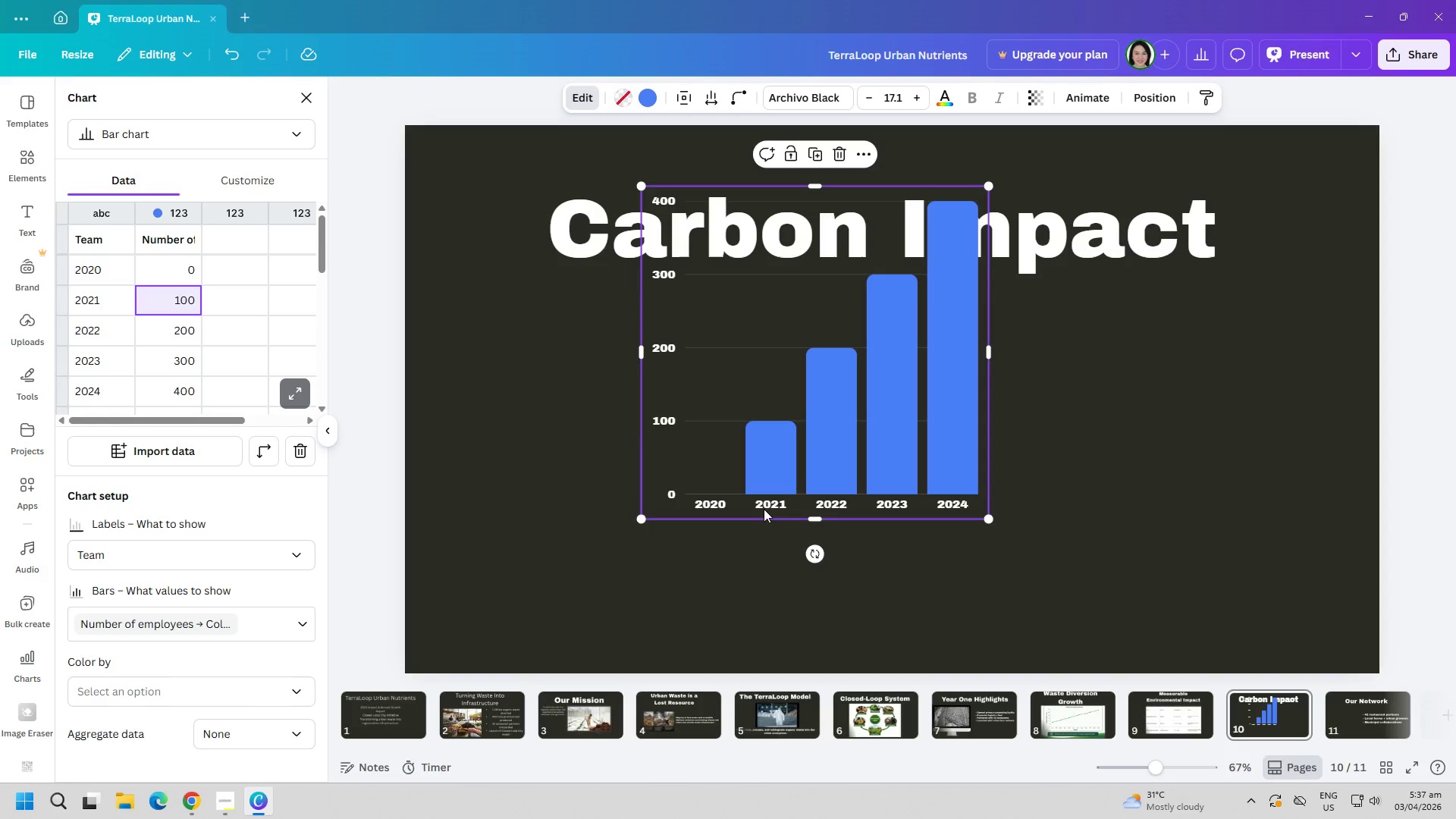 
mouse_move([761, 453])
 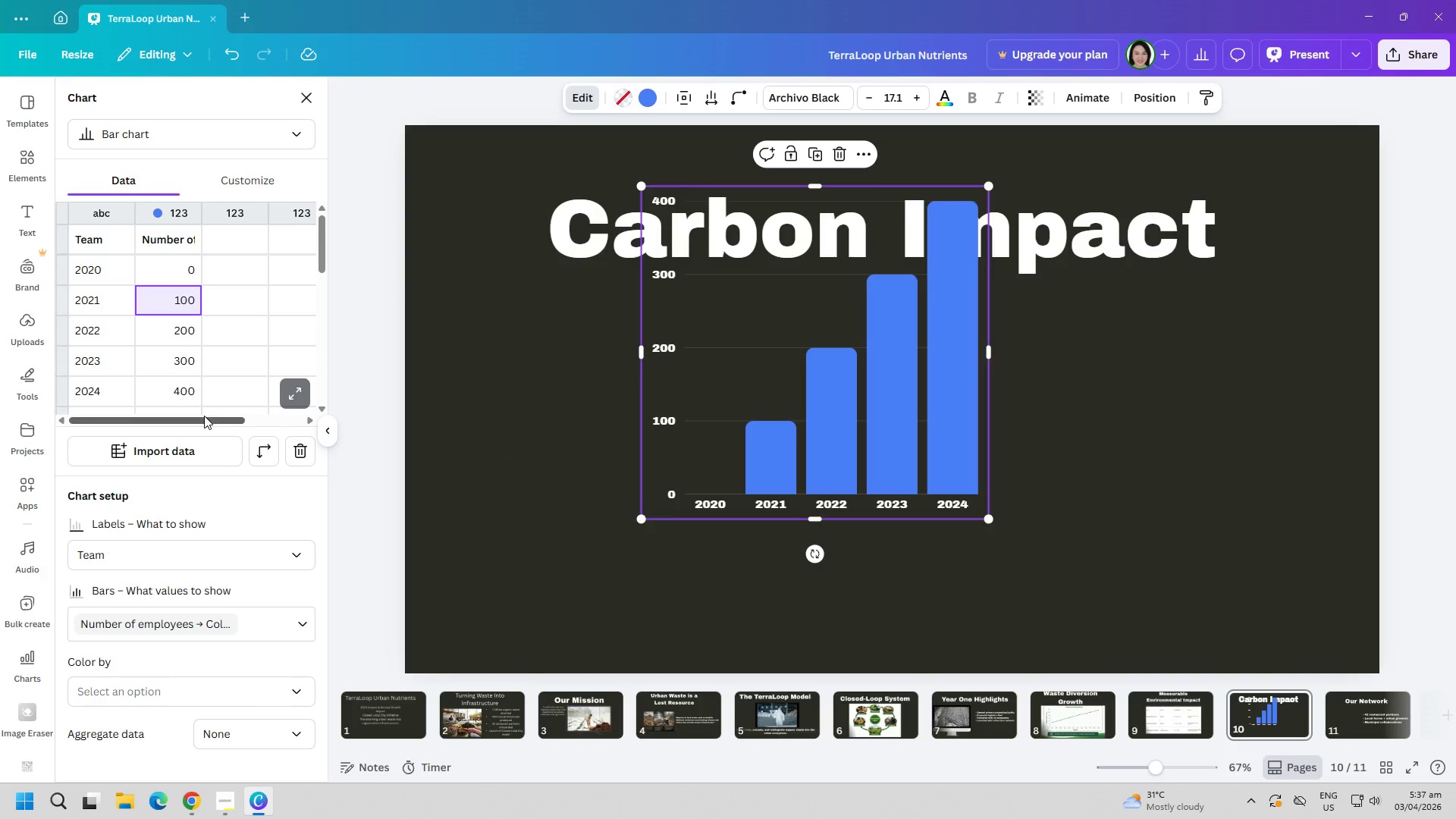 
left_click_drag(start_coordinate=[206, 418], to_coordinate=[290, 418])
 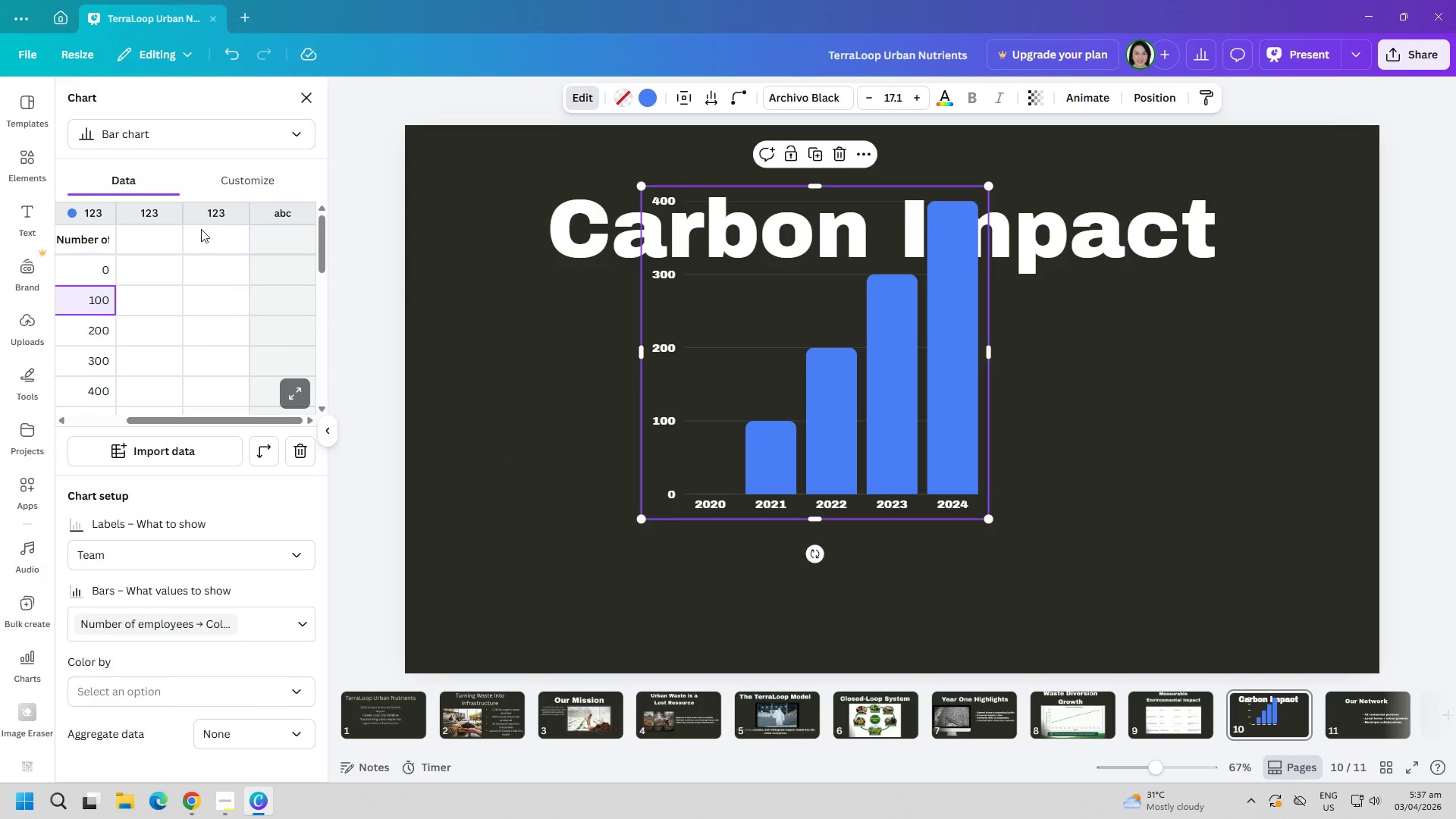 
left_click([208, 222])
 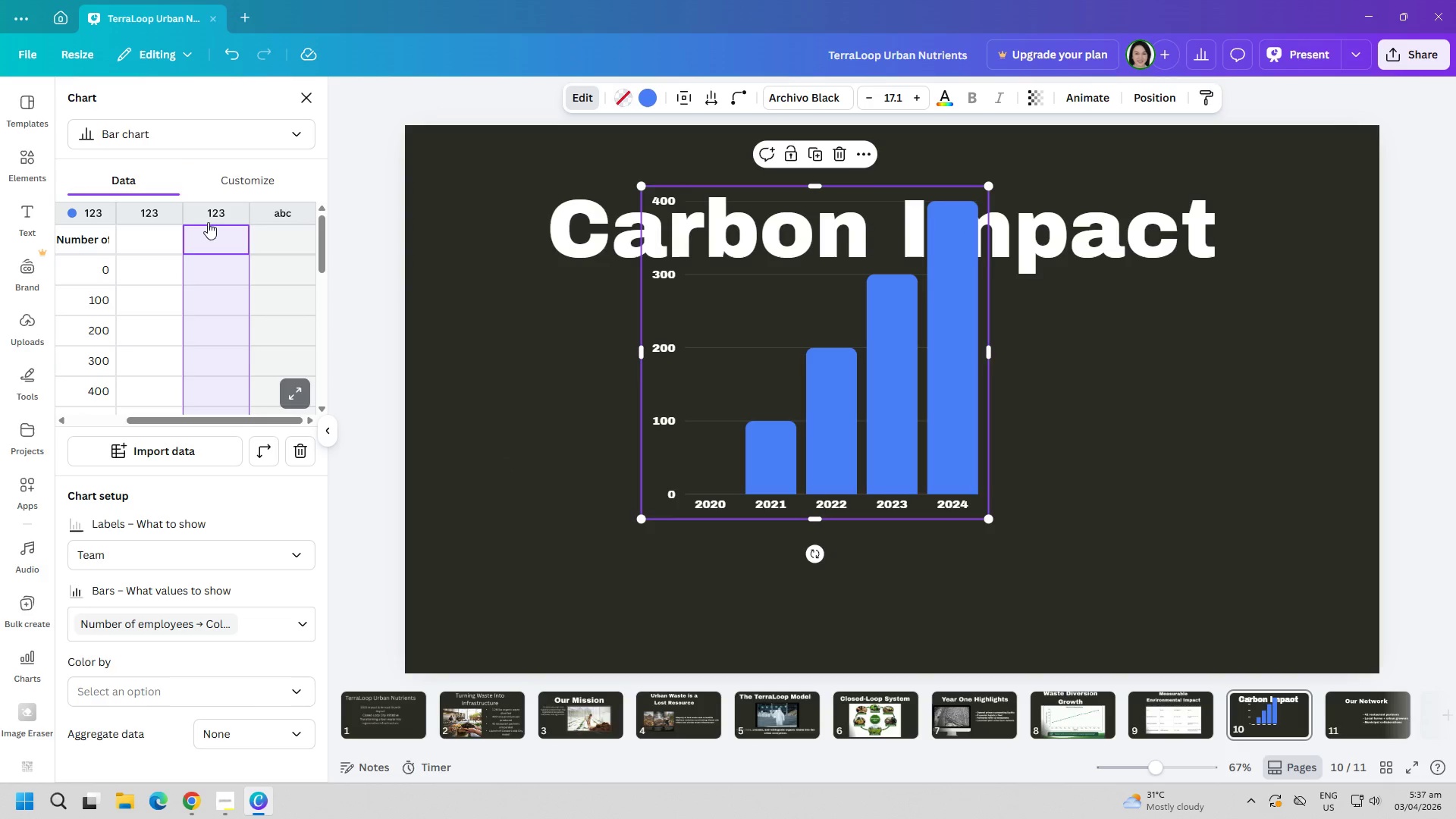 
key(1)
 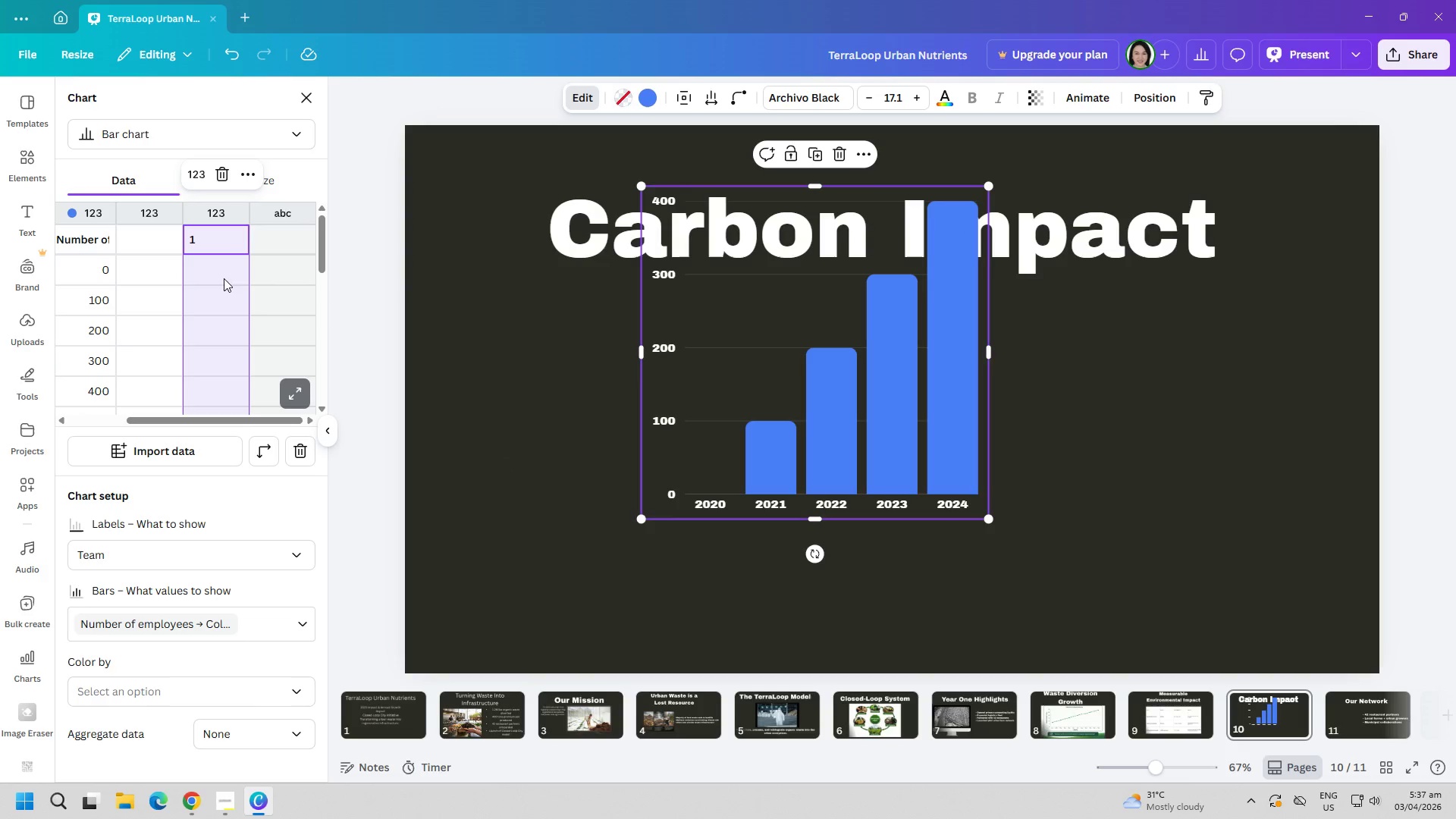 
left_click([224, 277])
 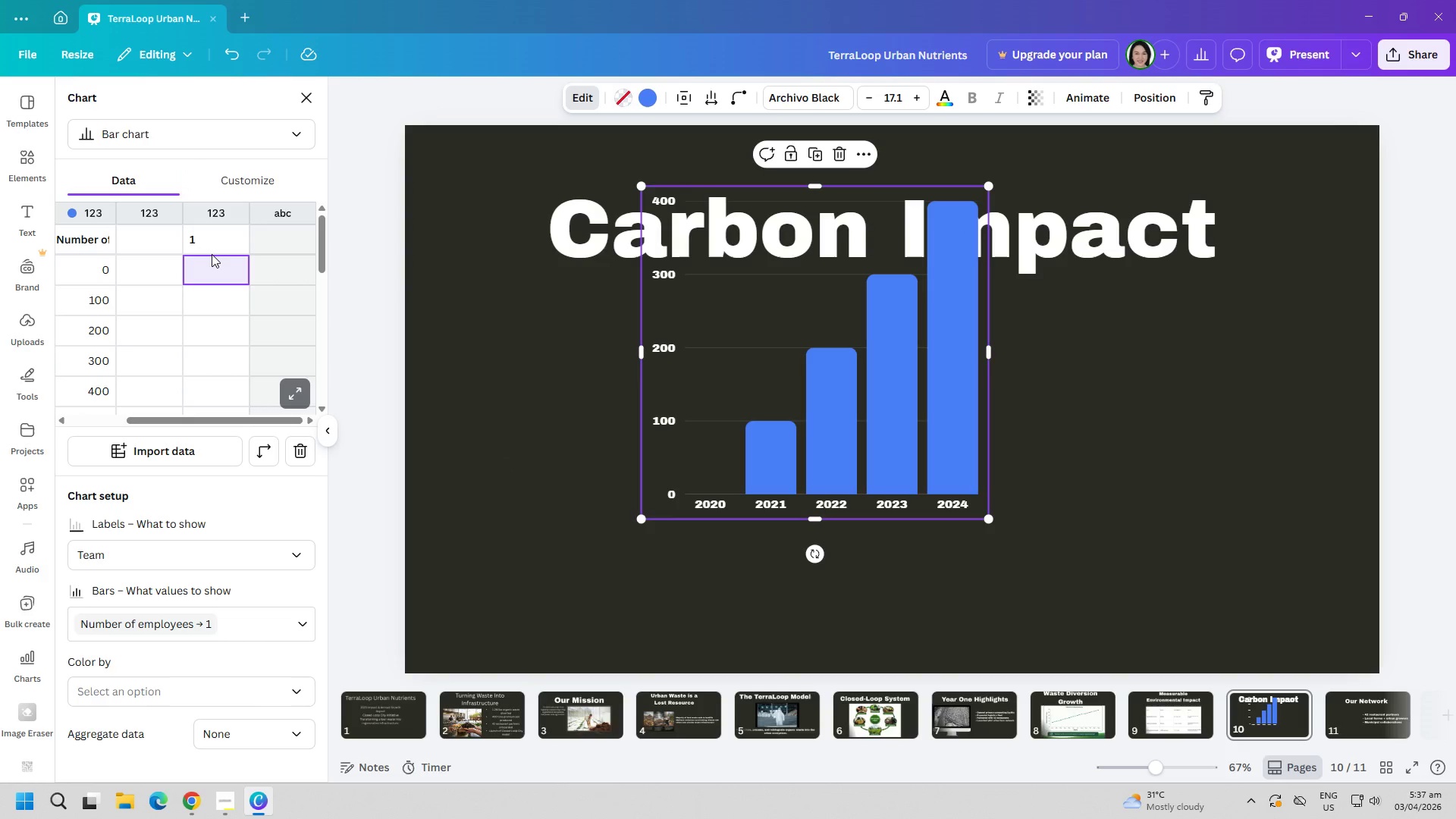 
left_click([219, 239])
 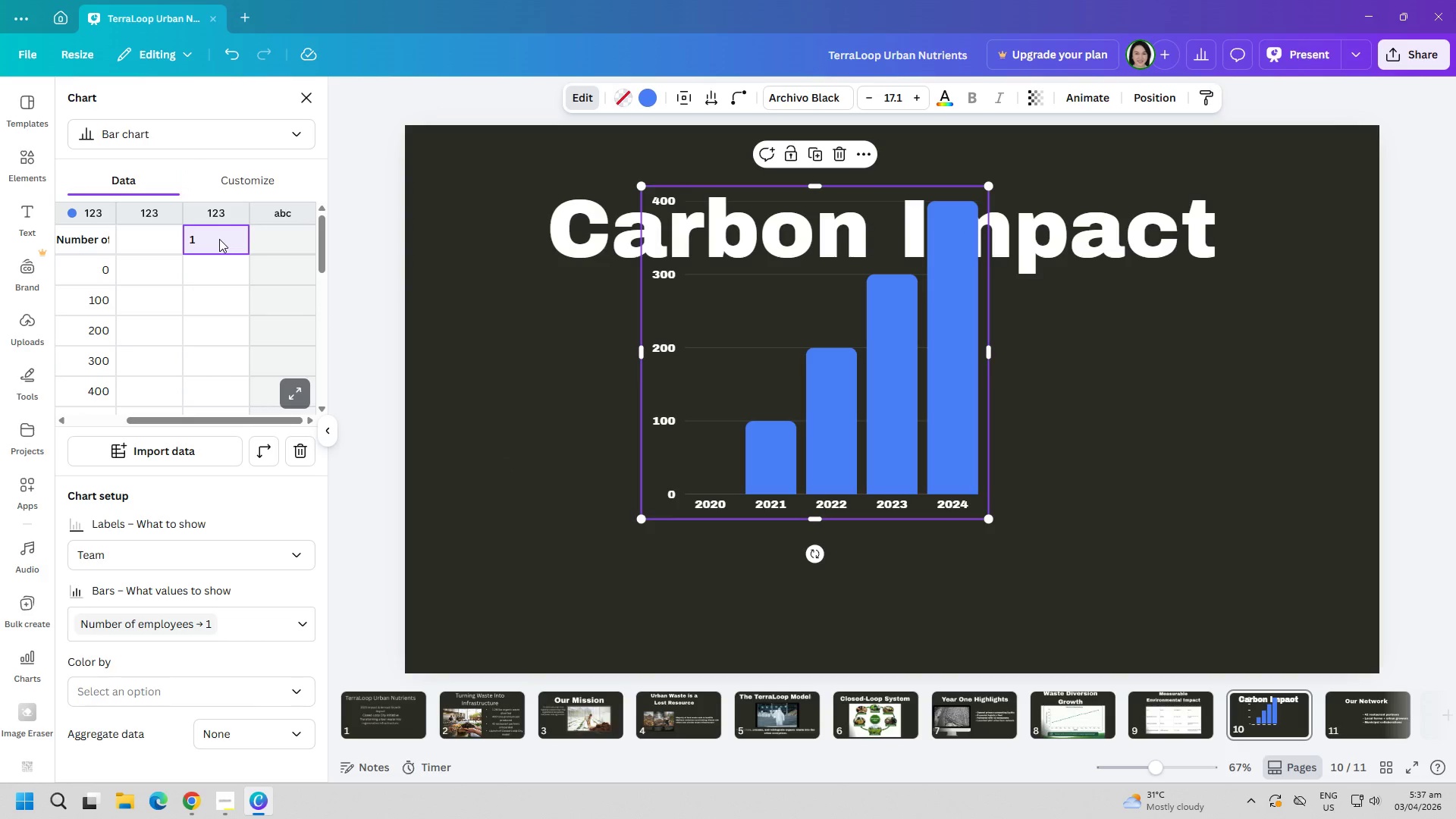 
type(00001)
key(Backspace)
type(1)
key(Backspace)
key(Backspace)
key(Backspace)
key(Backspace)
key(Backspace)
type(1000)
 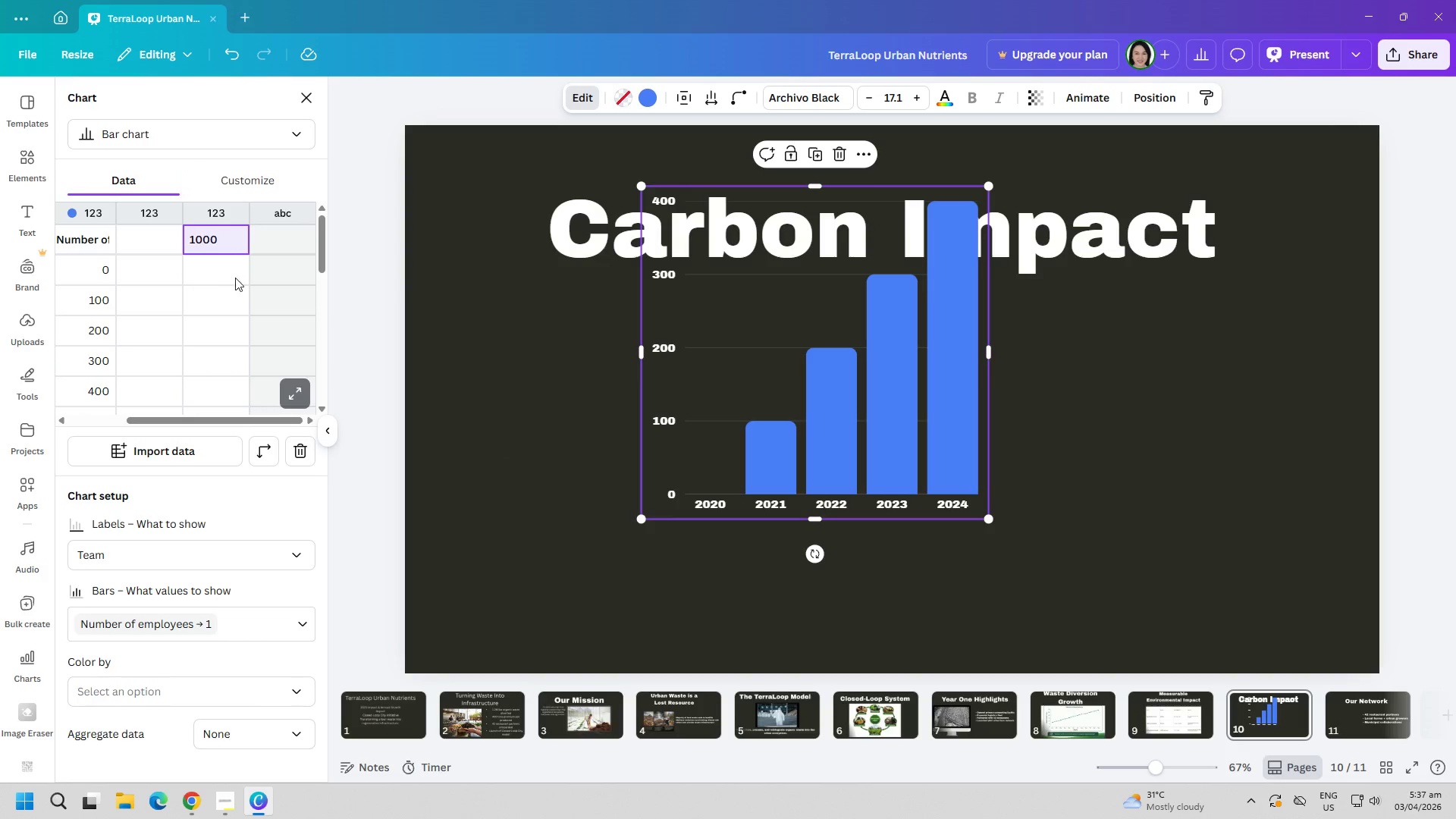 
left_click([238, 277])
 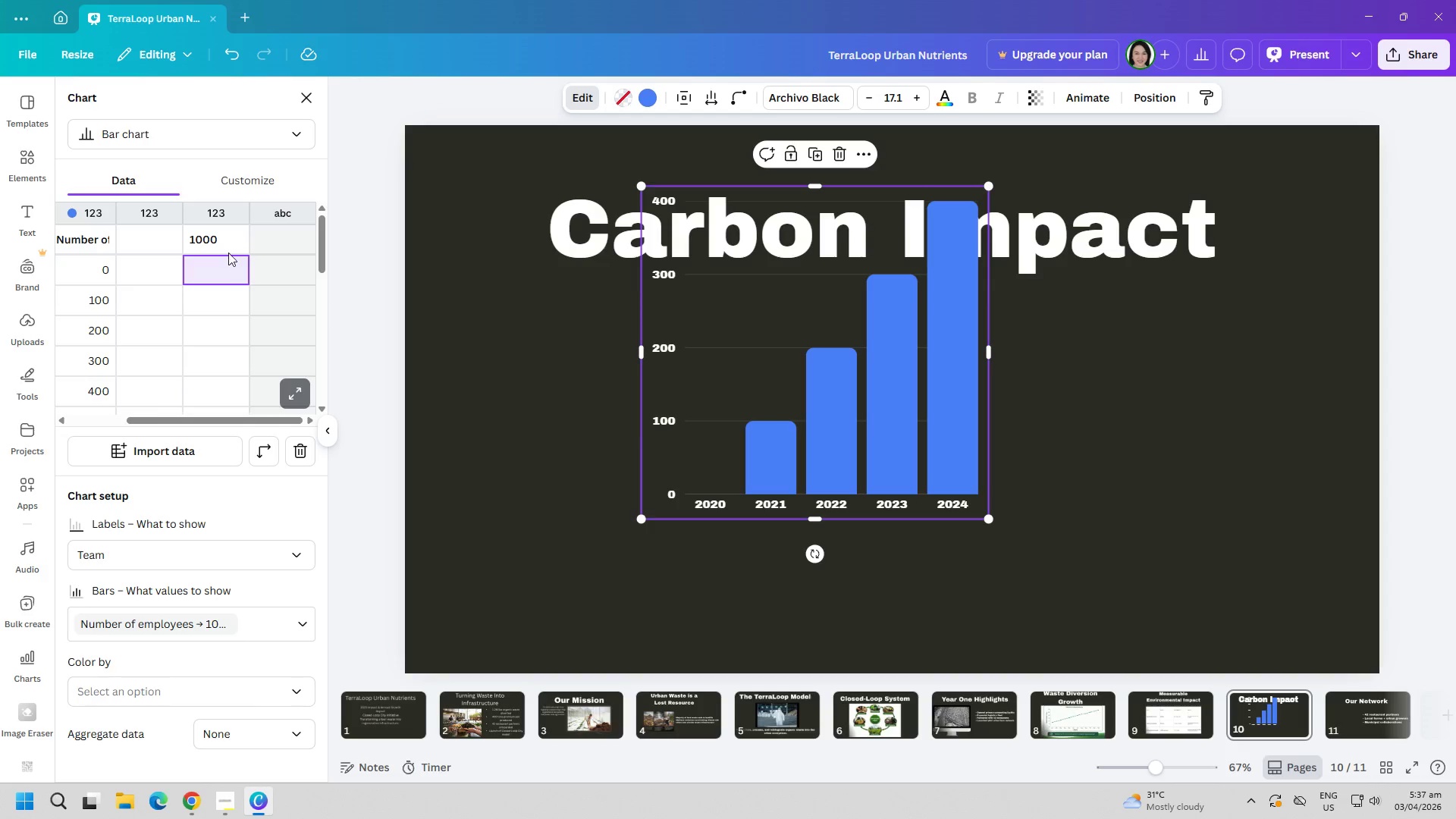 
left_click([227, 251])
 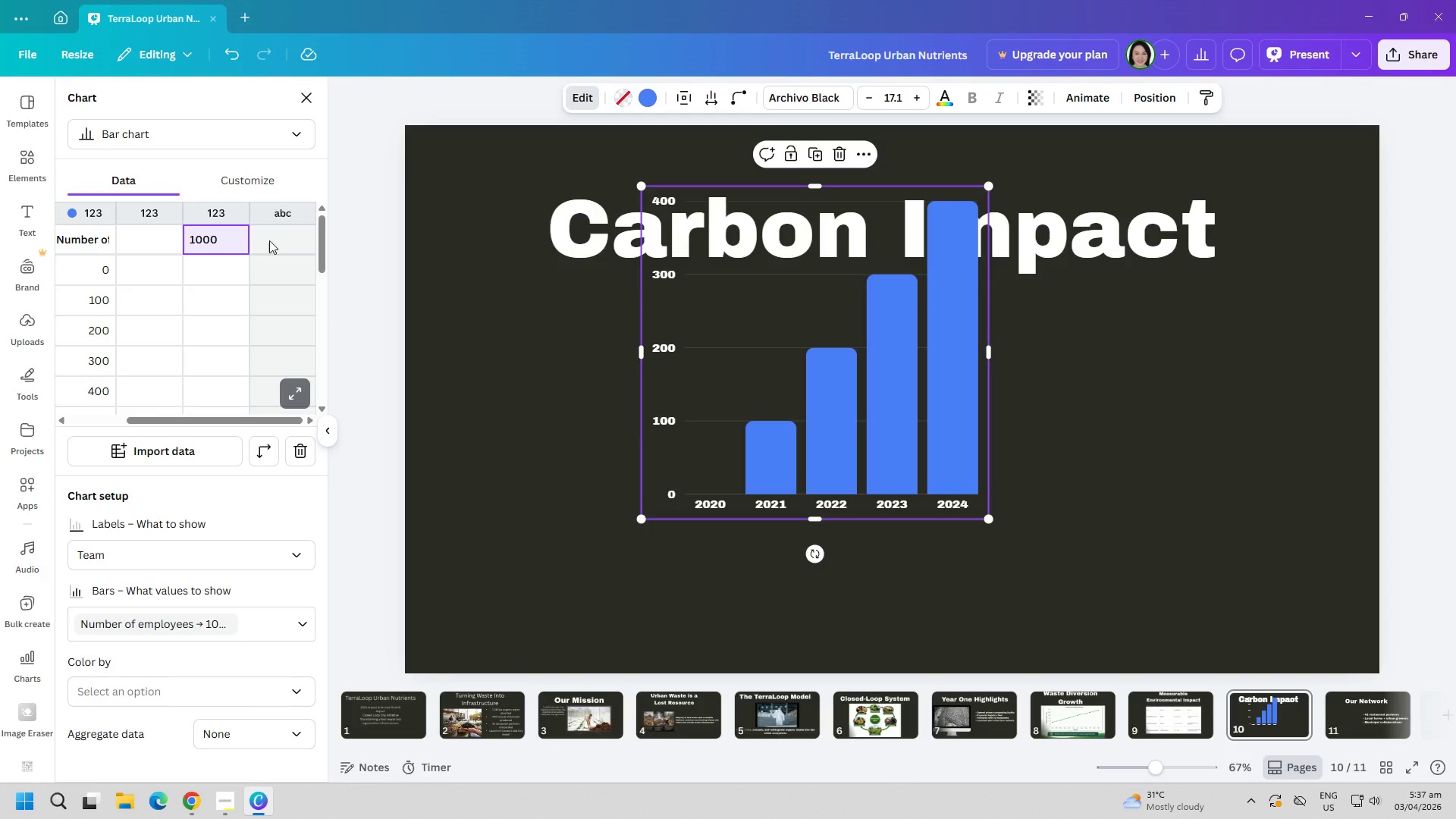 
key(Equal)
 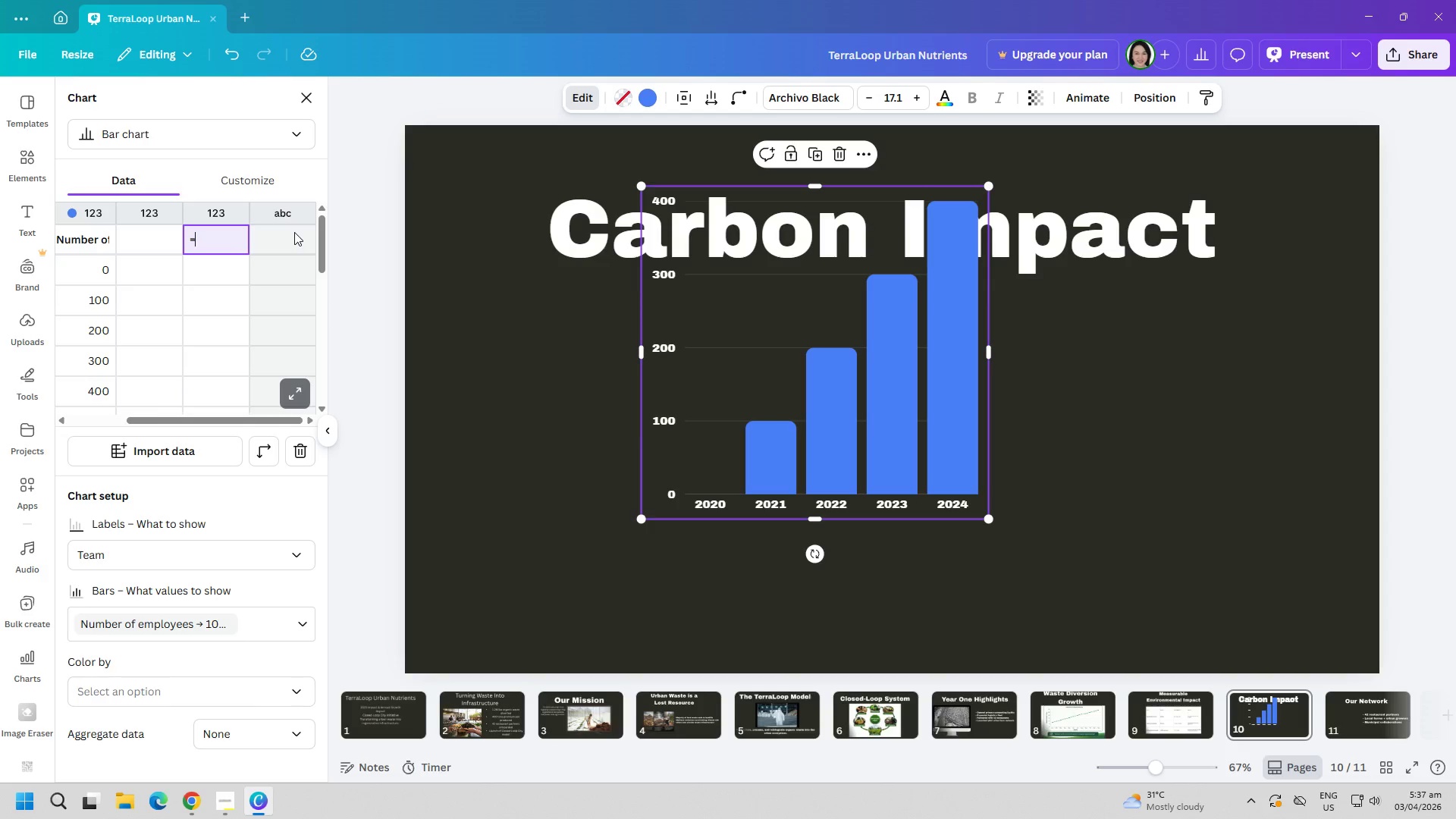 
key(Equal)
 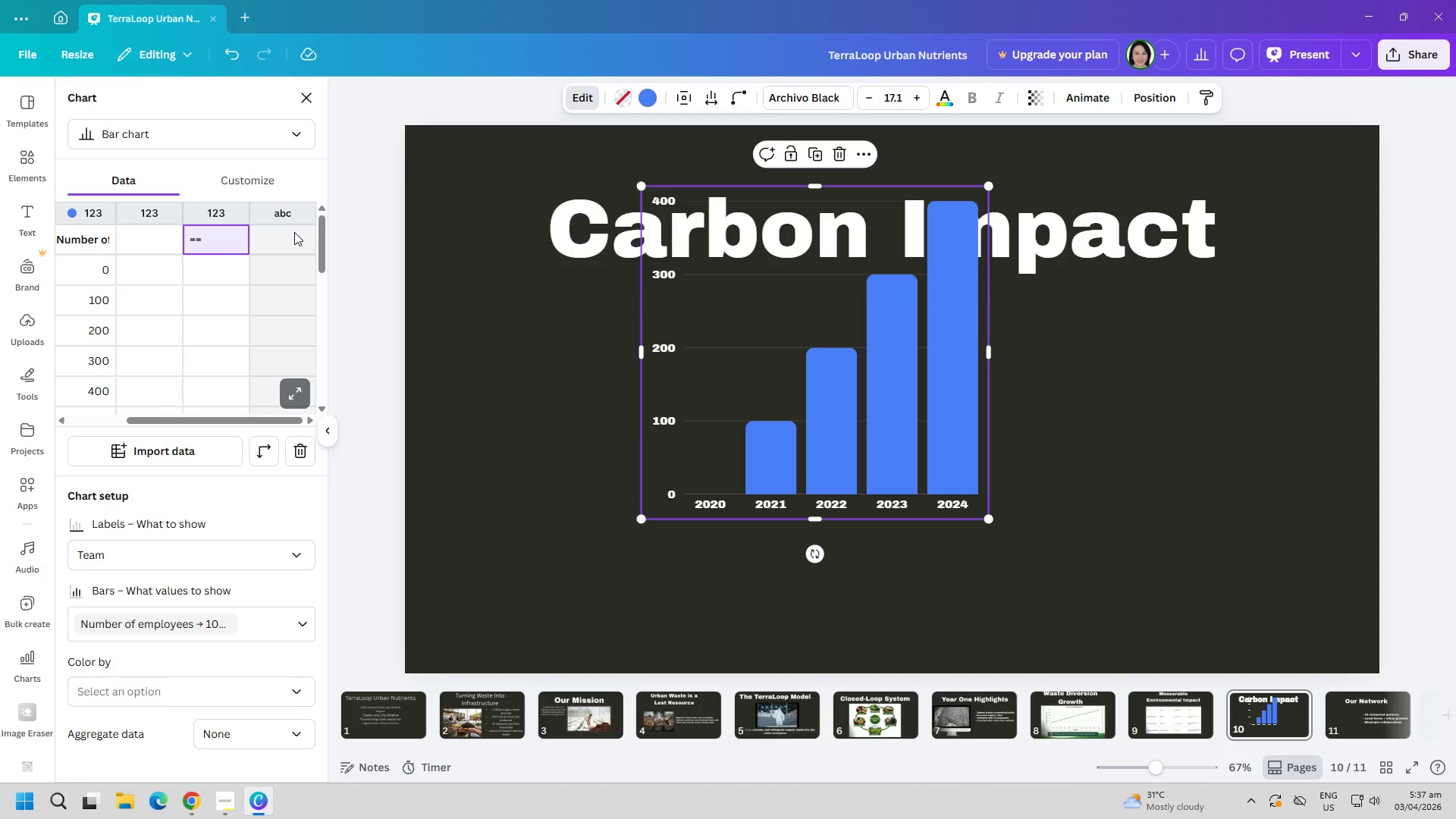 
key(Backspace)
 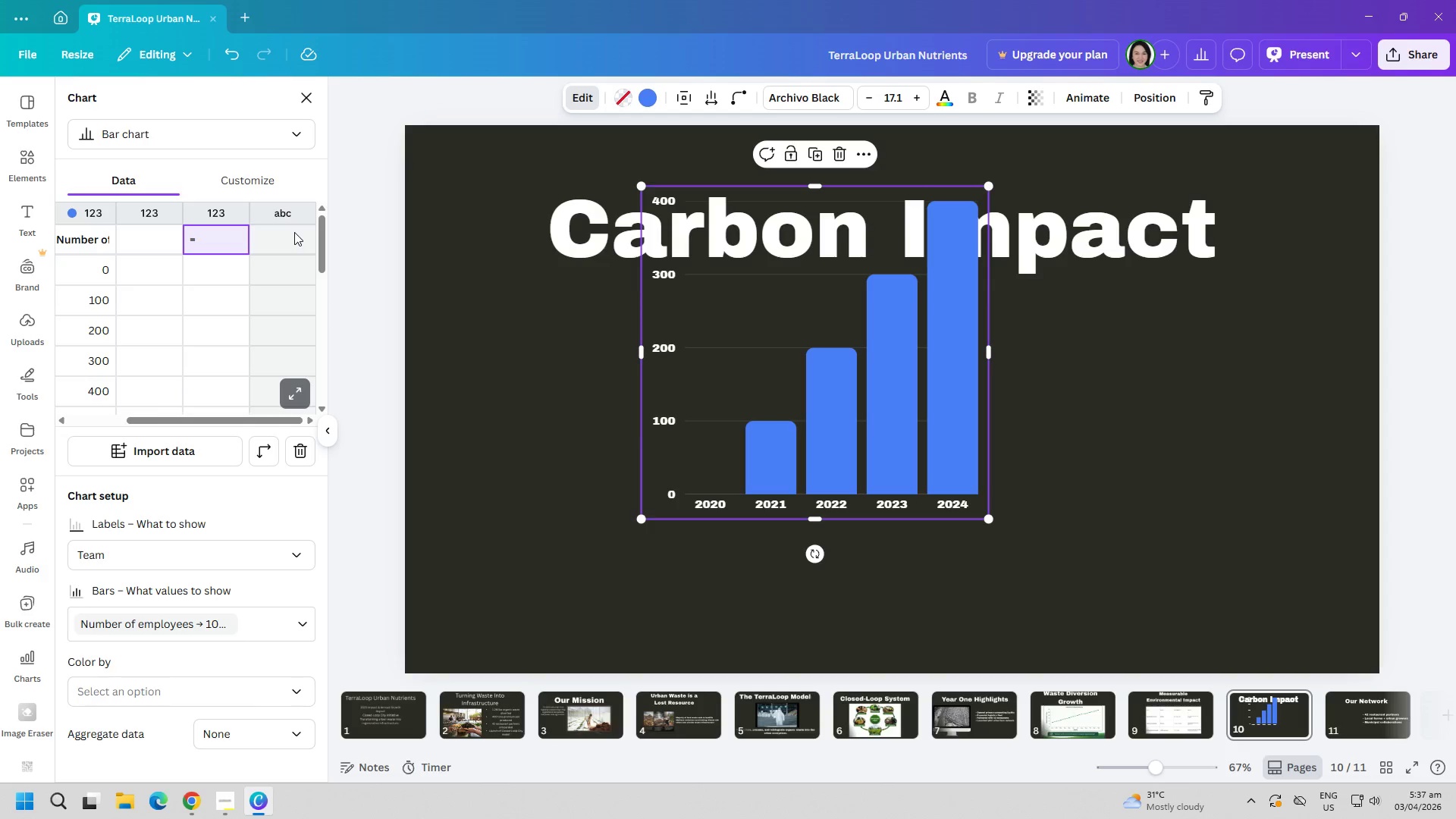 
key(Backspace)
 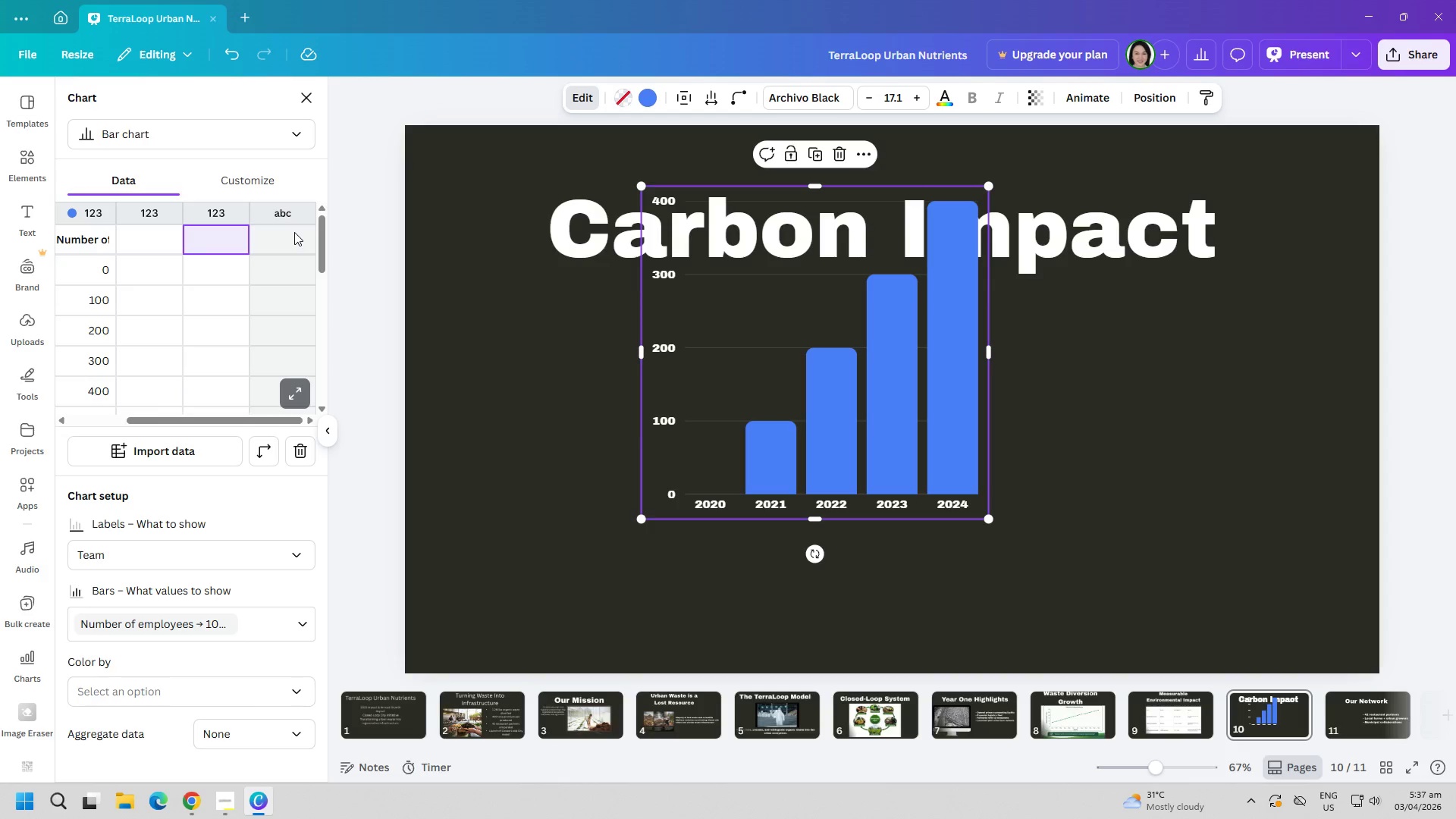 
key(Backspace)
 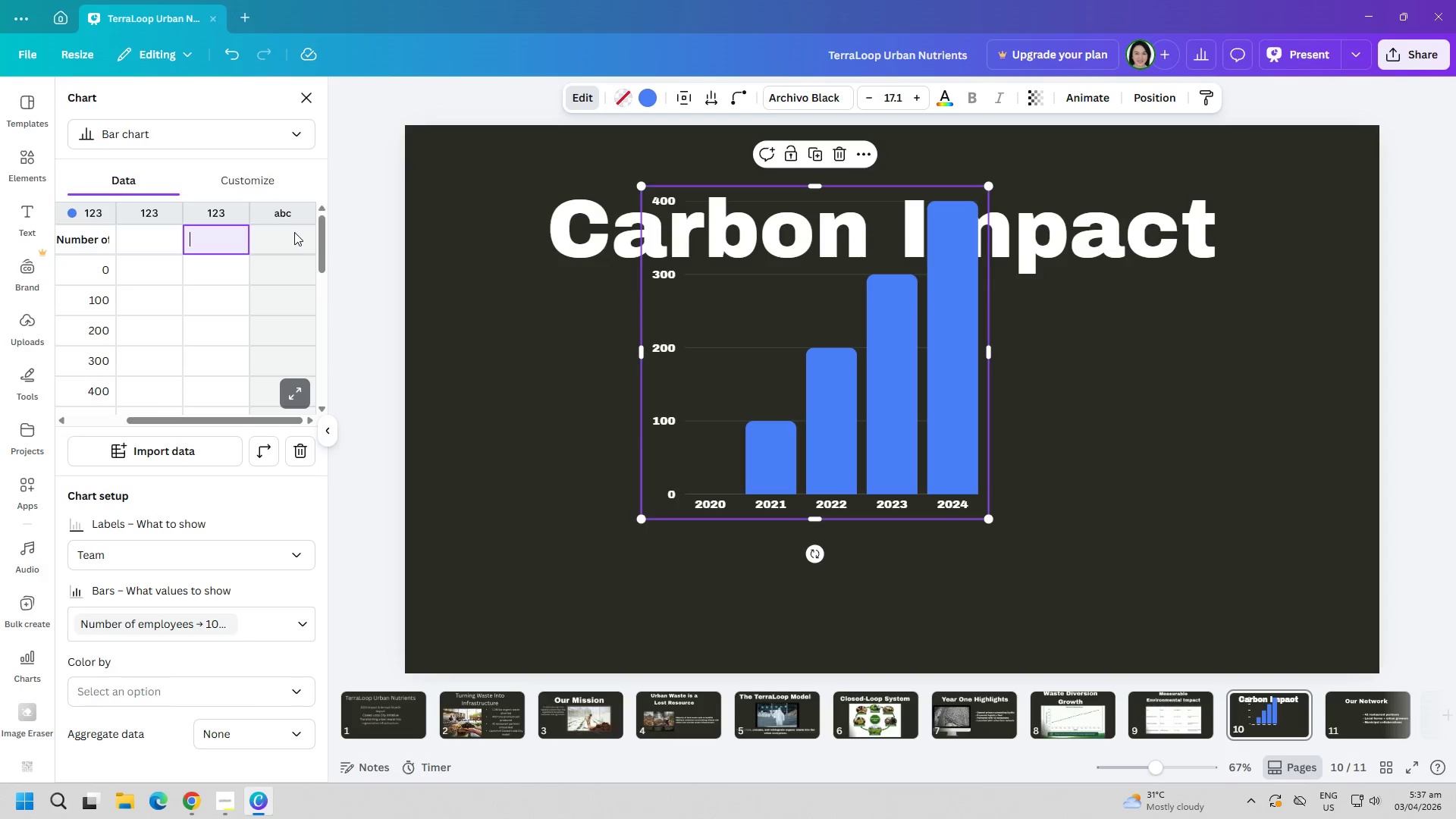 
left_click([294, 232])
 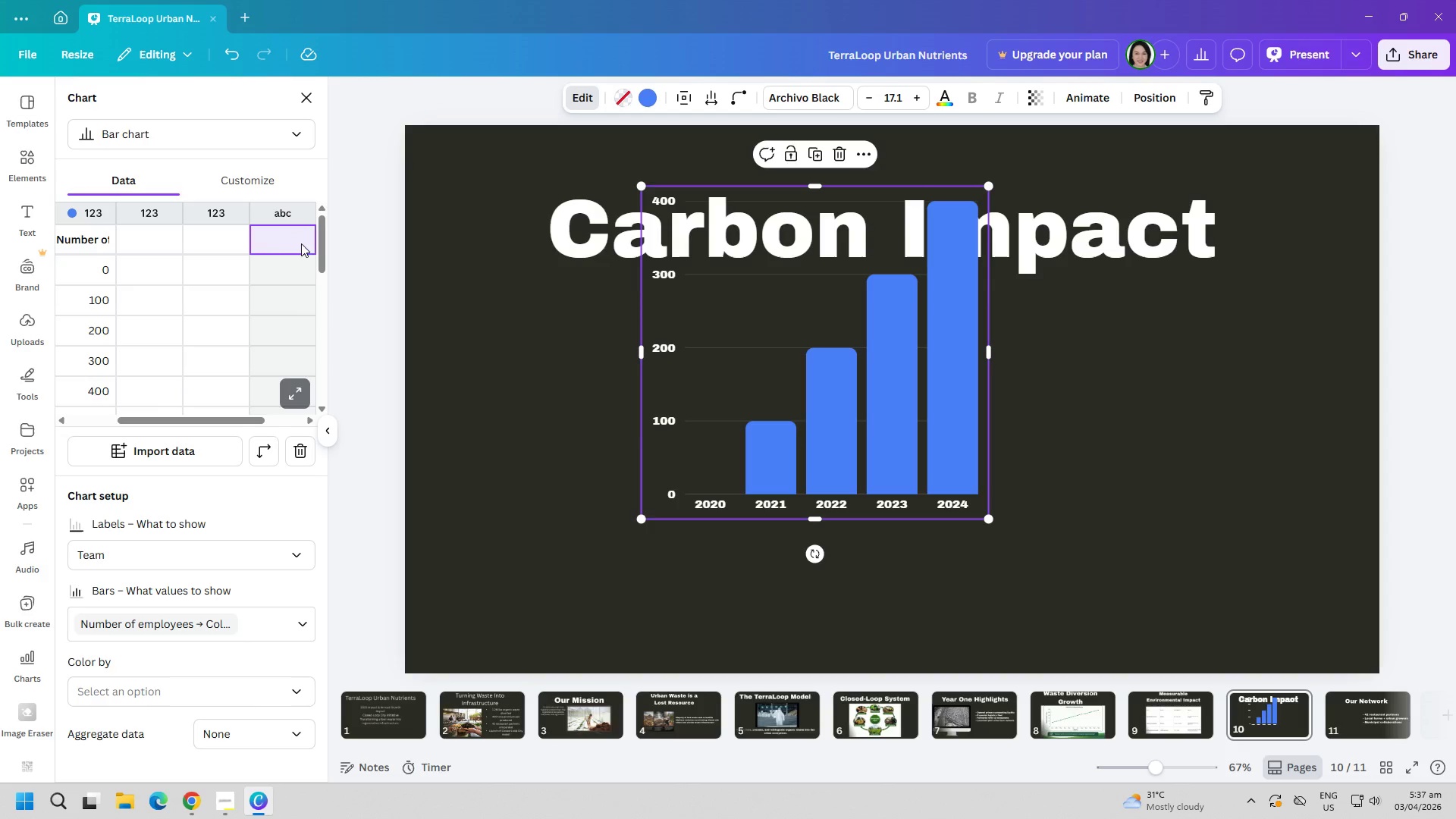 
type(12222)
key(Backspace)
 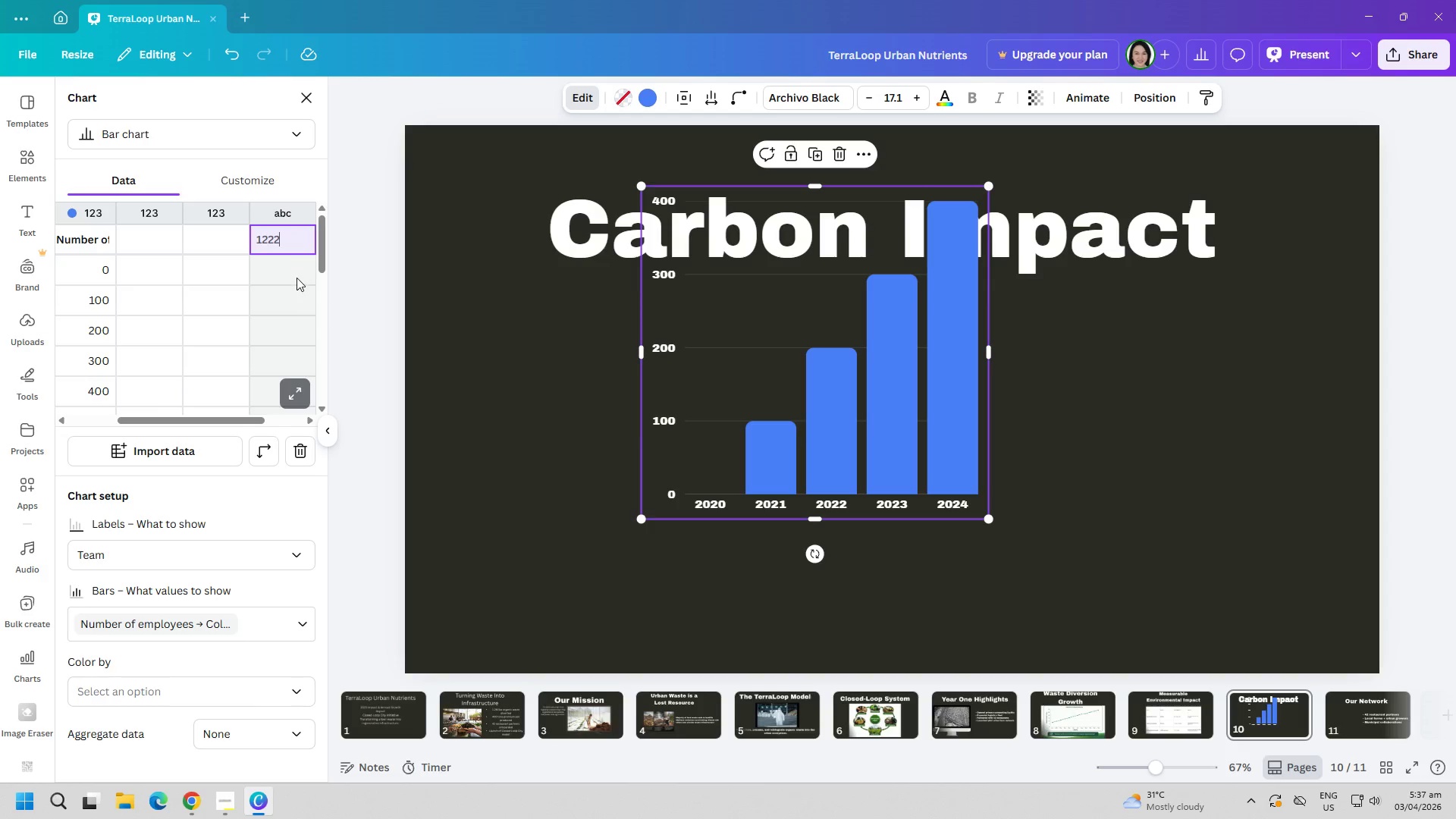 
left_click([297, 279])
 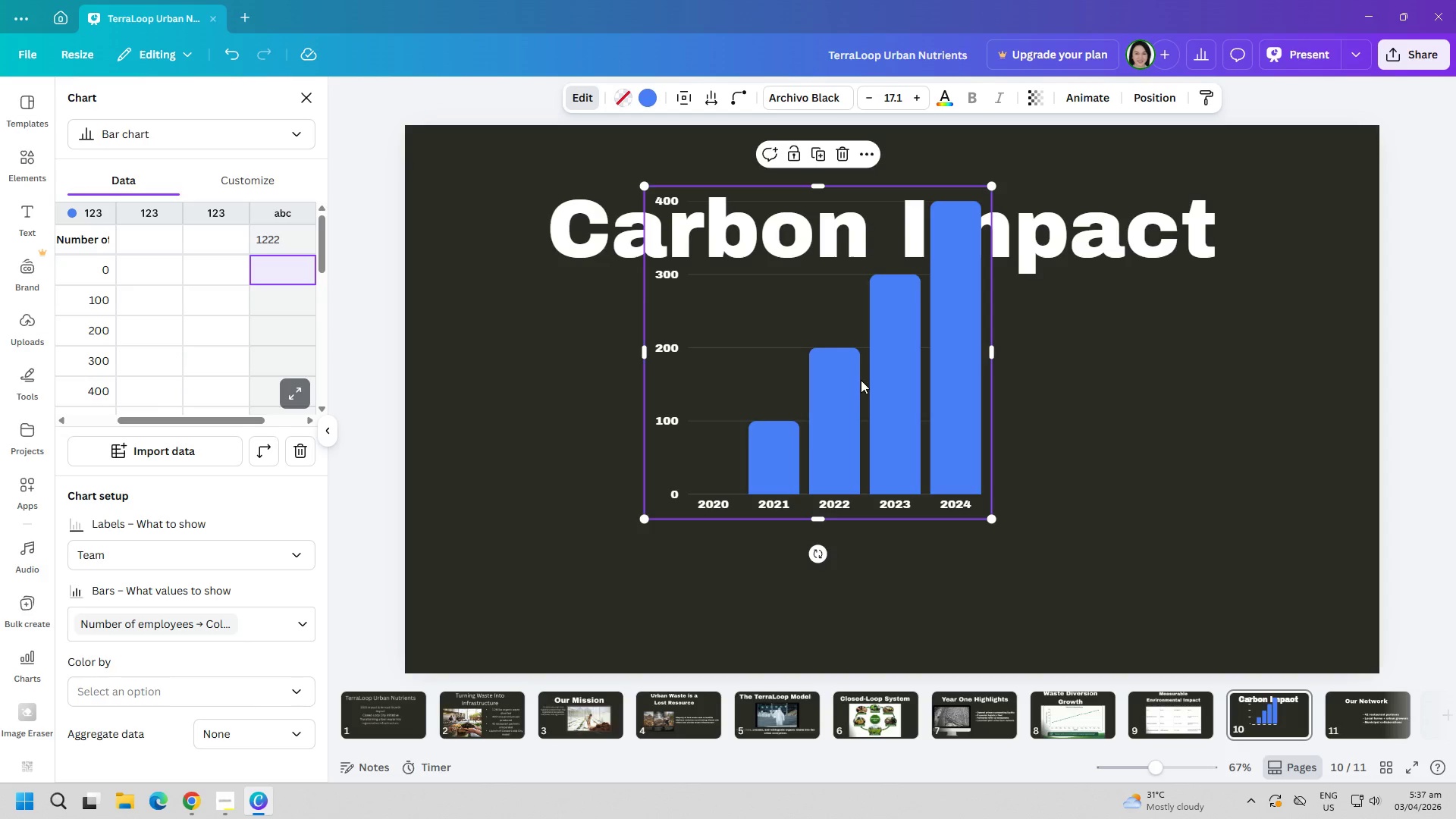 
left_click_drag(start_coordinate=[817, 394], to_coordinate=[830, 477])
 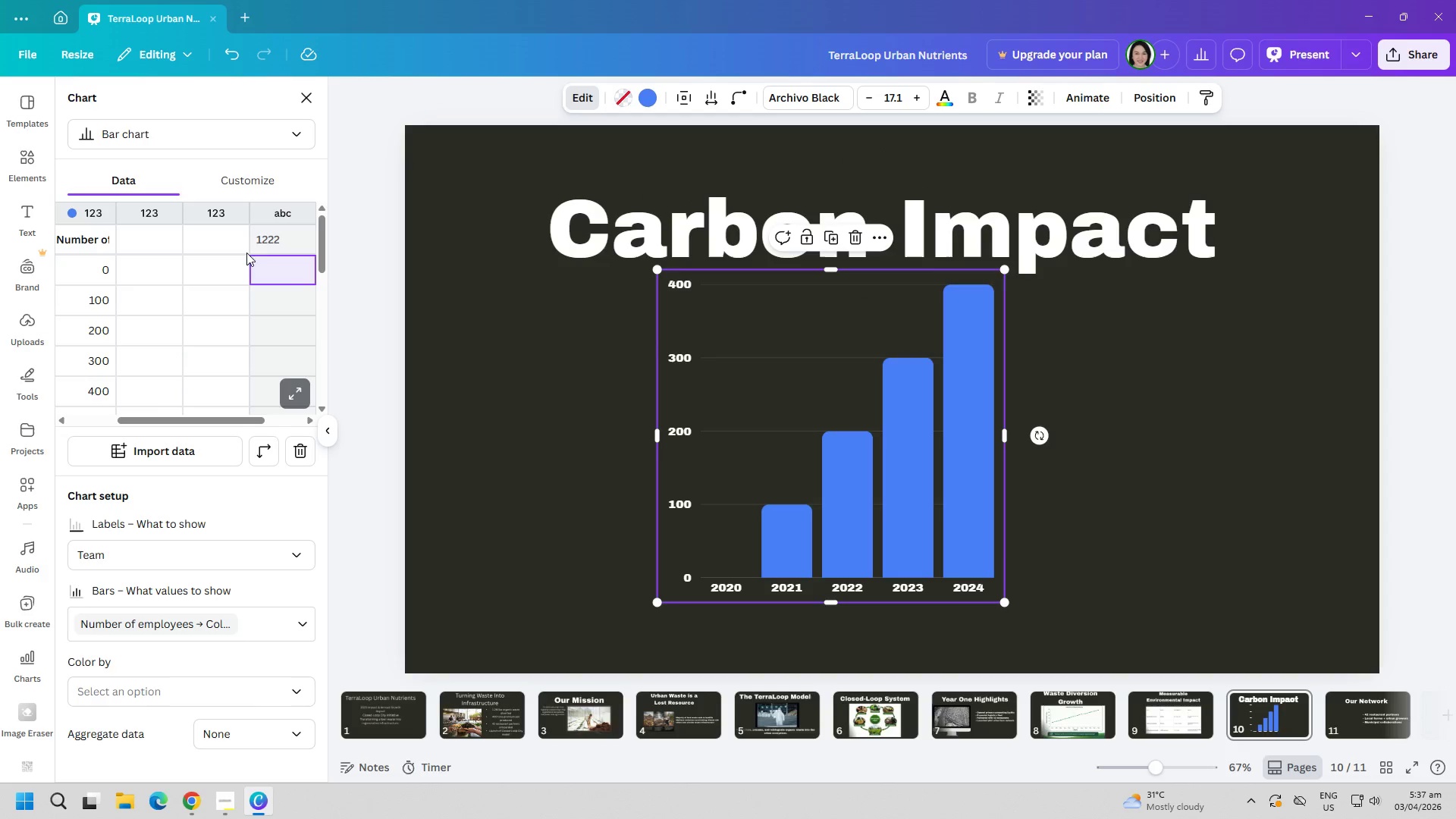 
left_click([269, 244])
 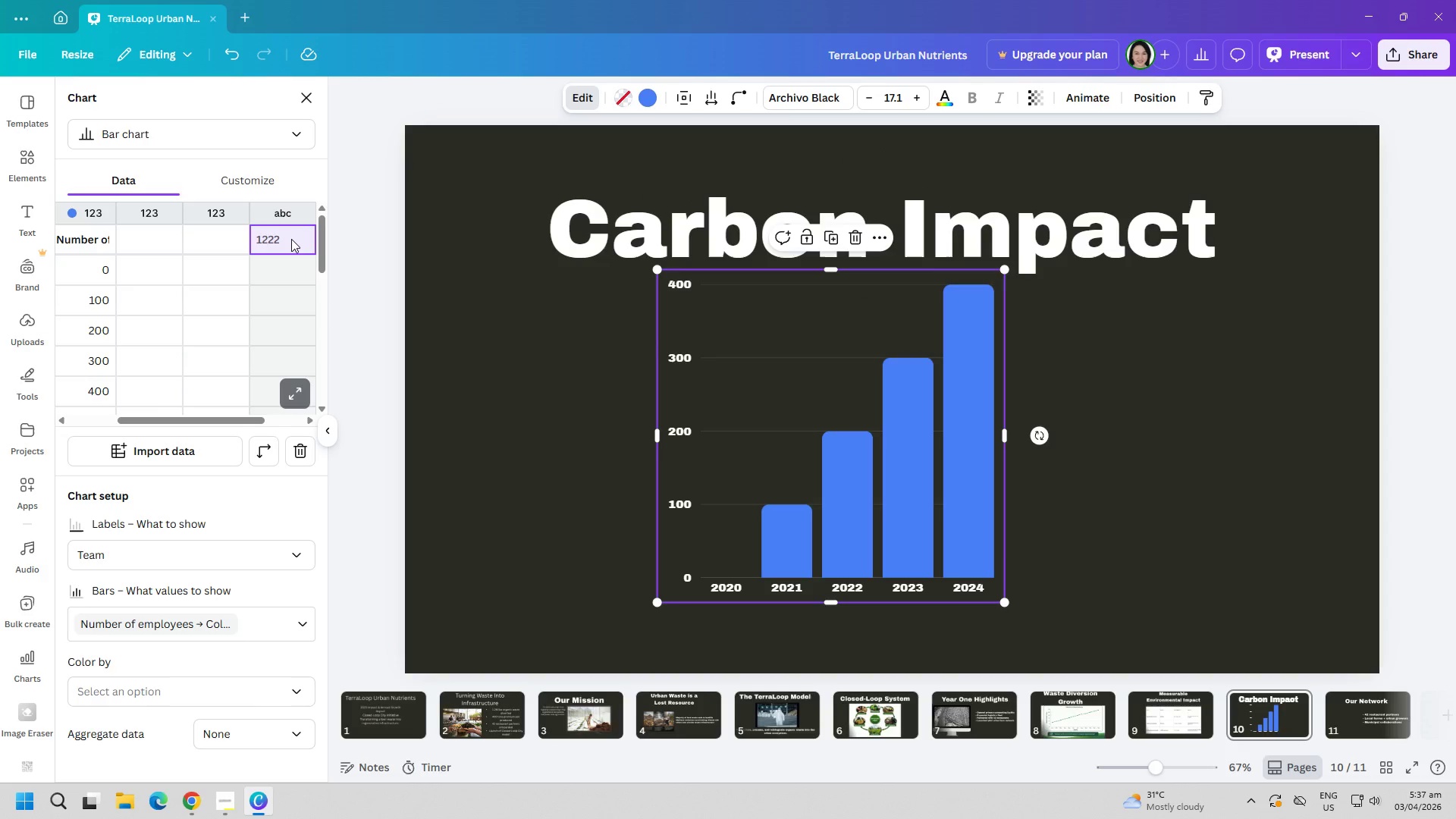 
key(Backspace)
 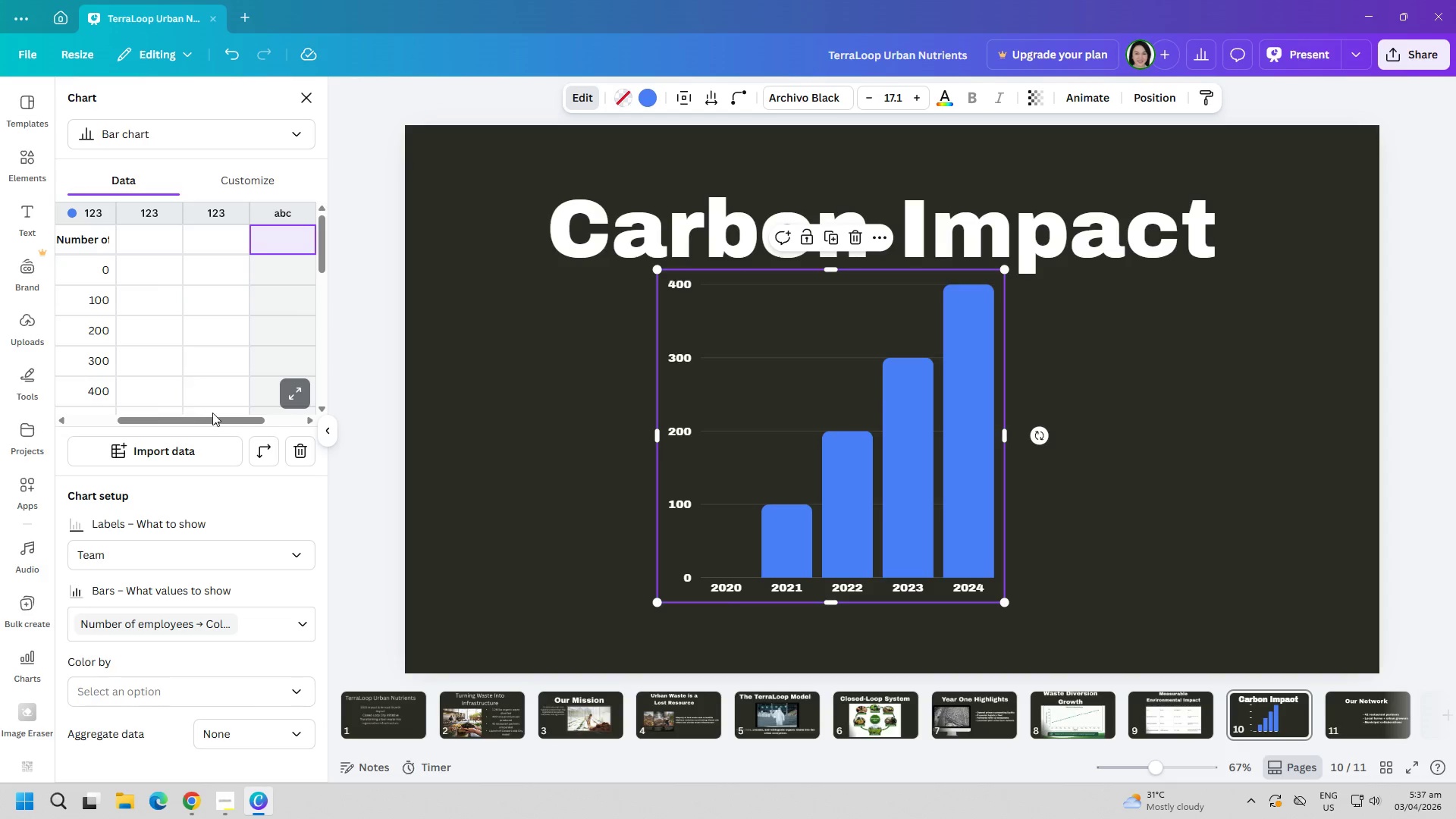 
left_click_drag(start_coordinate=[212, 416], to_coordinate=[109, 418])
 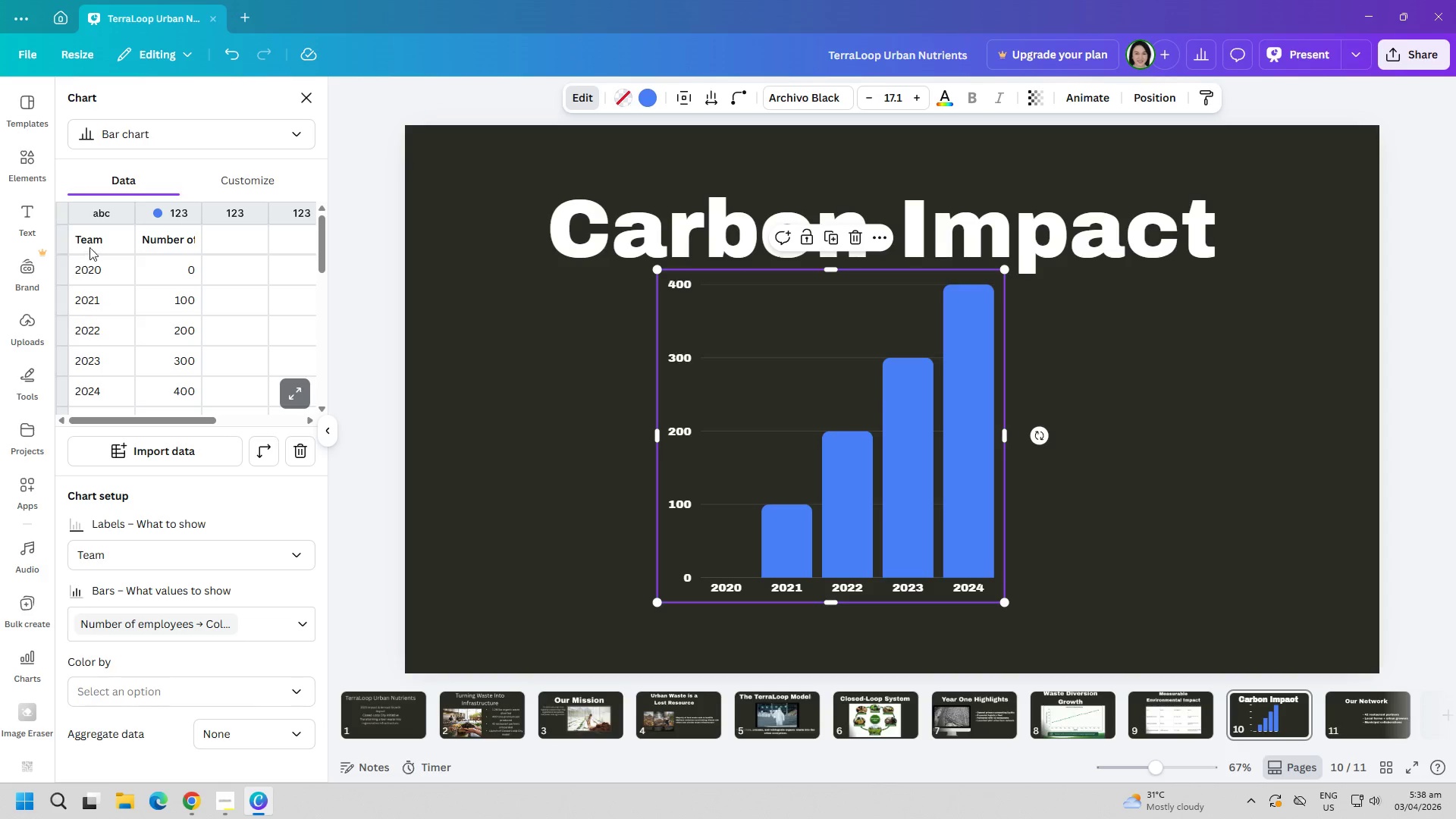 
left_click([95, 246])
 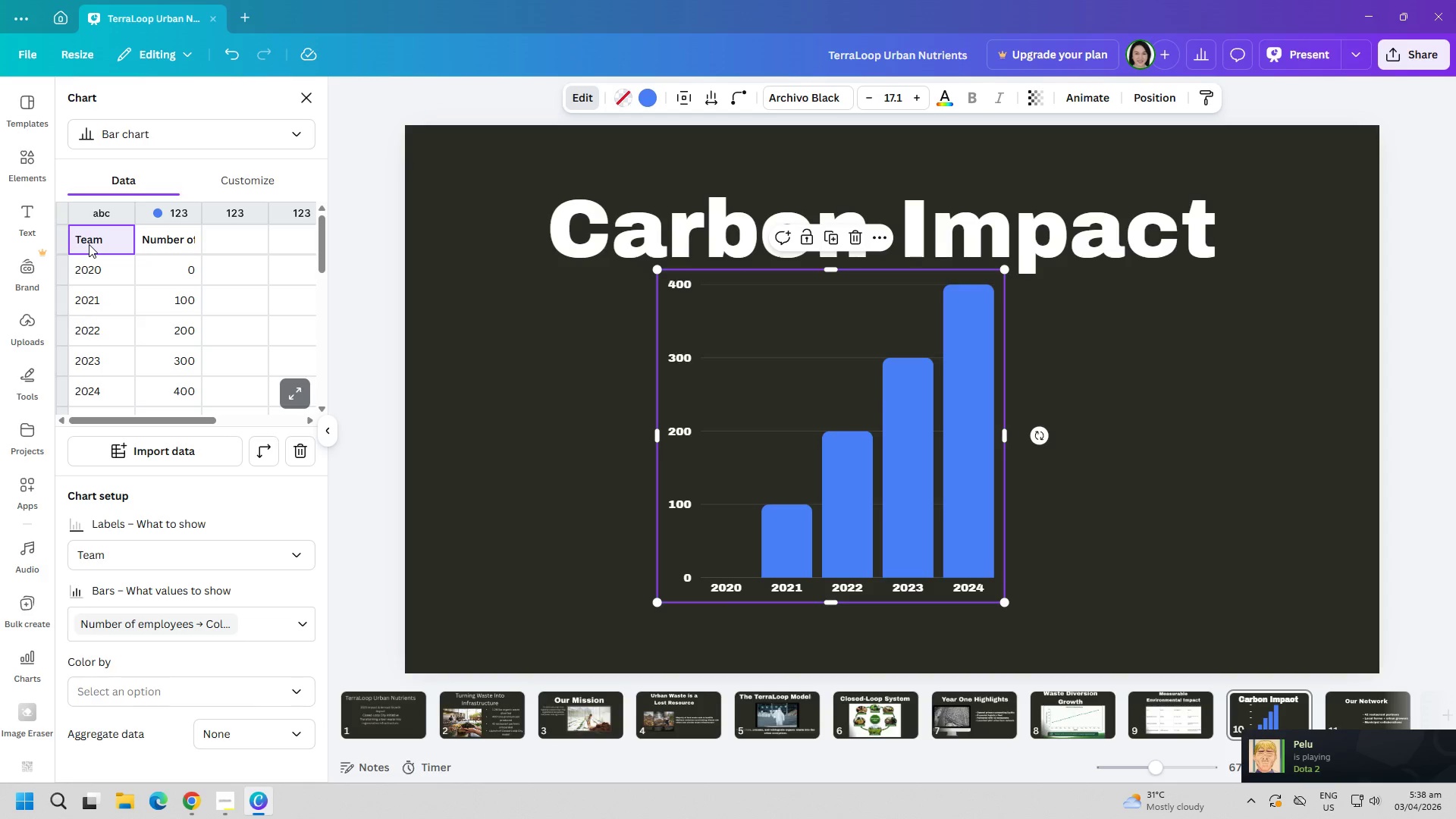 
wait(5.64)
 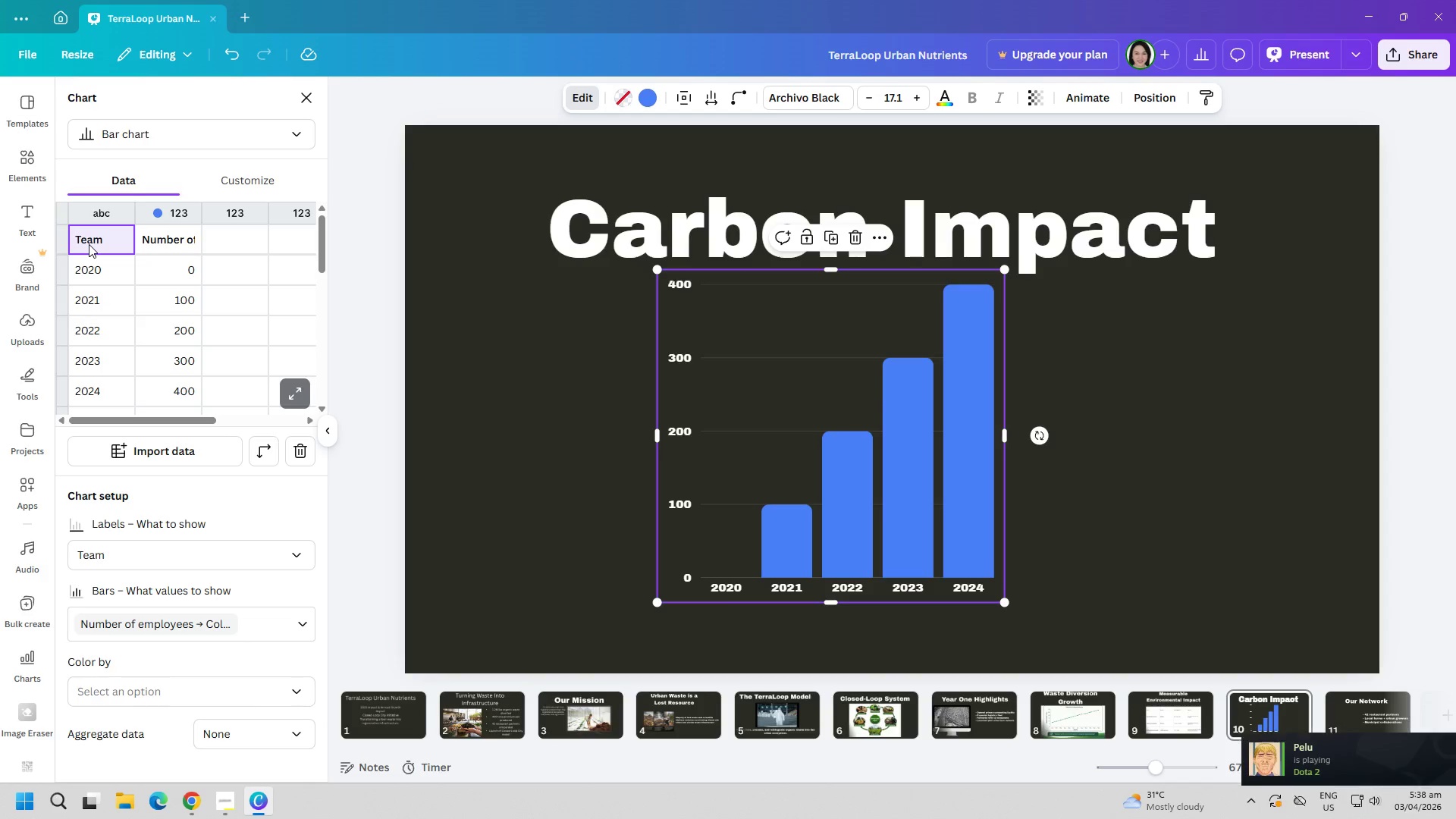 
key(Alt+AltLeft)
 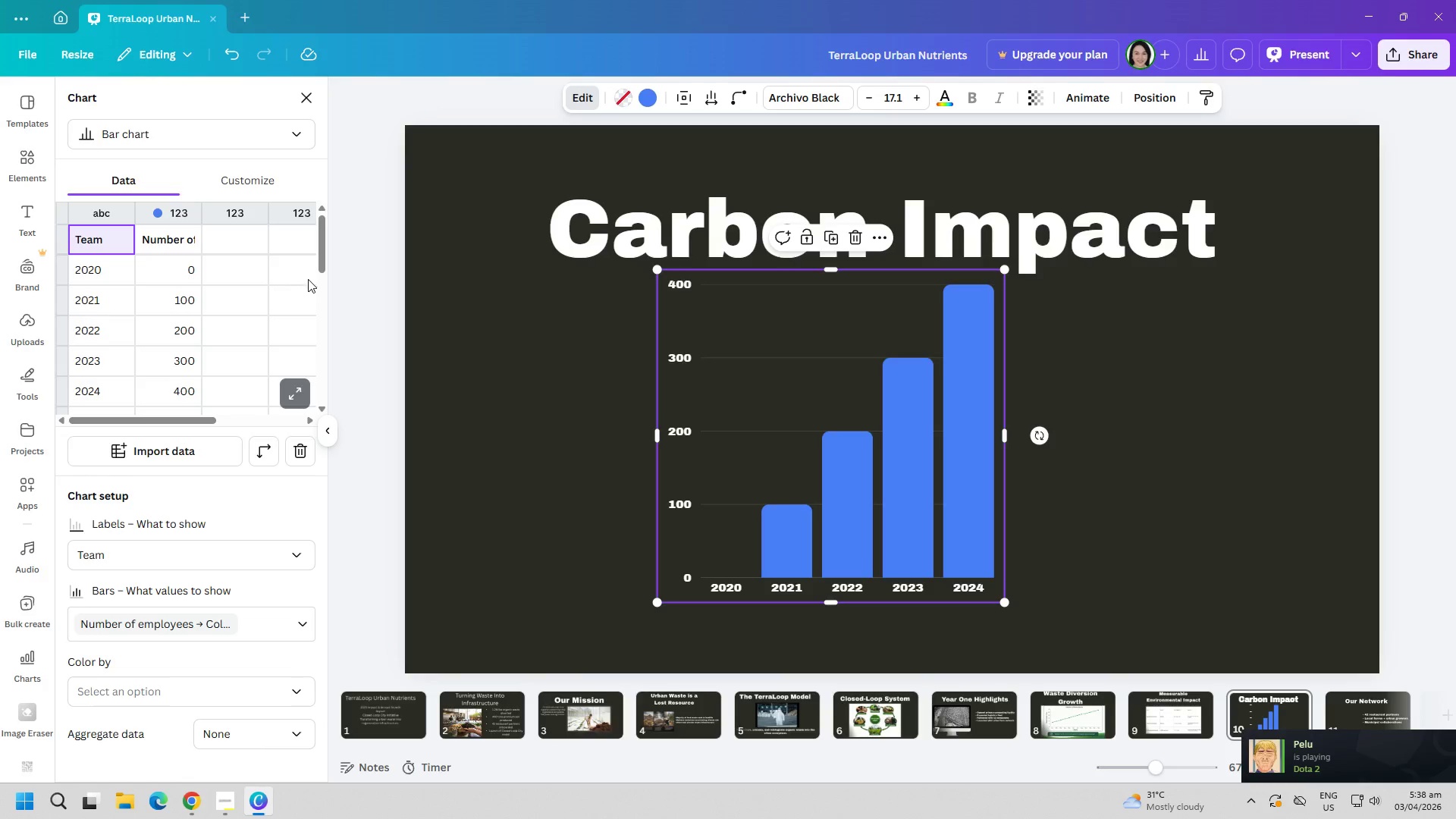 
key(Alt+Tab)
 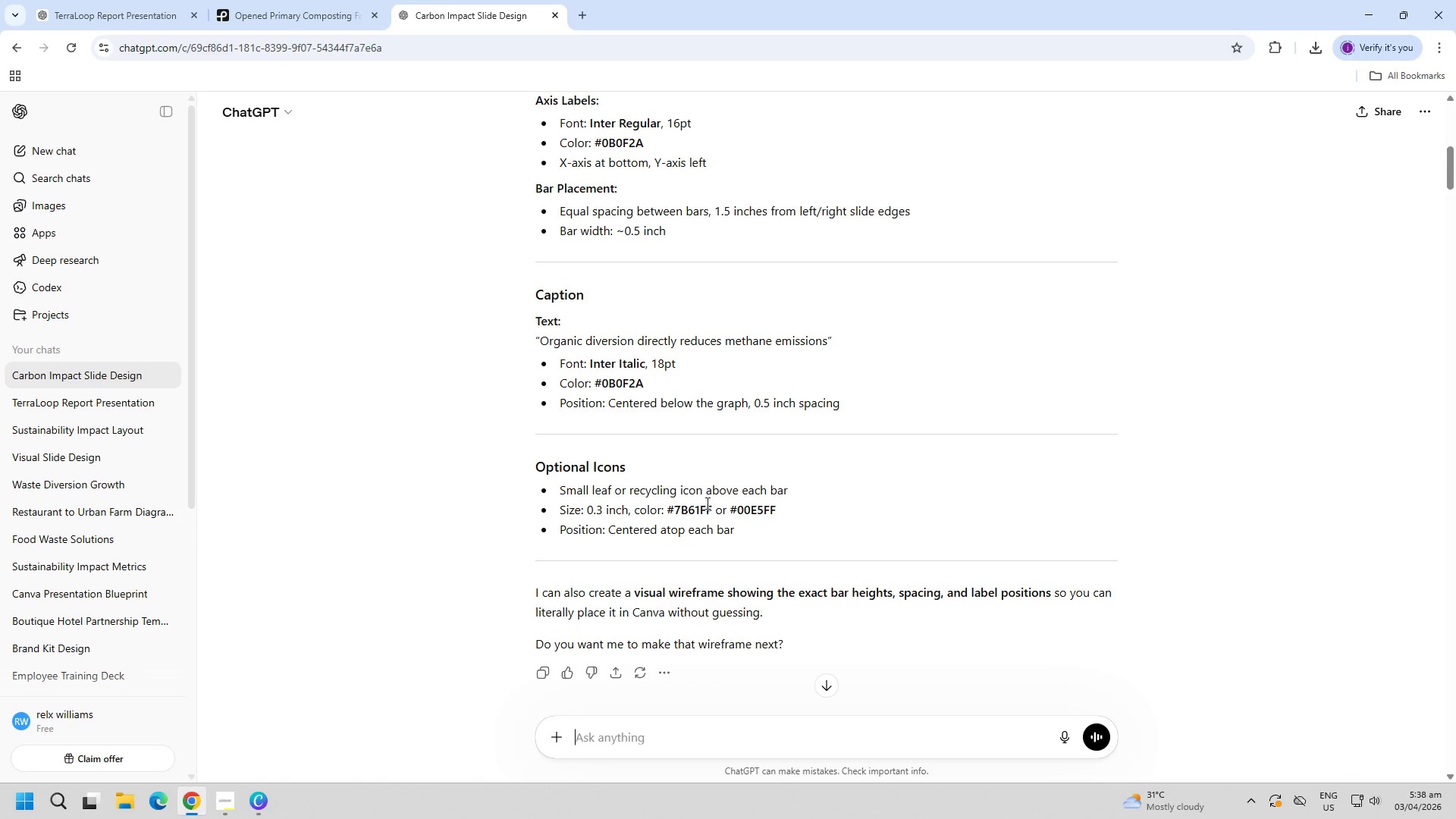 
scroll: coordinate [785, 479], scroll_direction: down, amount: 6.0
 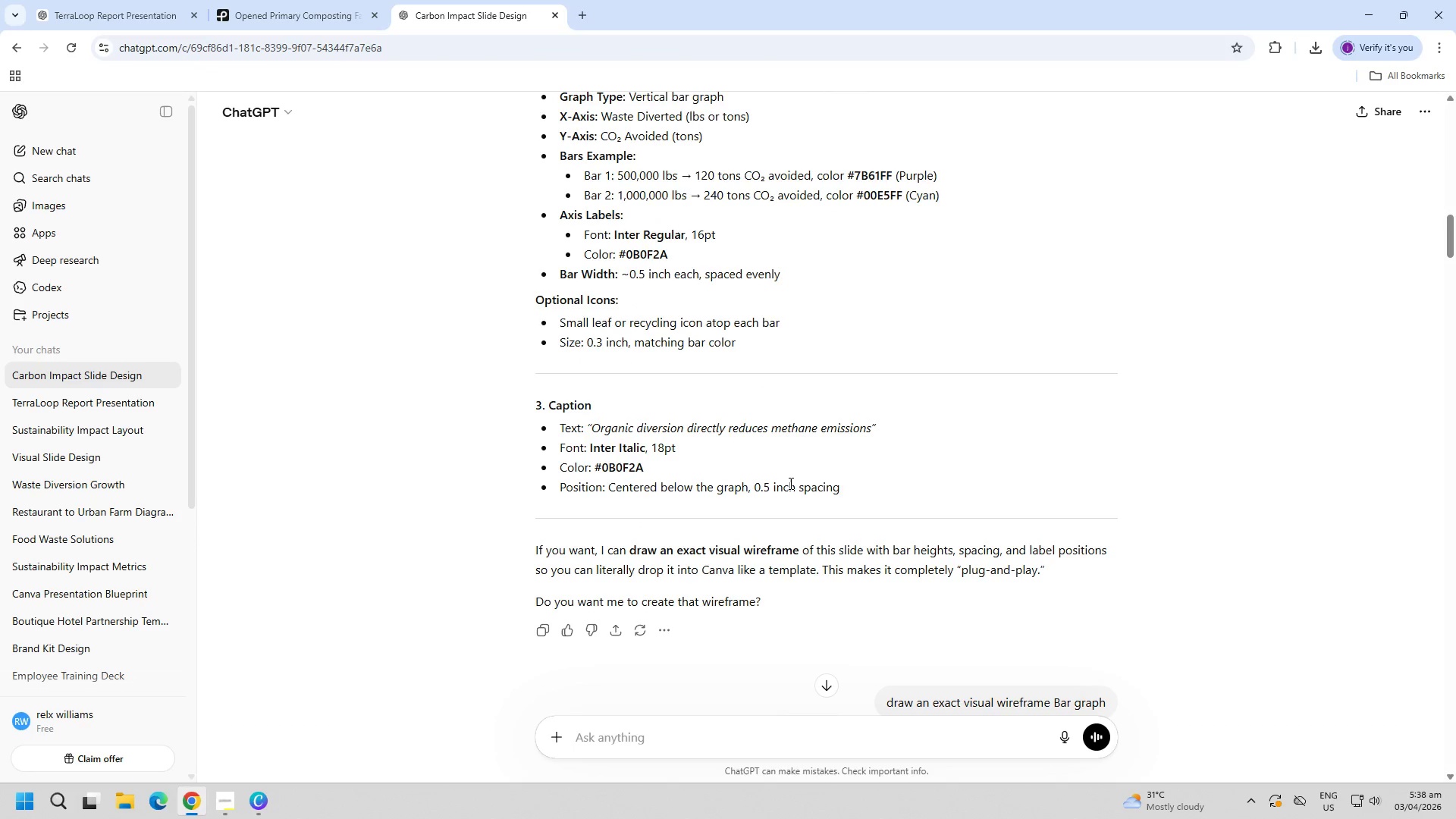 
scroll: coordinate [830, 472], scroll_direction: up, amount: 1.0
 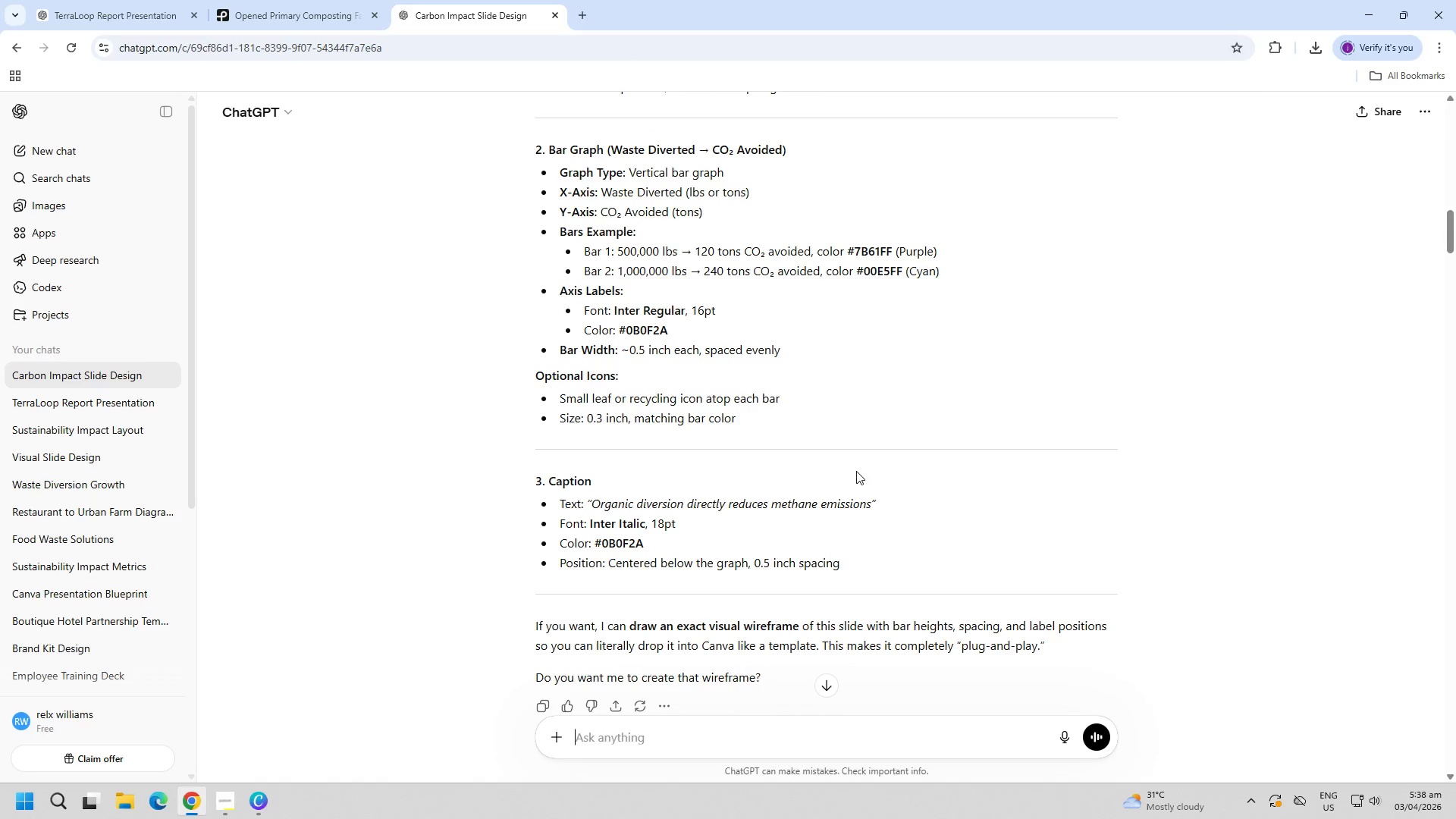 
scroll: coordinate [873, 454], scroll_direction: down, amount: 11.0
 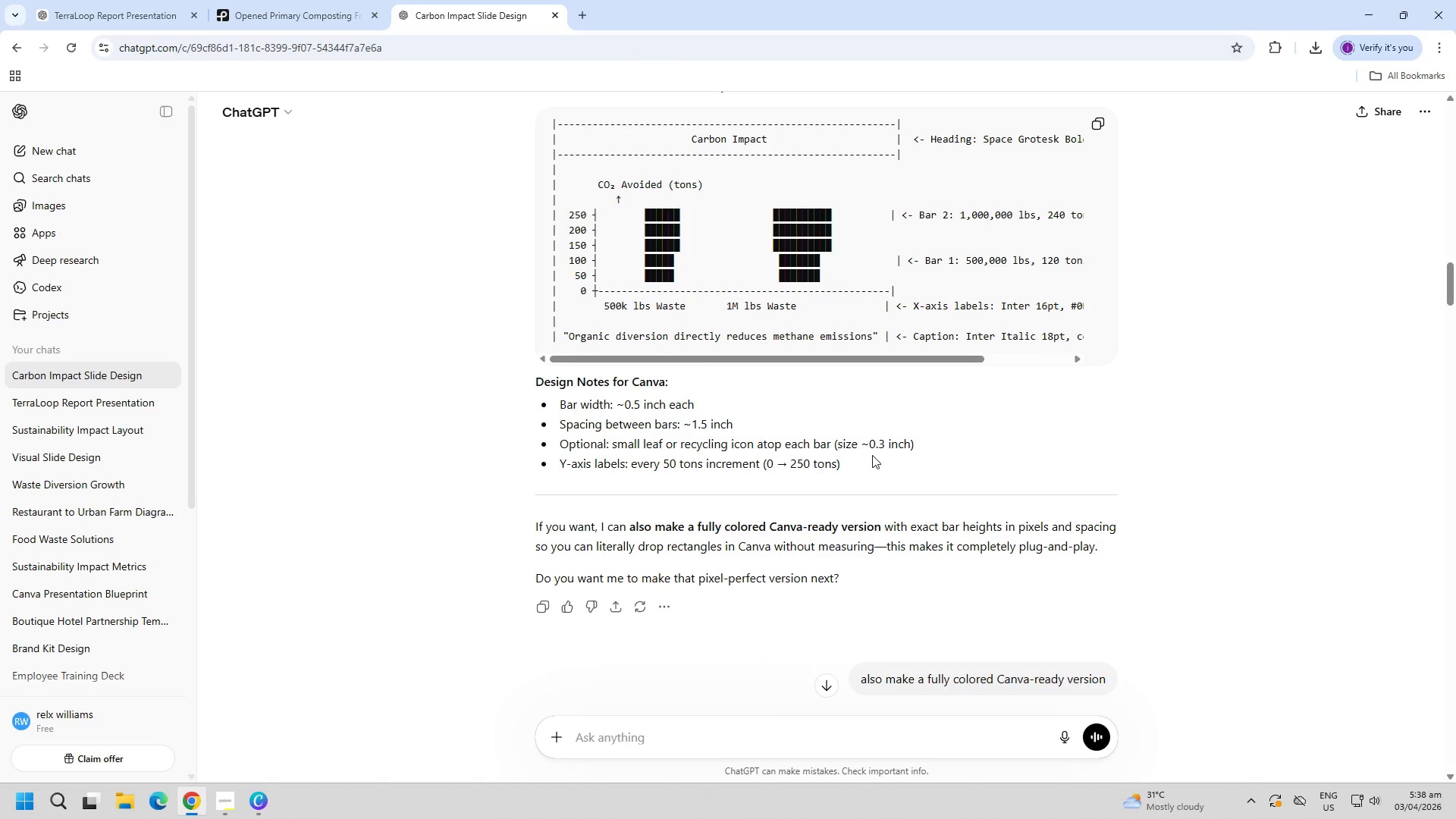 
scroll: coordinate [870, 455], scroll_direction: up, amount: 1.0
 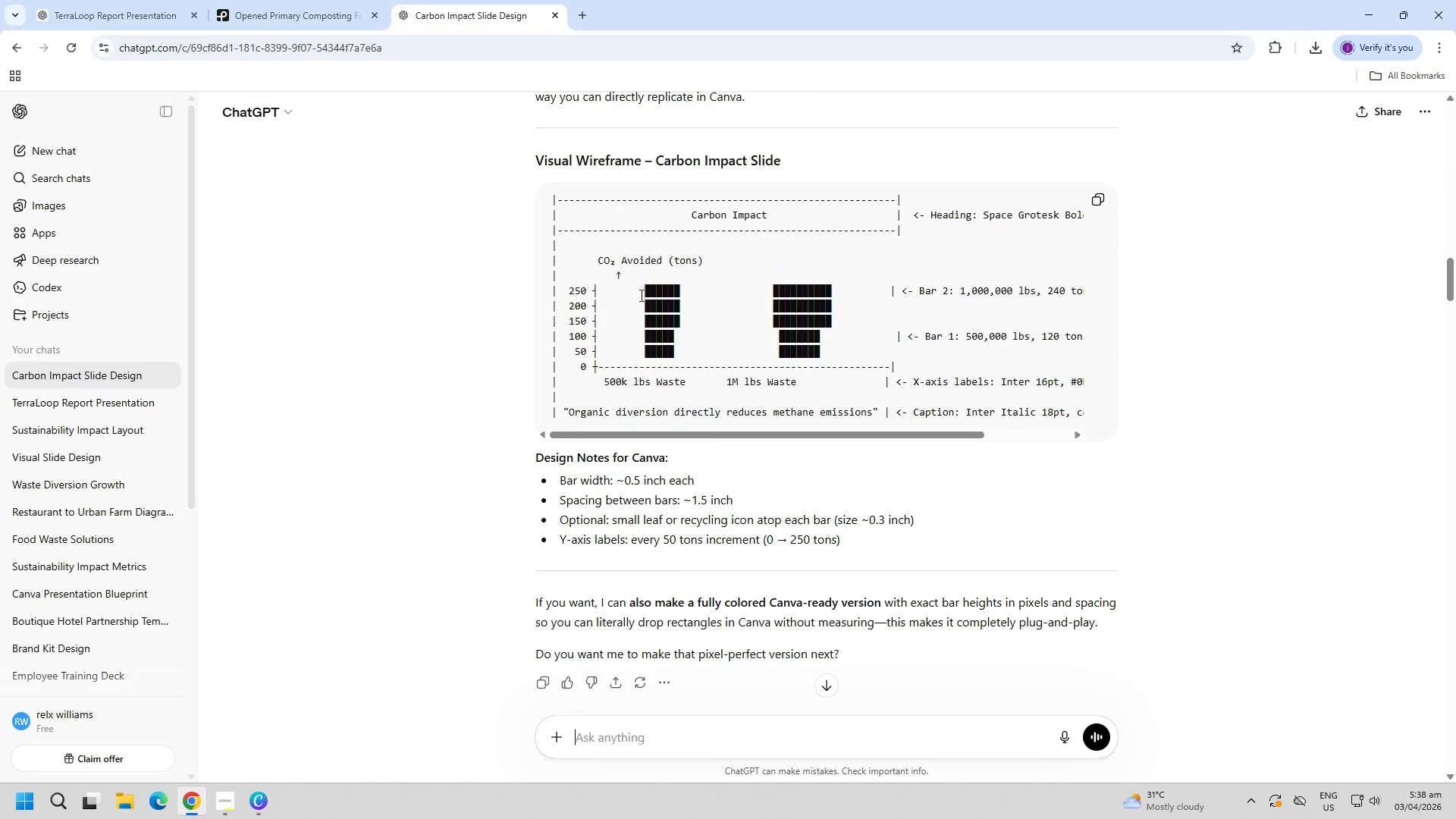 
left_click([653, 281])
 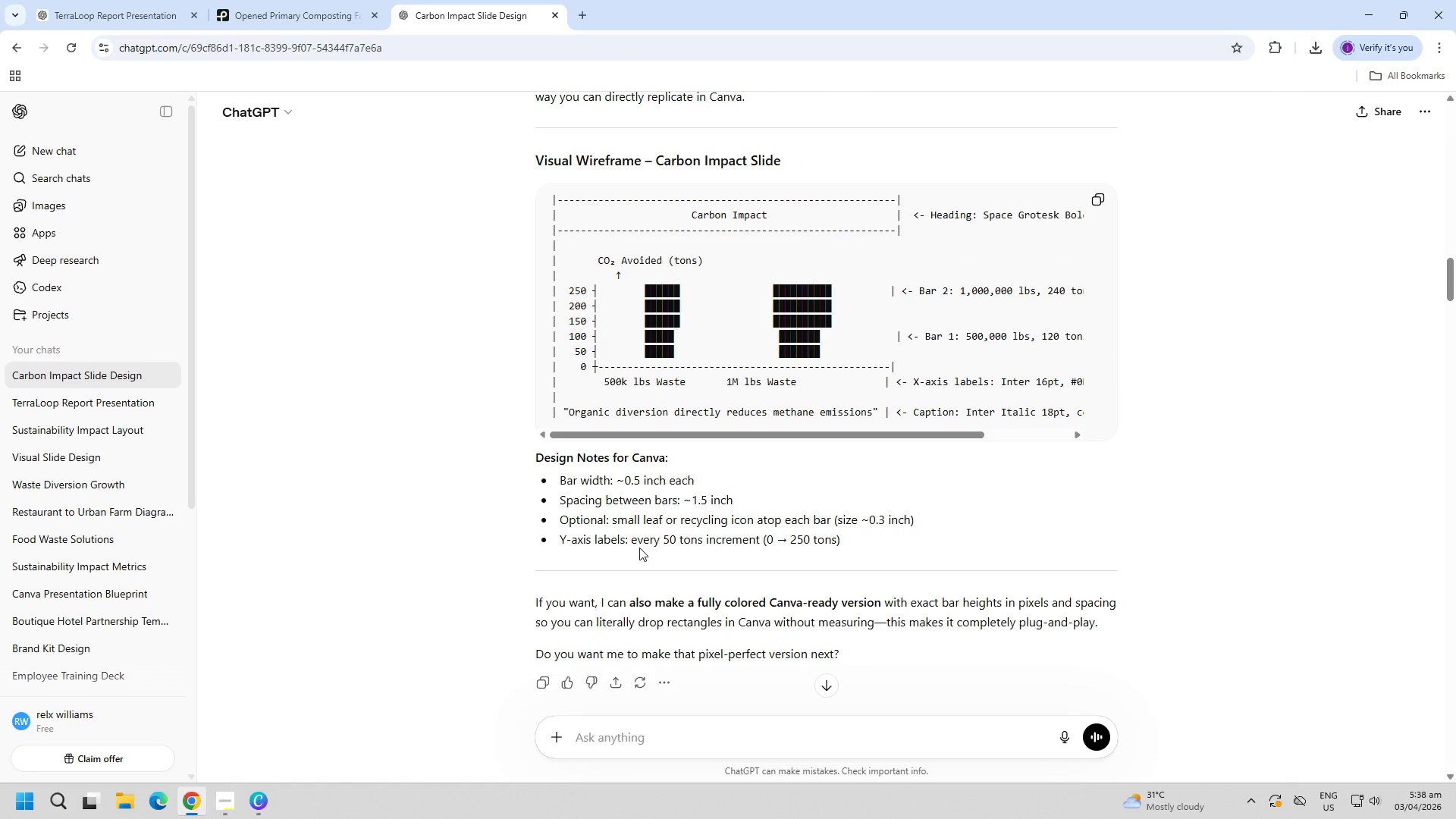 
wait(5.42)
 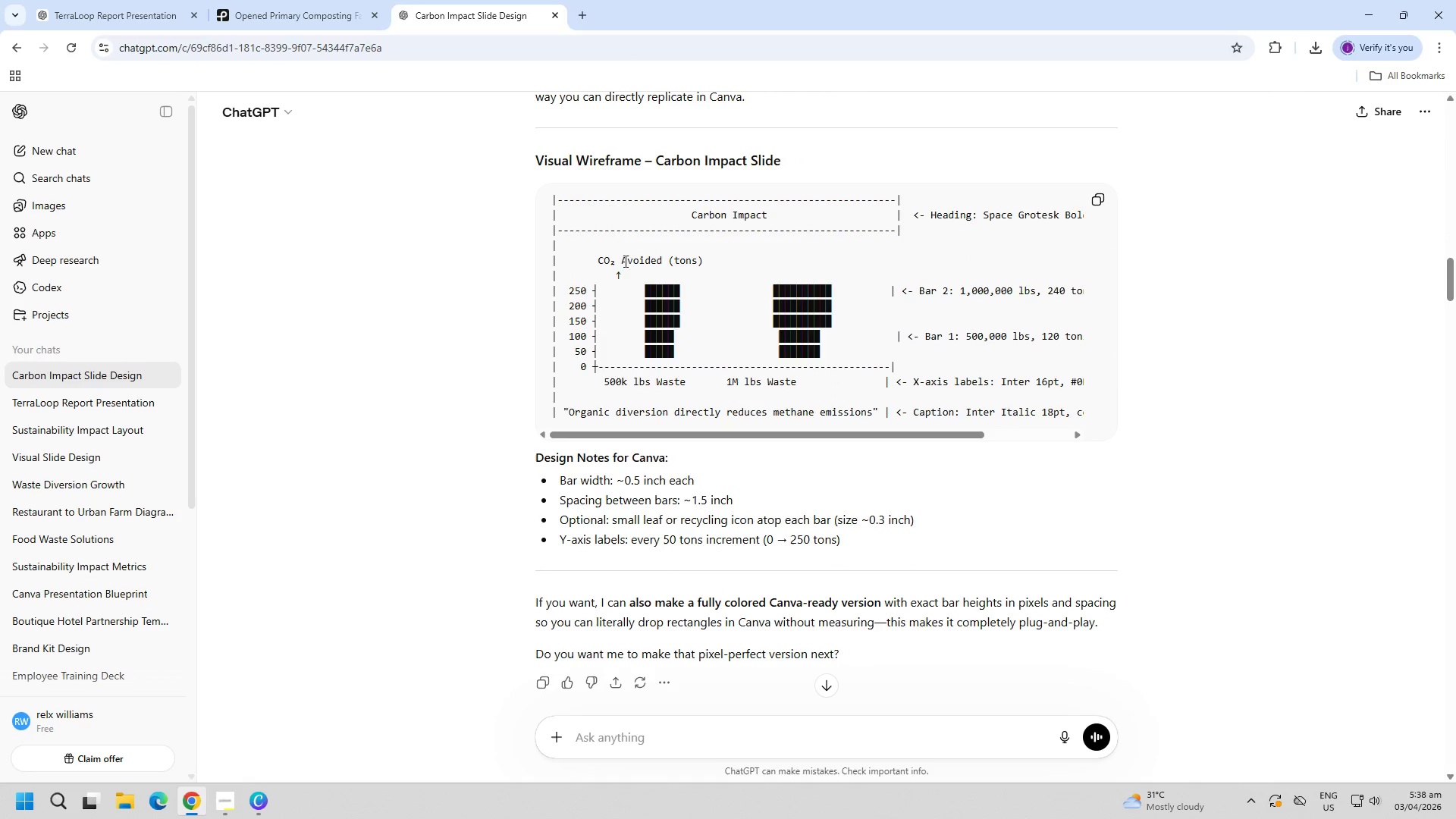 
scroll: coordinate [500, 500], scroll_direction: down, amount: 12.0
 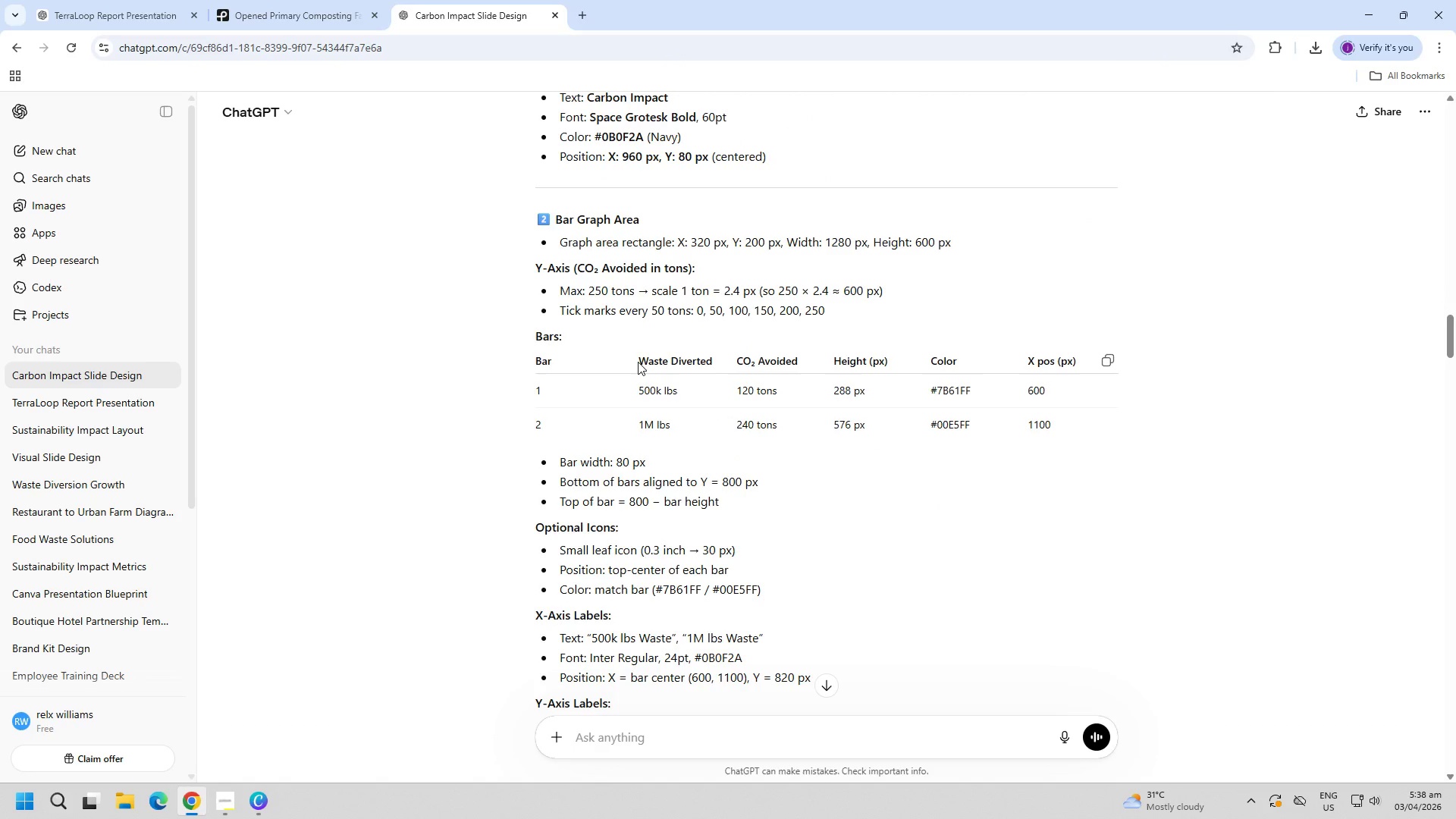 
wait(6.47)
 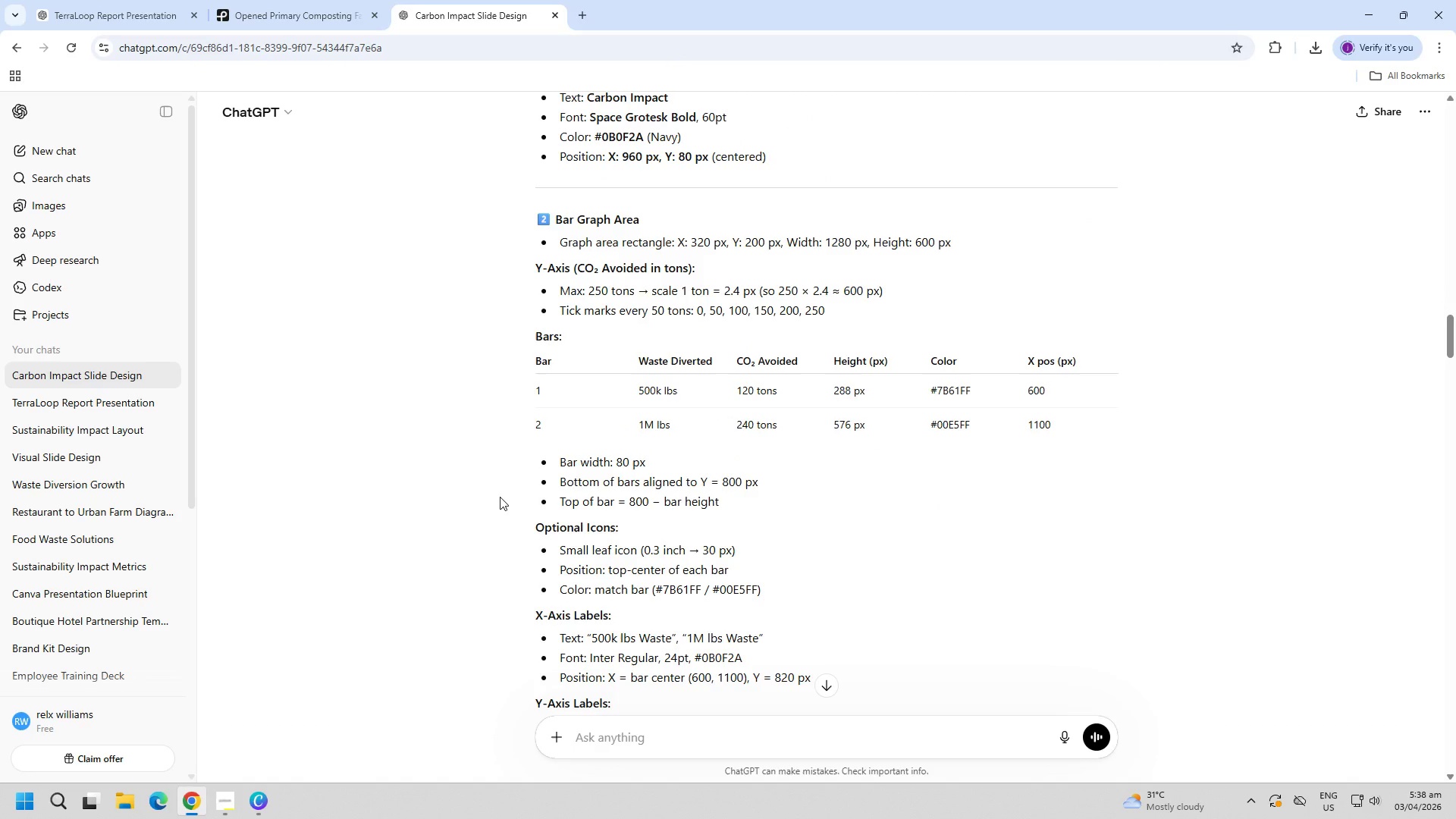 
left_click_drag(start_coordinate=[638, 362], to_coordinate=[717, 368])
 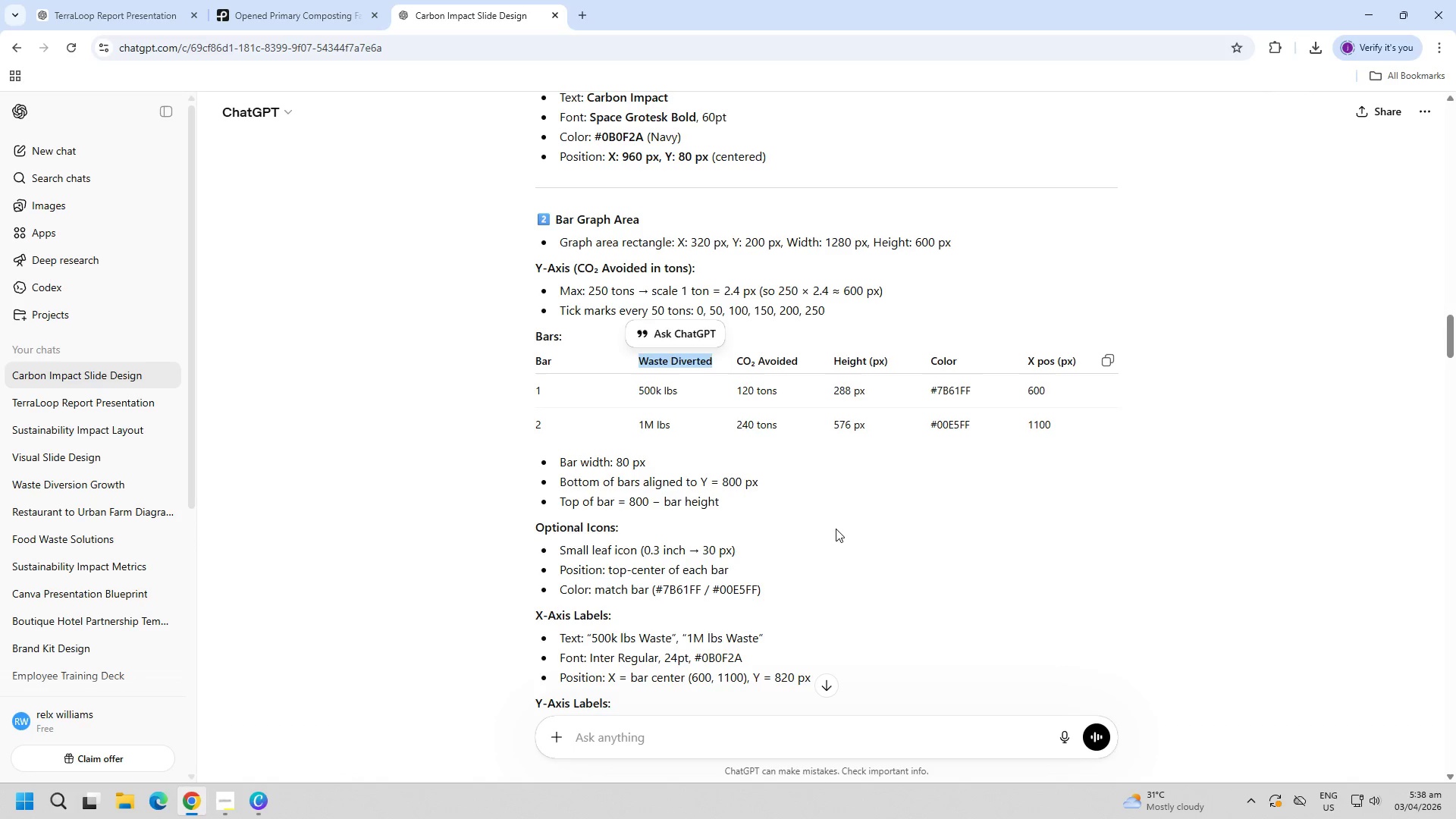 
left_click([836, 529])
 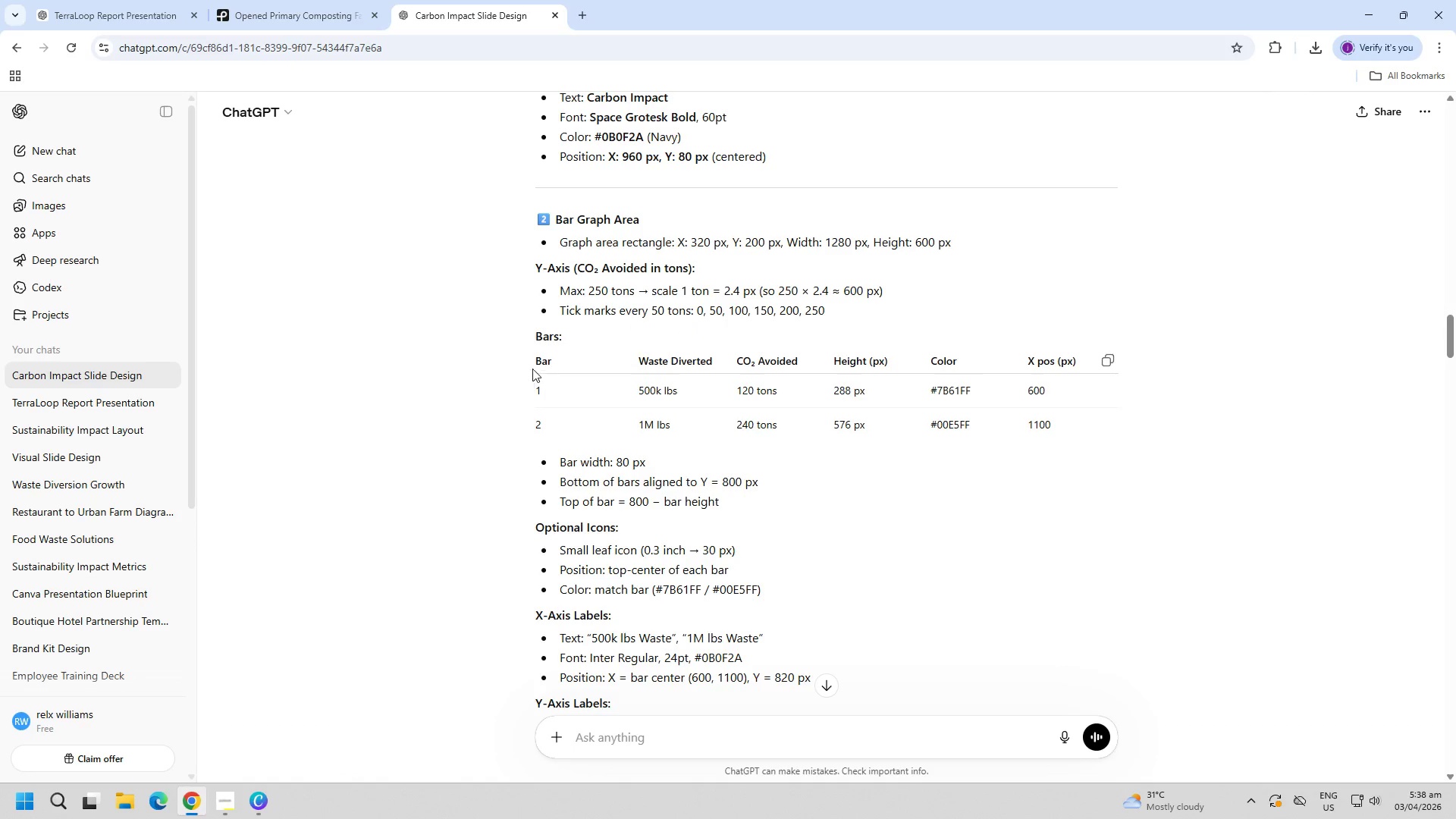 
scroll: coordinate [686, 509], scroll_direction: down, amount: 41.0
 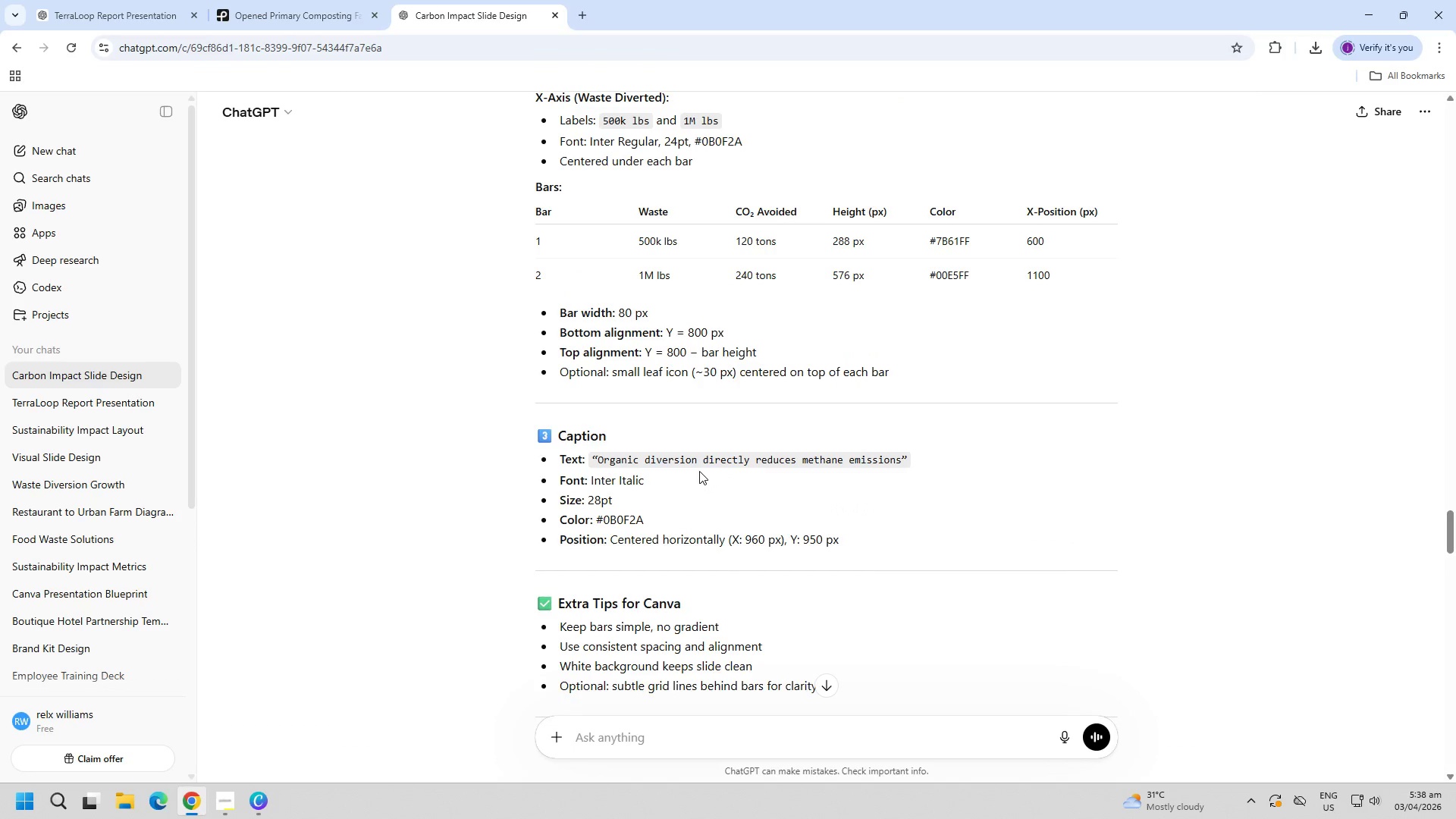 
key(Alt+AltLeft)
 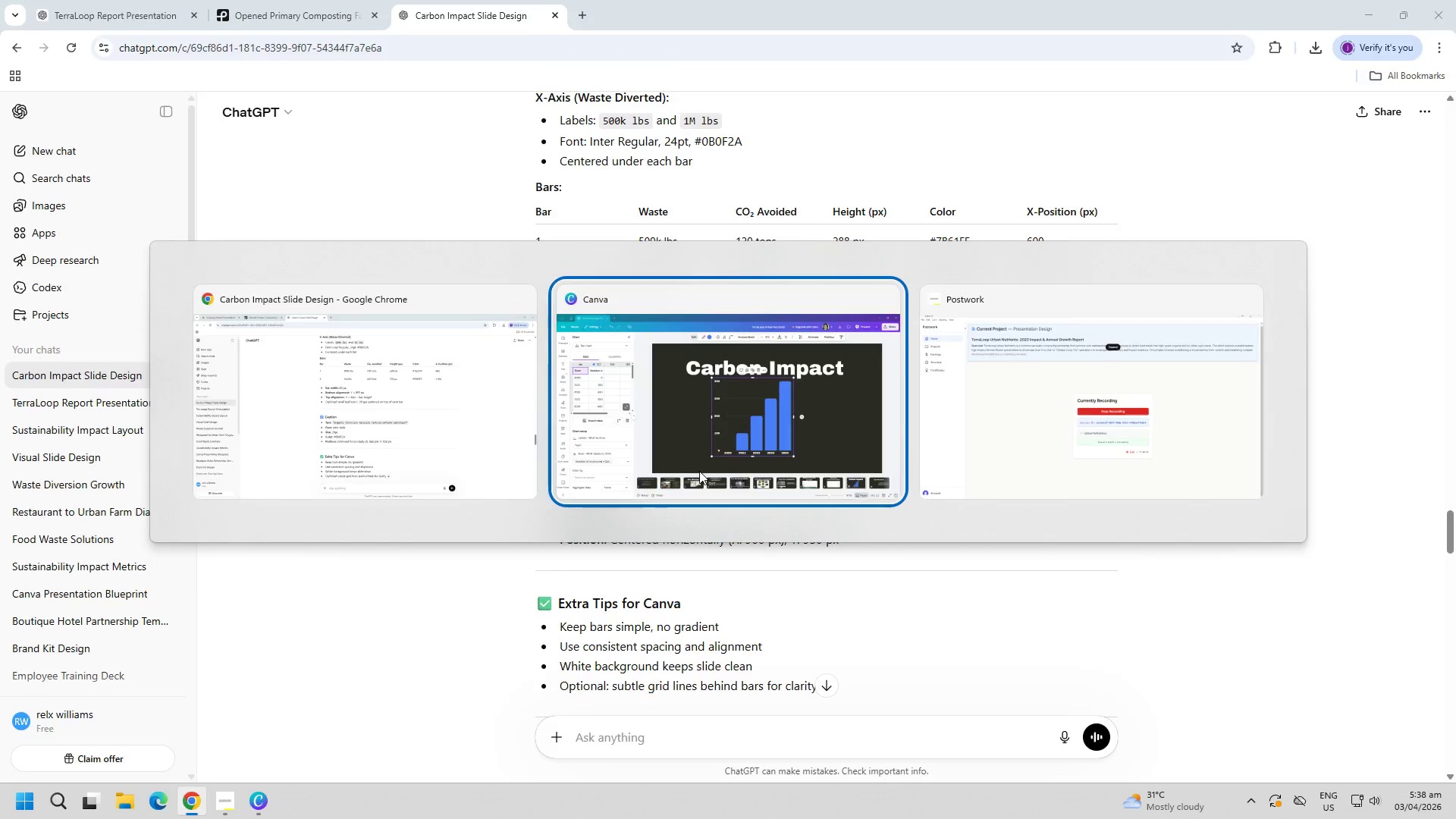 
key(Alt+Tab)
 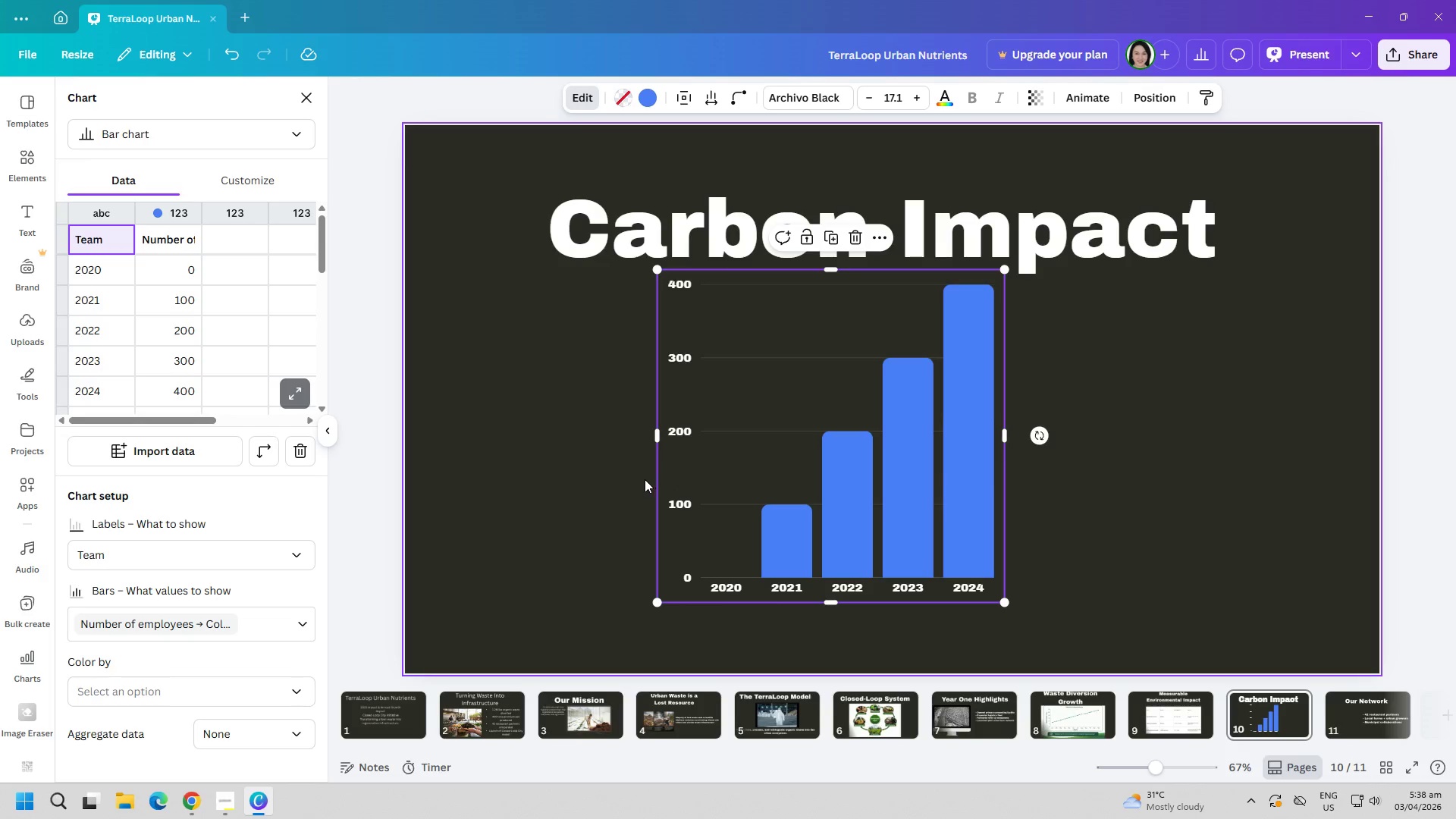 
key(Alt+AltLeft)
 